 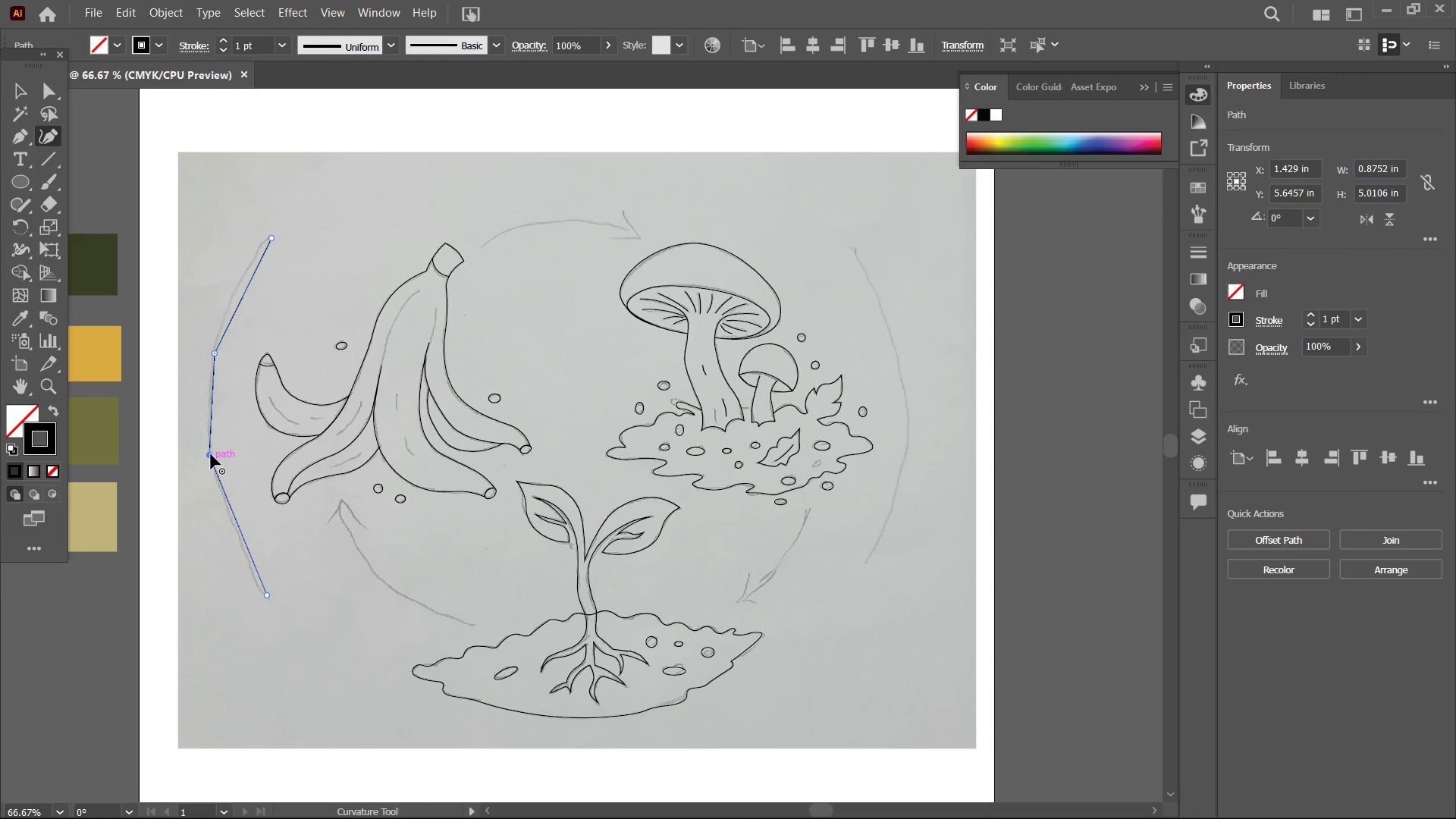 
key(Backspace)
 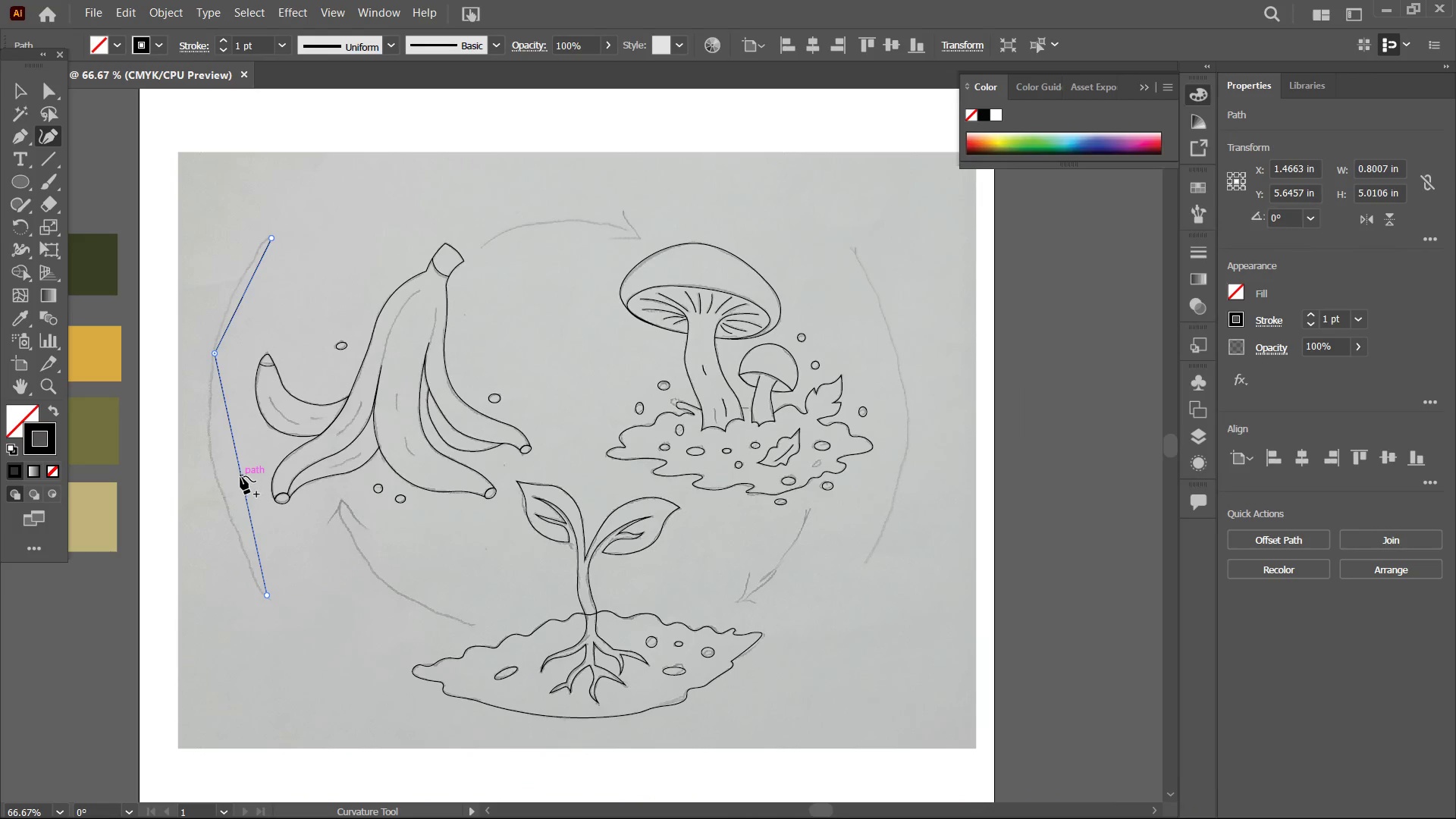 
left_click_drag(start_coordinate=[240, 476], to_coordinate=[214, 485])
 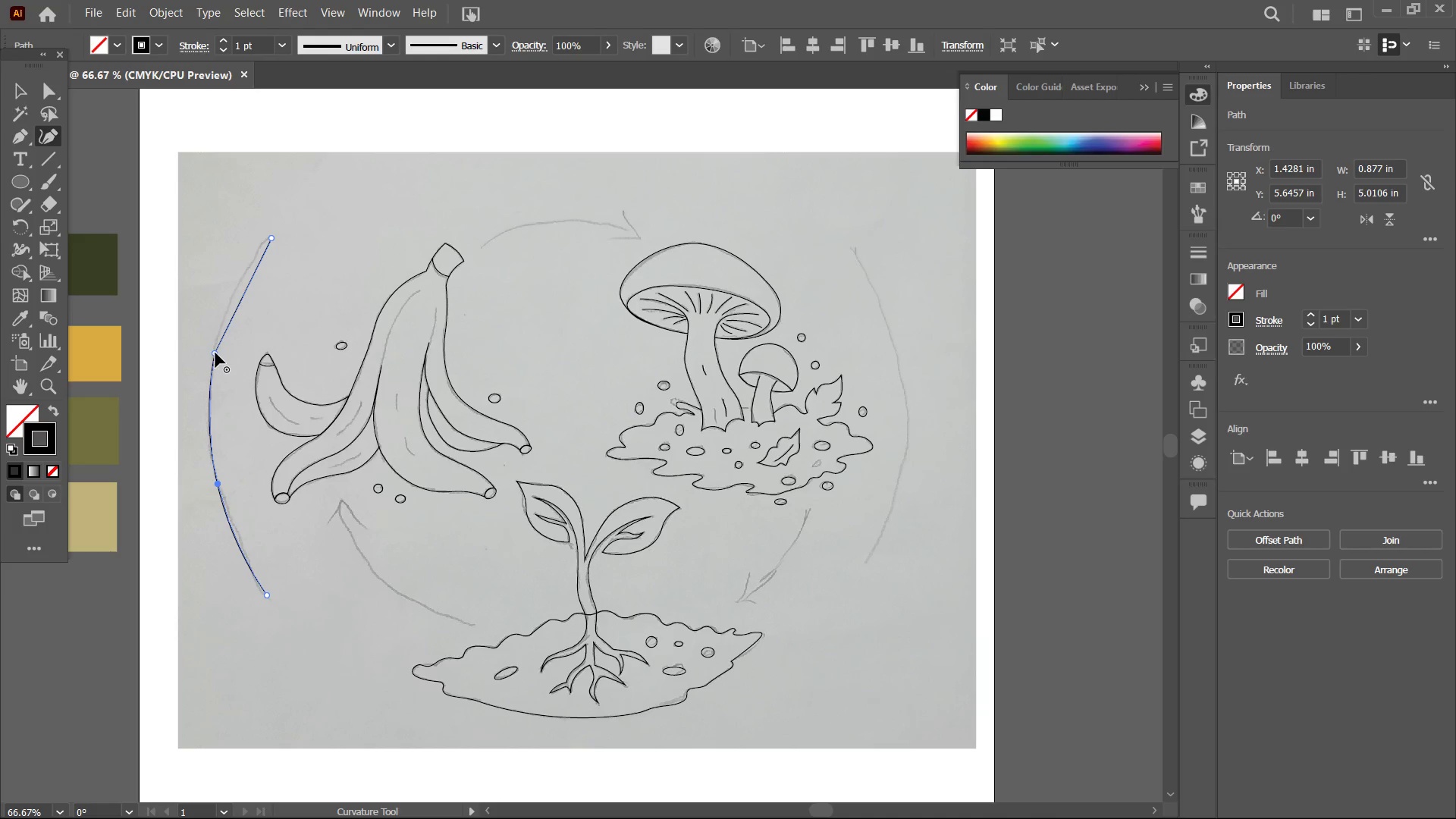 
left_click([215, 353])
 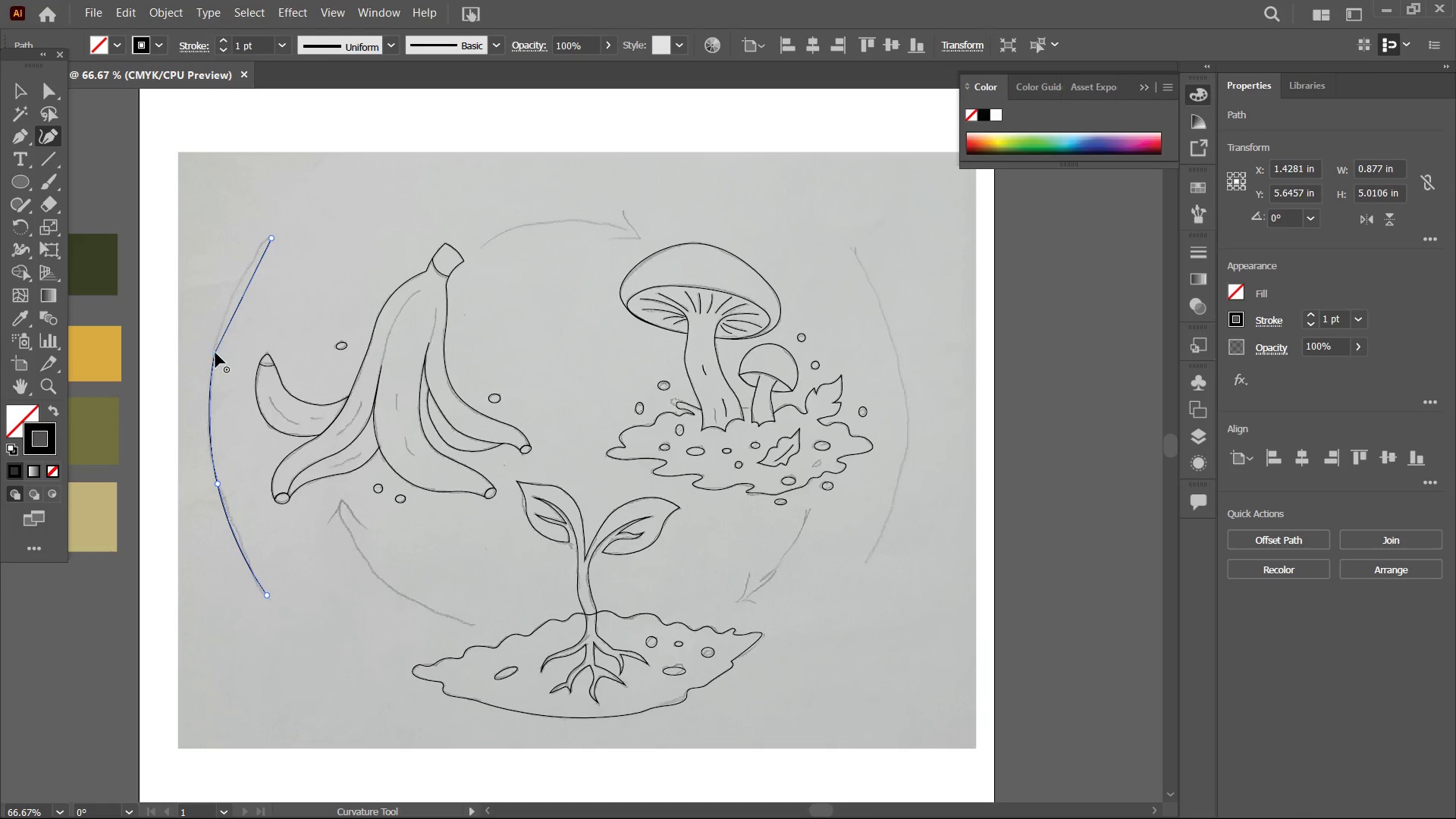 
key(Backspace)
 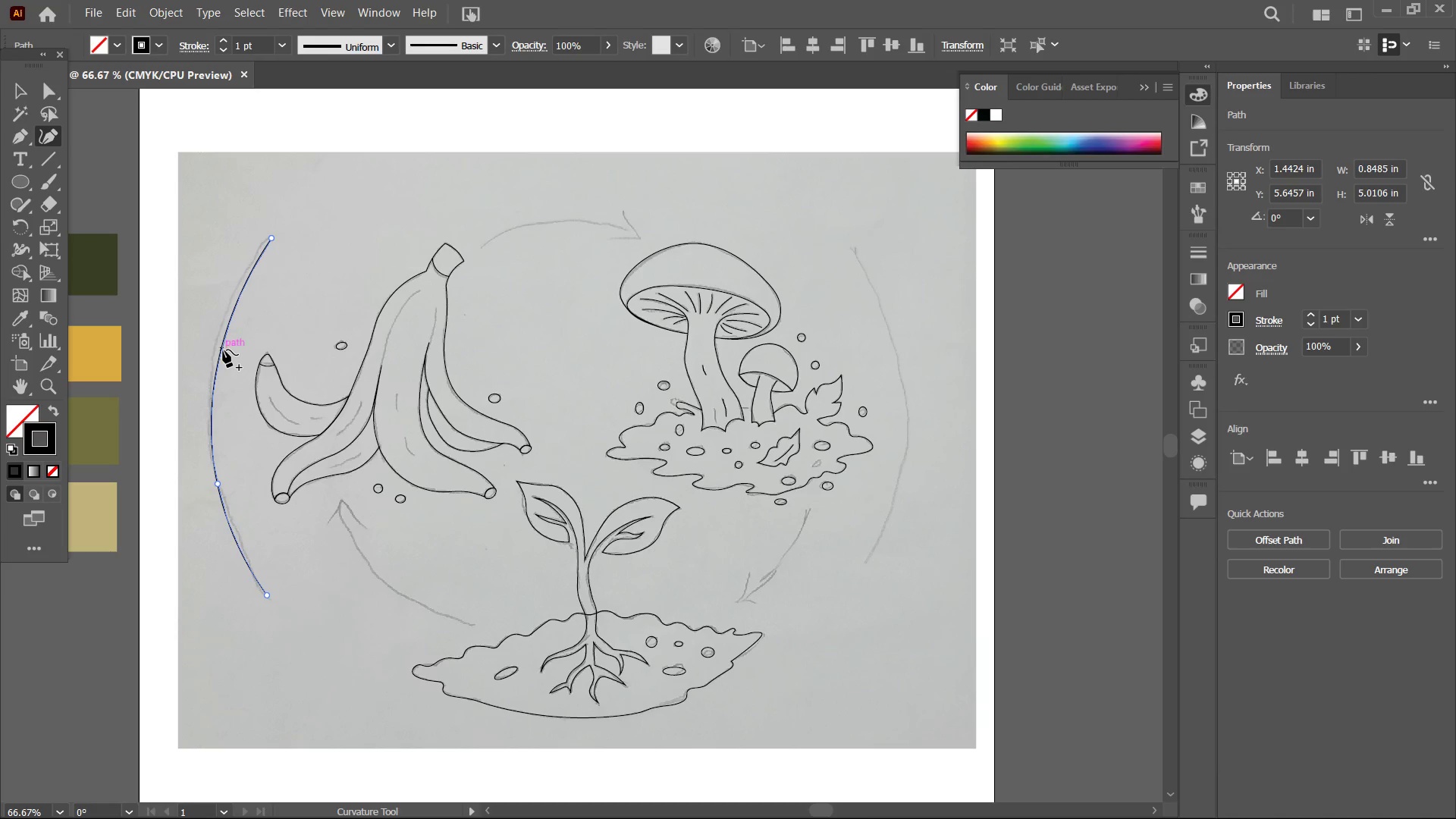 
left_click_drag(start_coordinate=[221, 349], to_coordinate=[216, 344])
 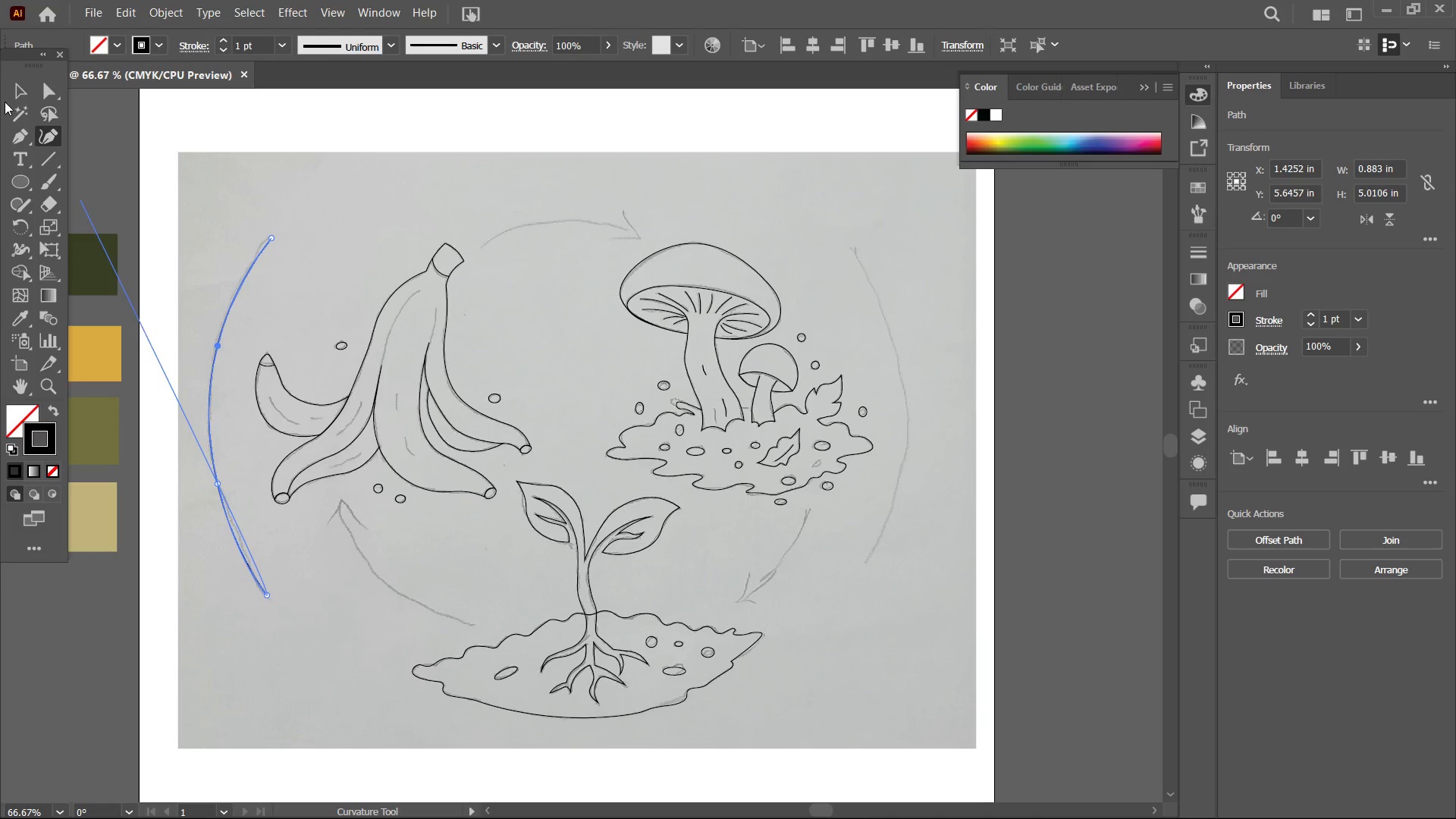 
left_click([14, 88])
 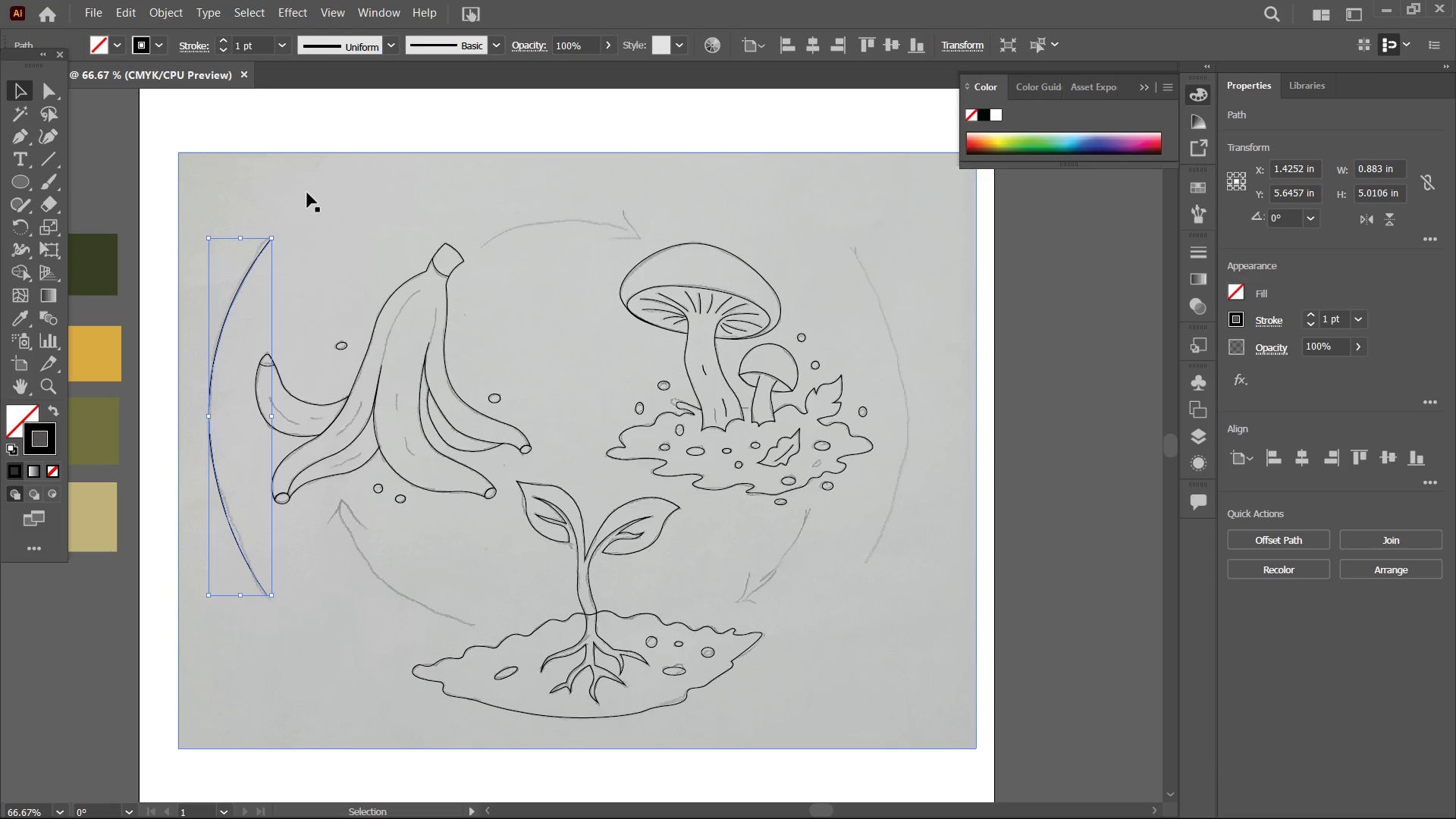 
left_click([307, 193])
 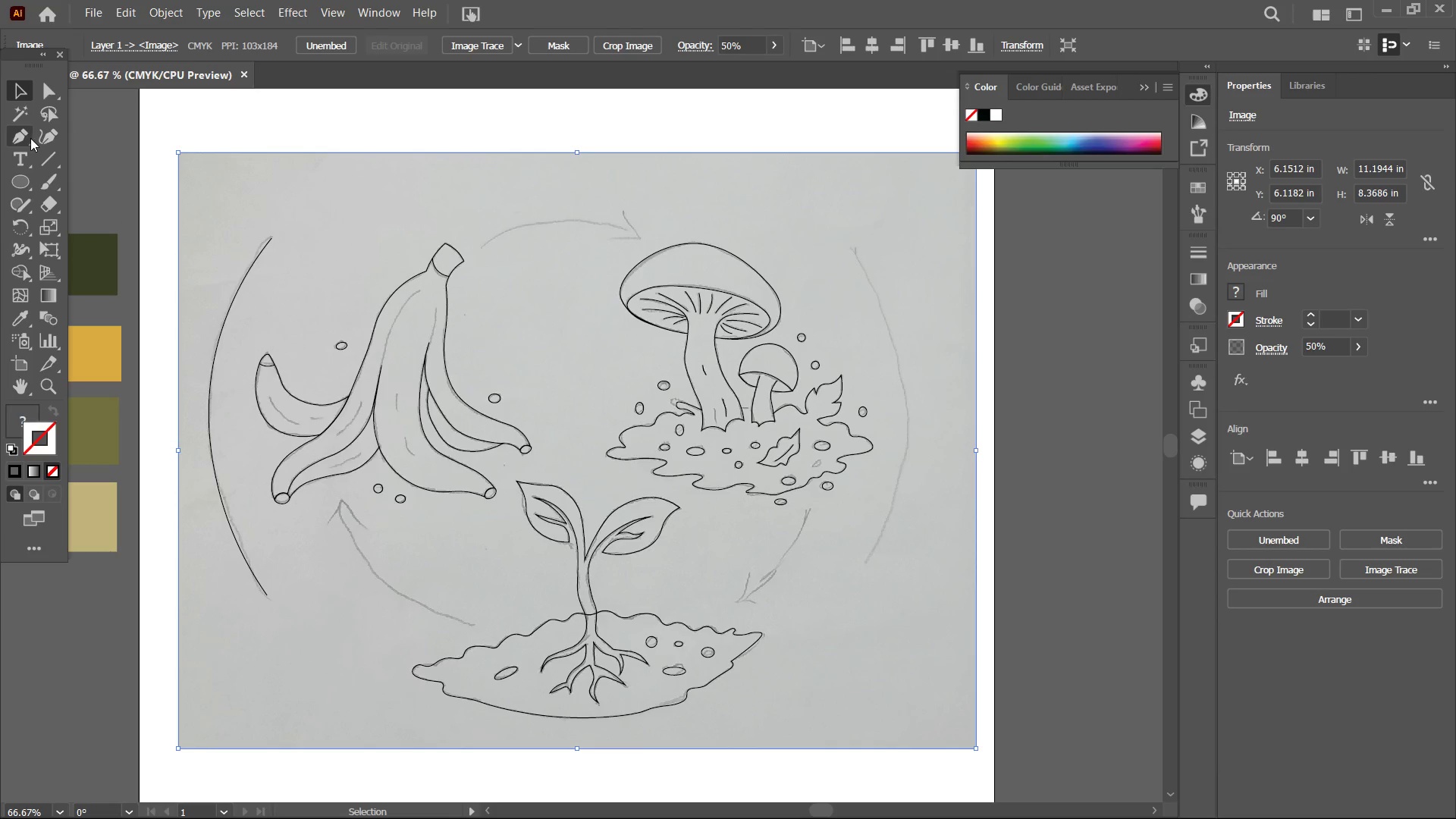 
left_click([20, 135])
 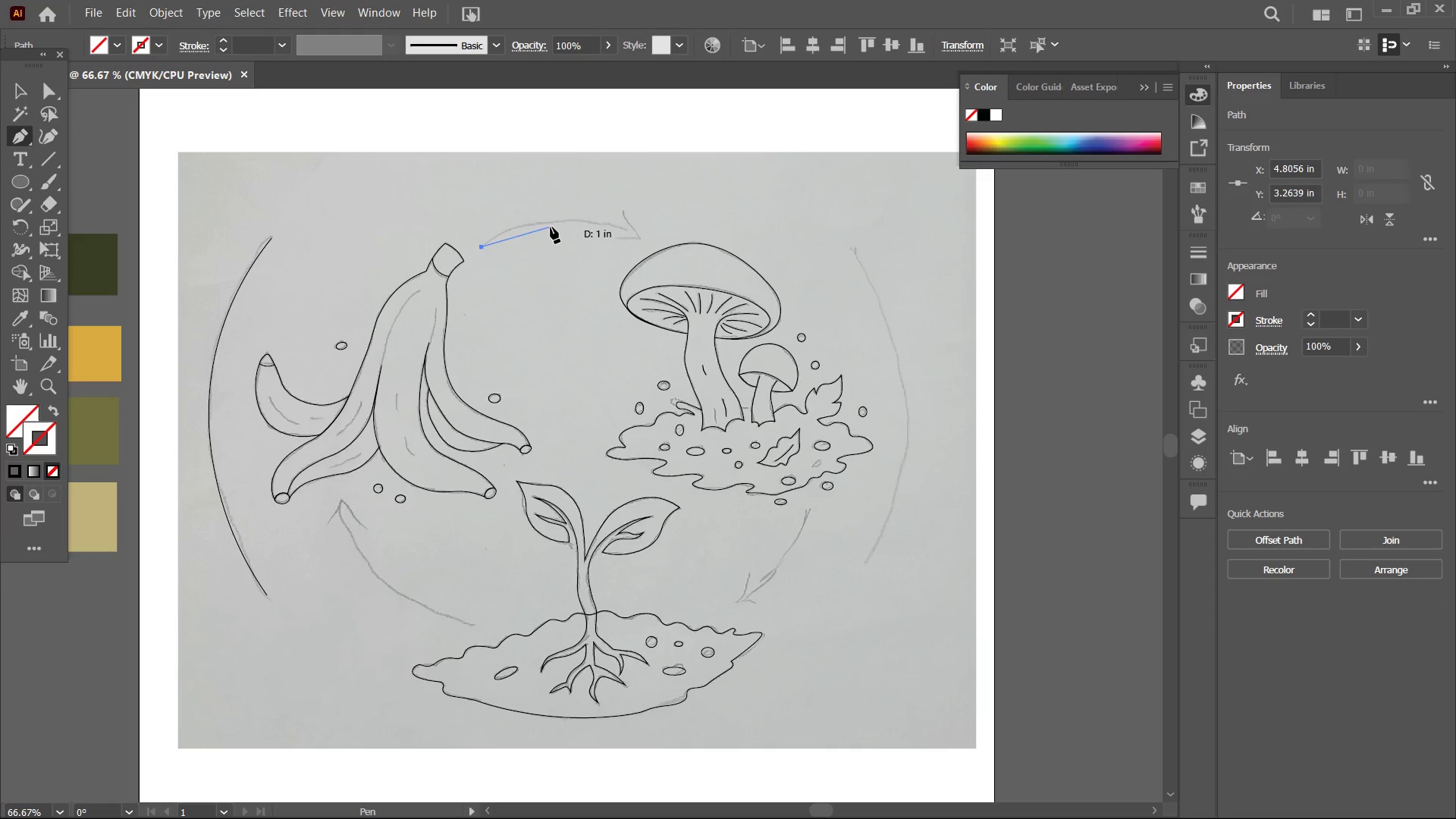 
left_click([551, 221])
 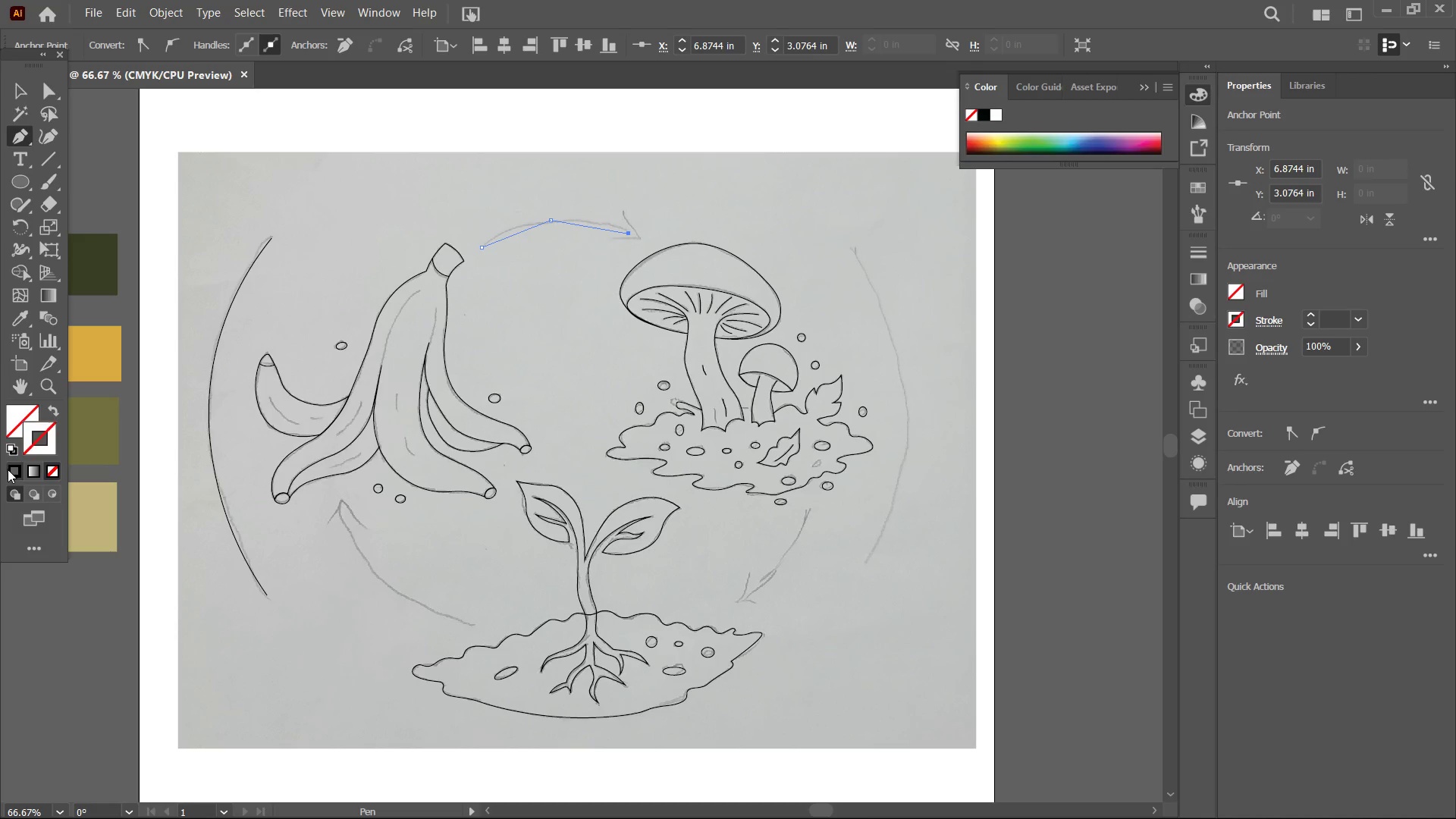 
left_click([49, 127])
 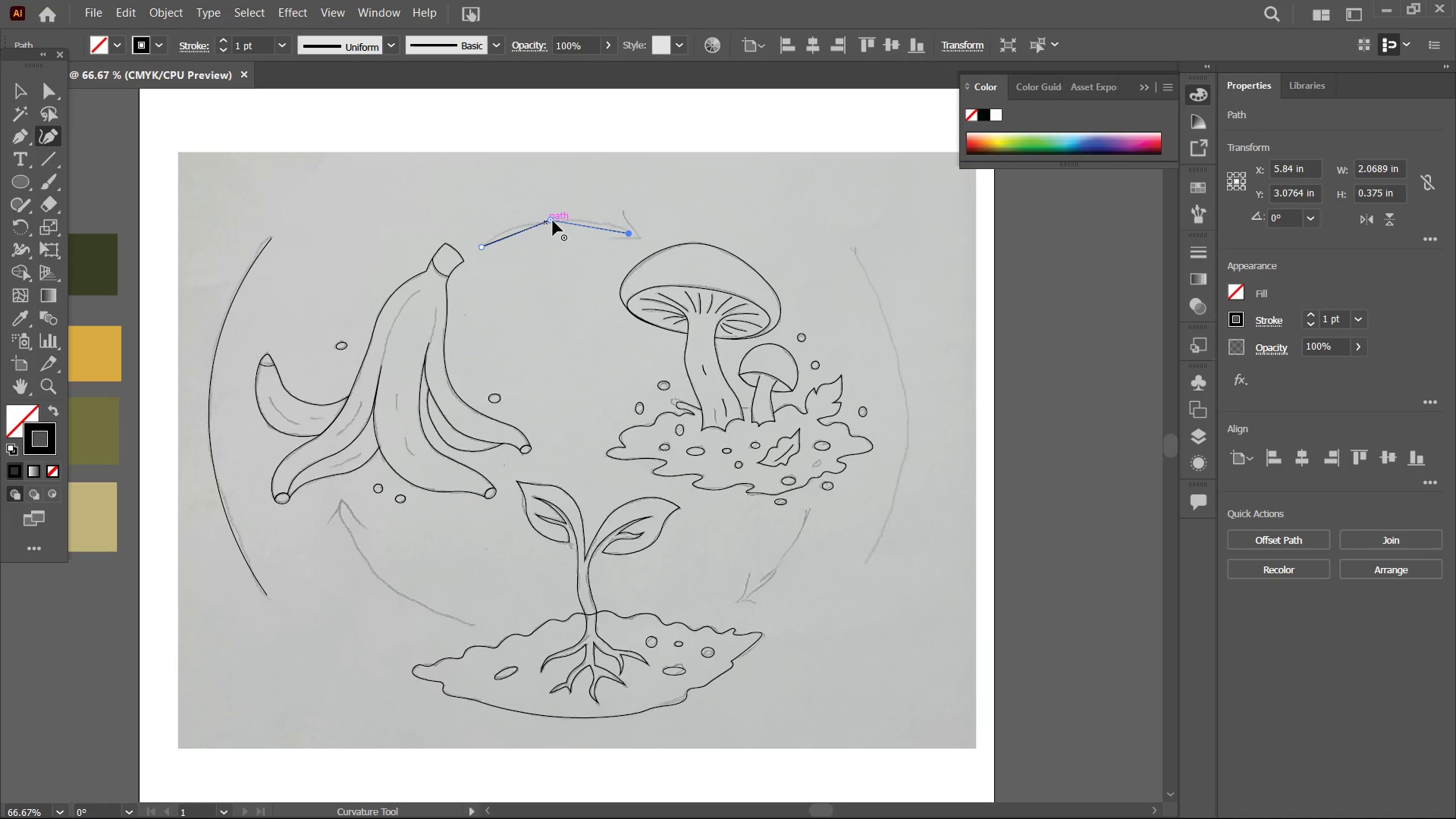 
left_click([553, 221])
 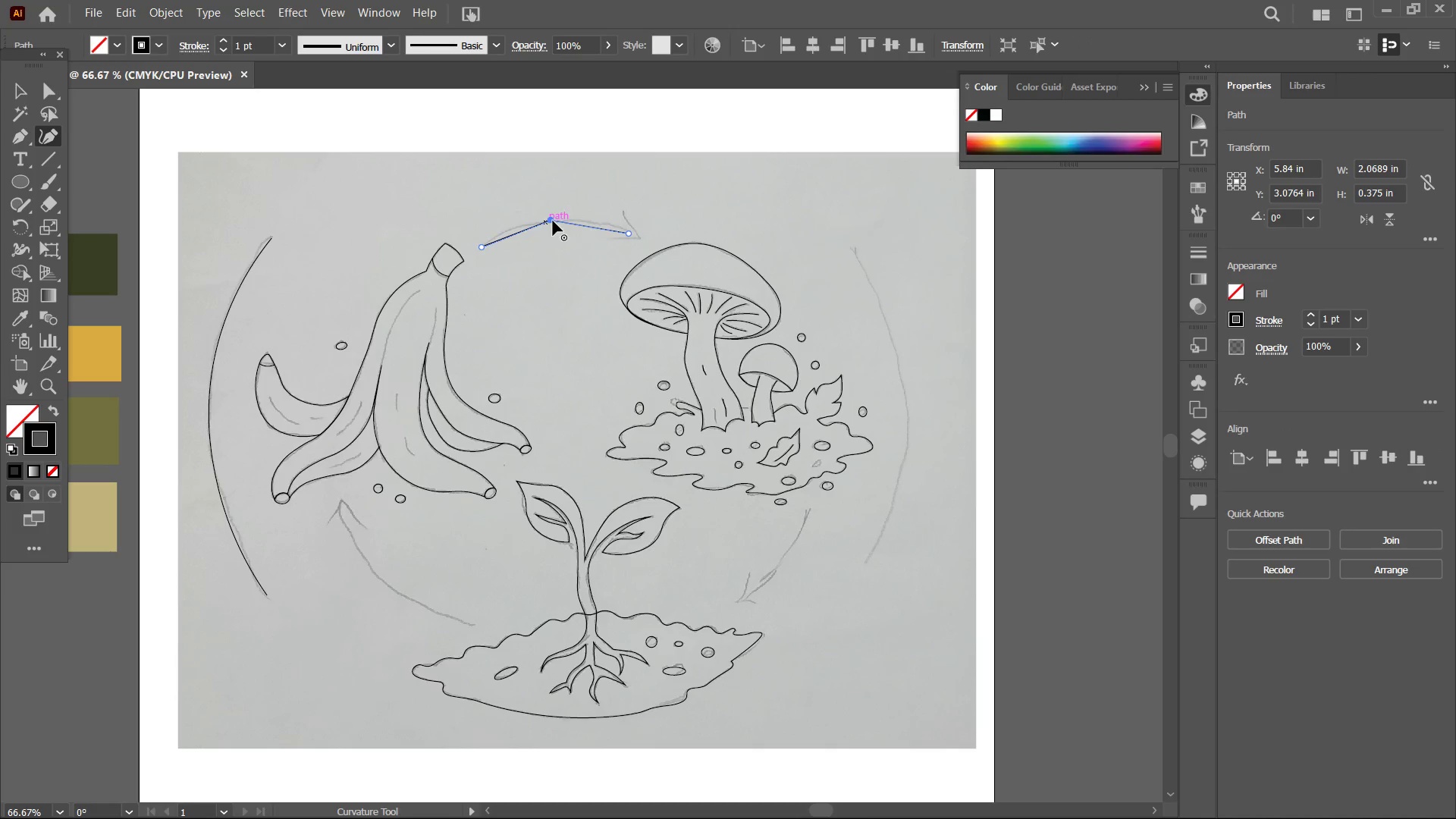 
key(Backspace)
 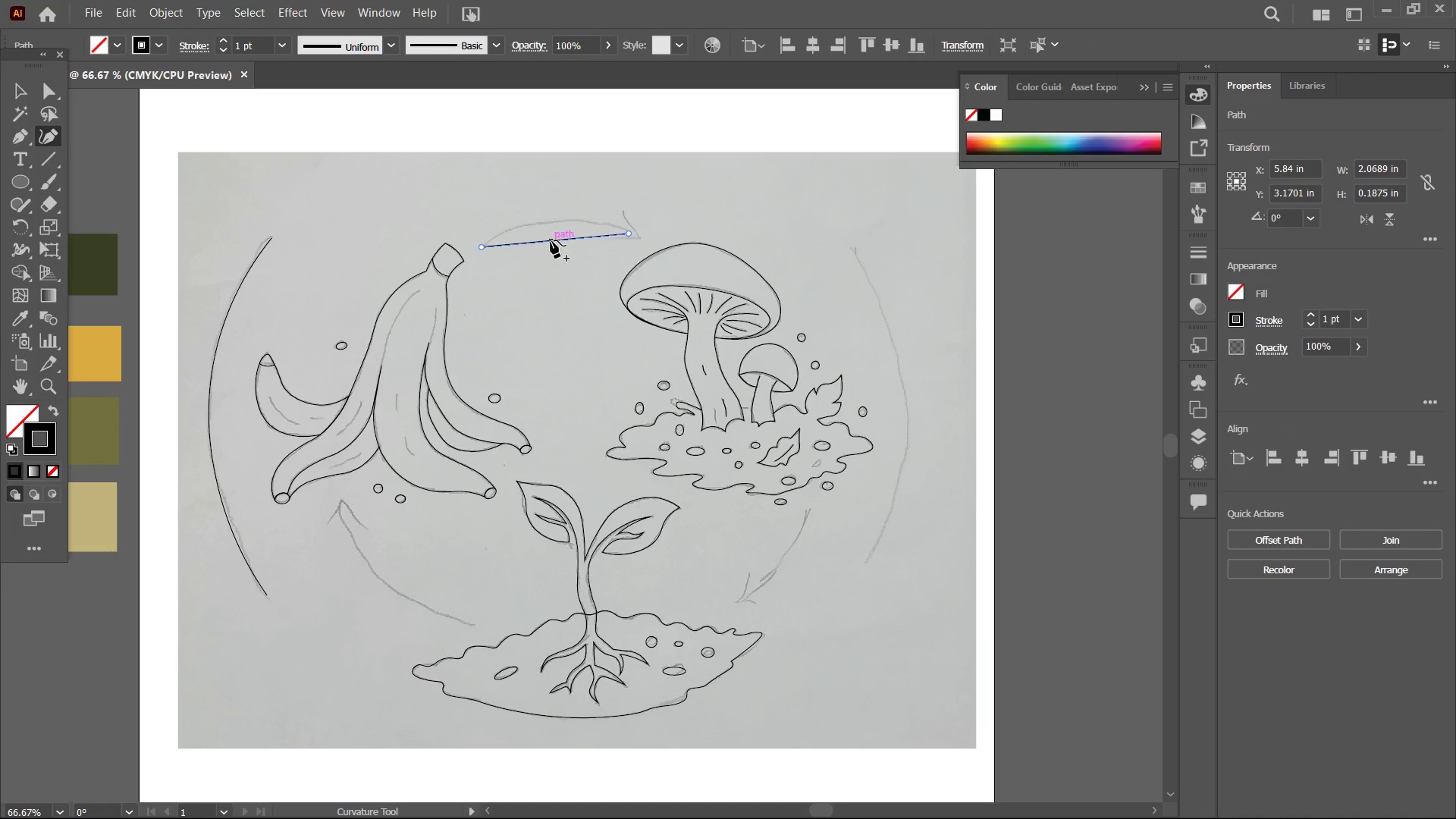 
left_click_drag(start_coordinate=[551, 240], to_coordinate=[551, 220])
 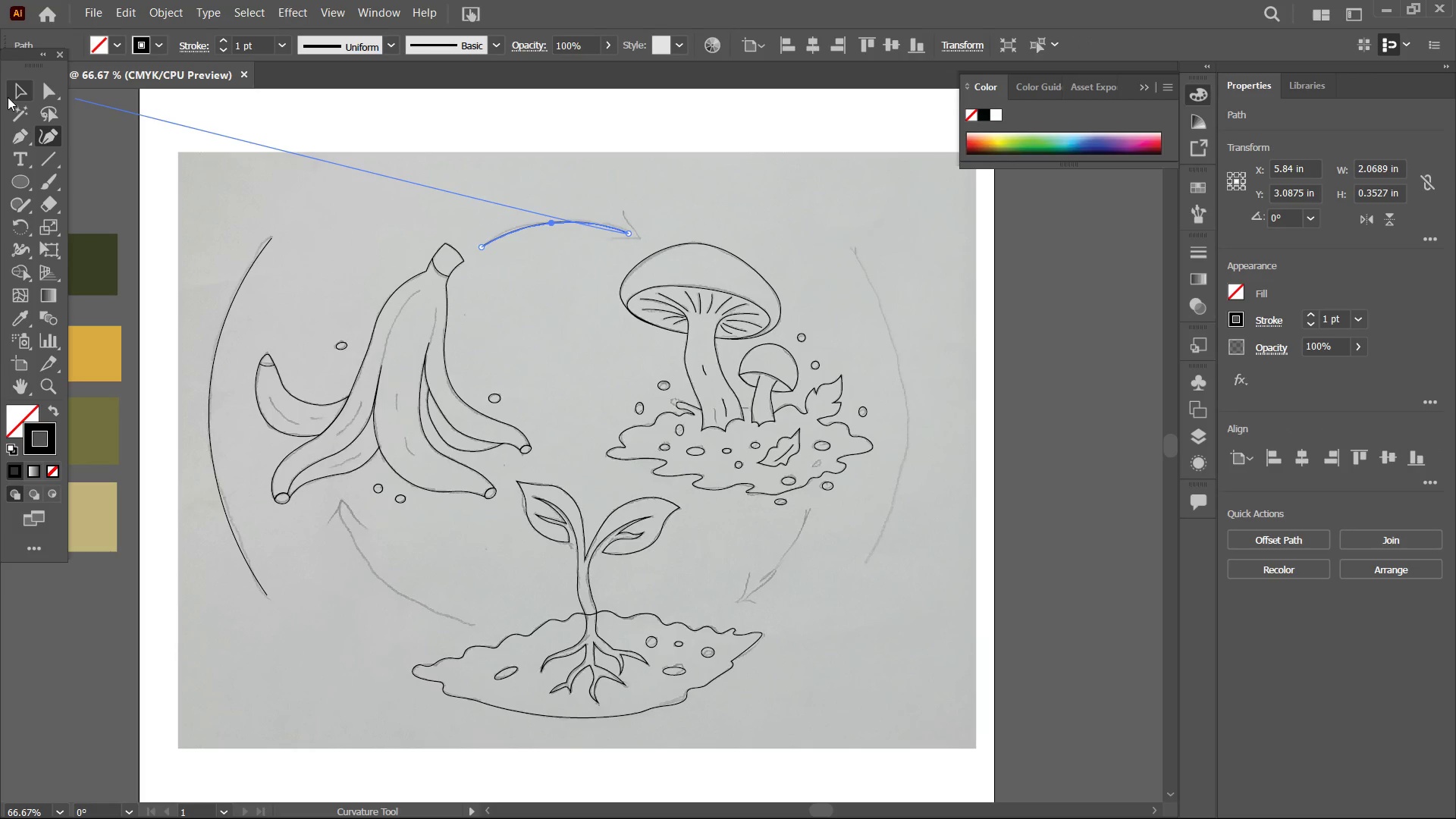 
left_click([15, 93])
 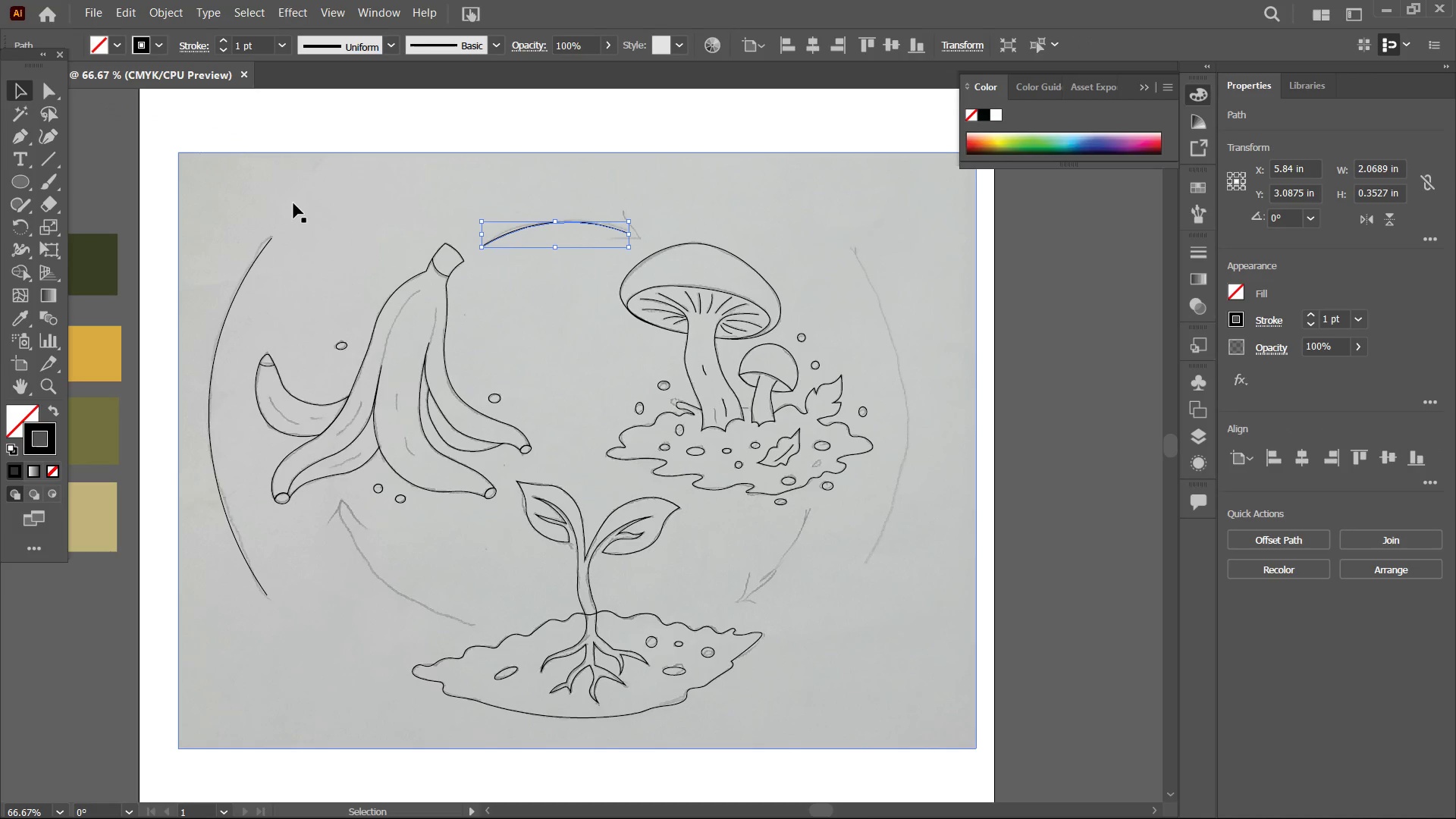 
double_click([293, 203])
 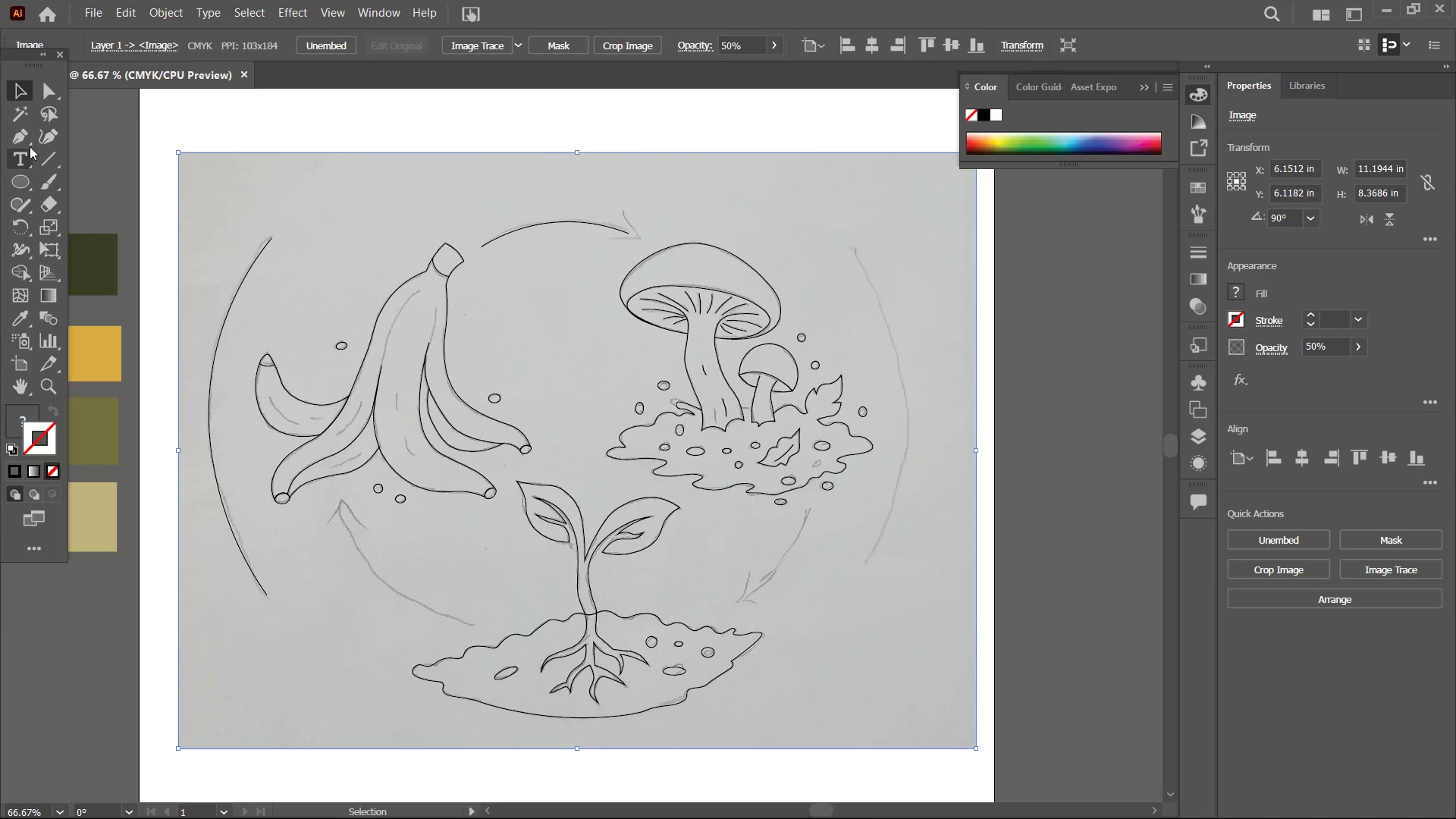 
left_click([30, 138])
 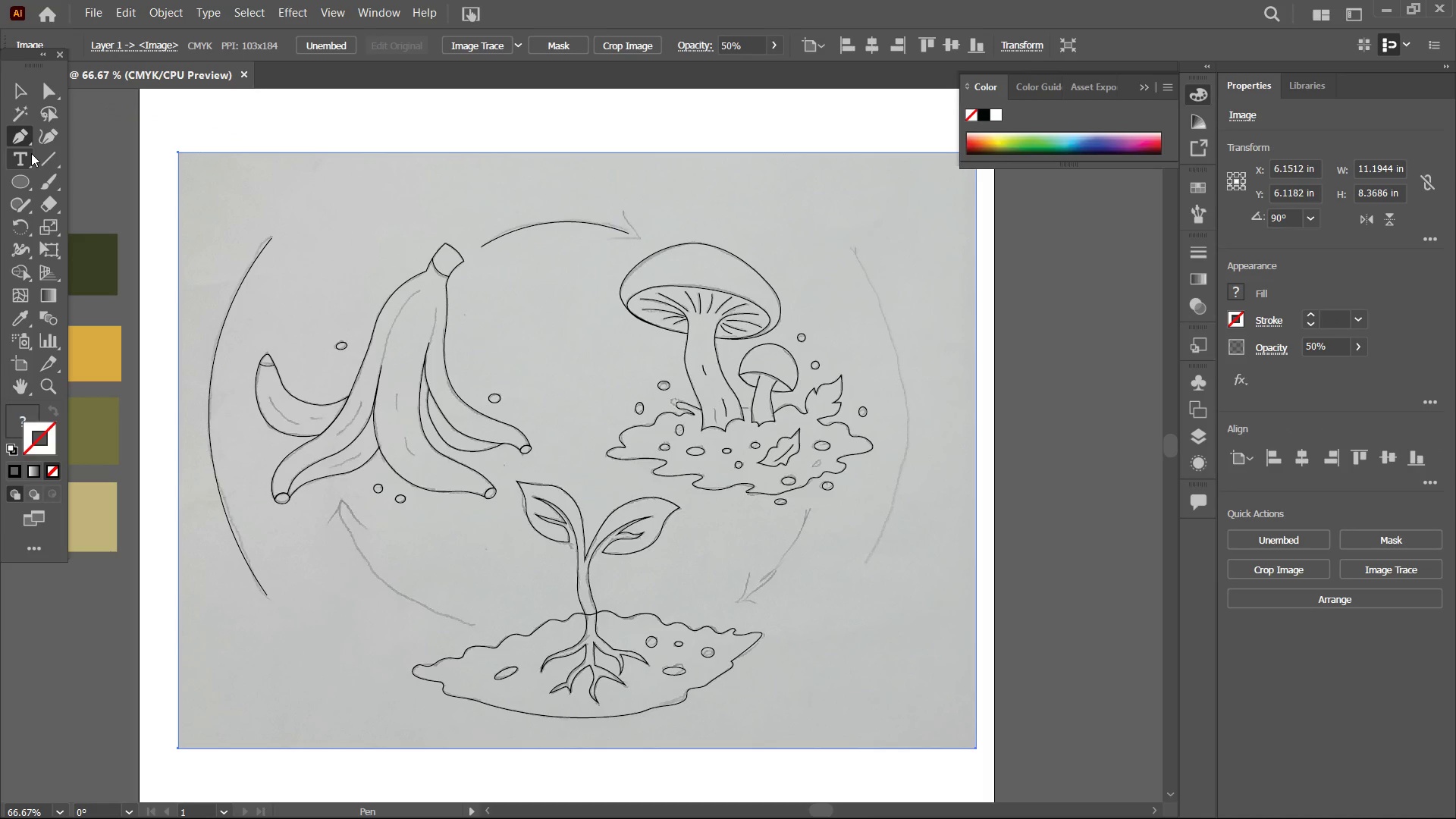 
mouse_move([45, 142])
 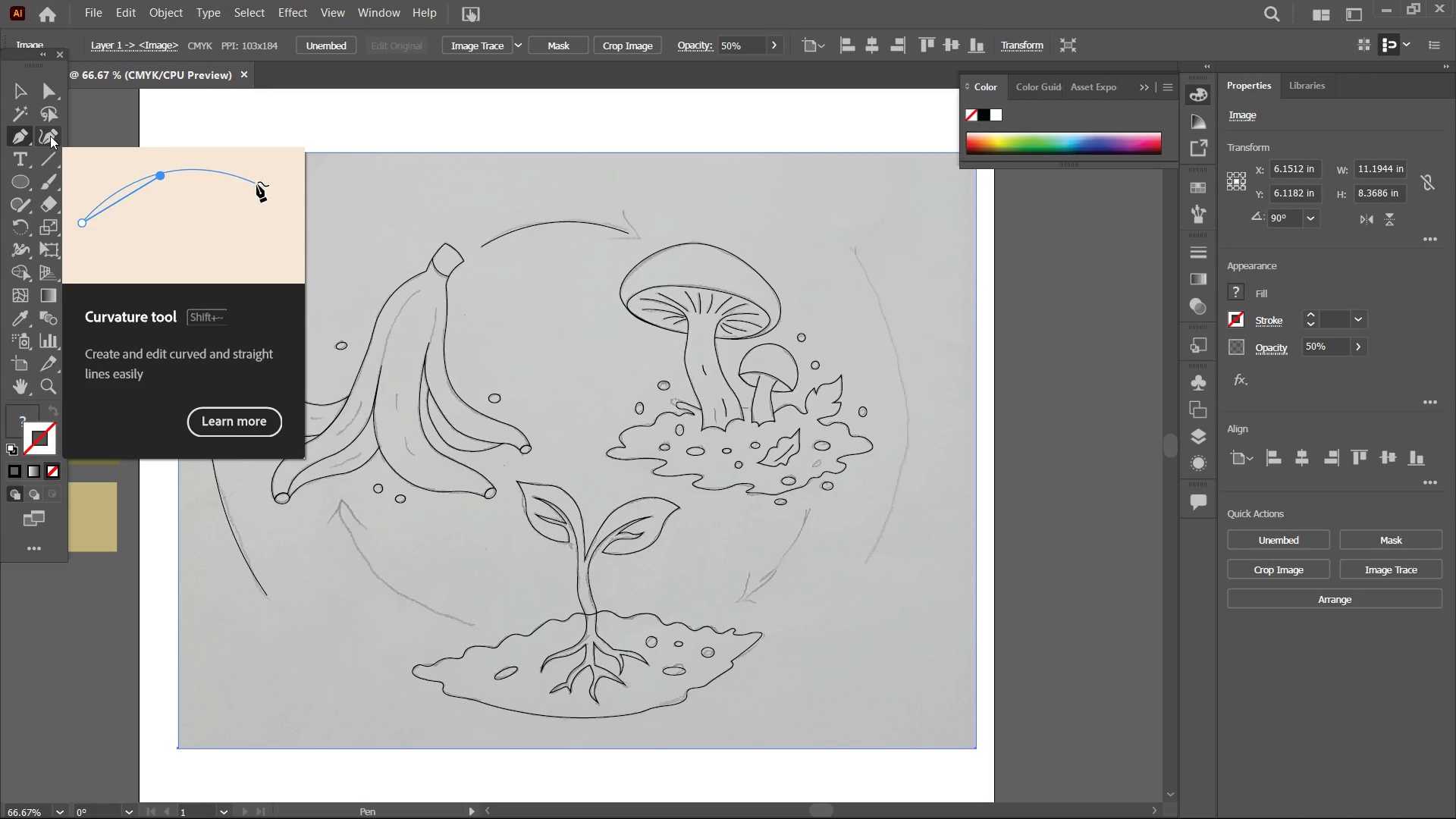 
wait(5.73)
 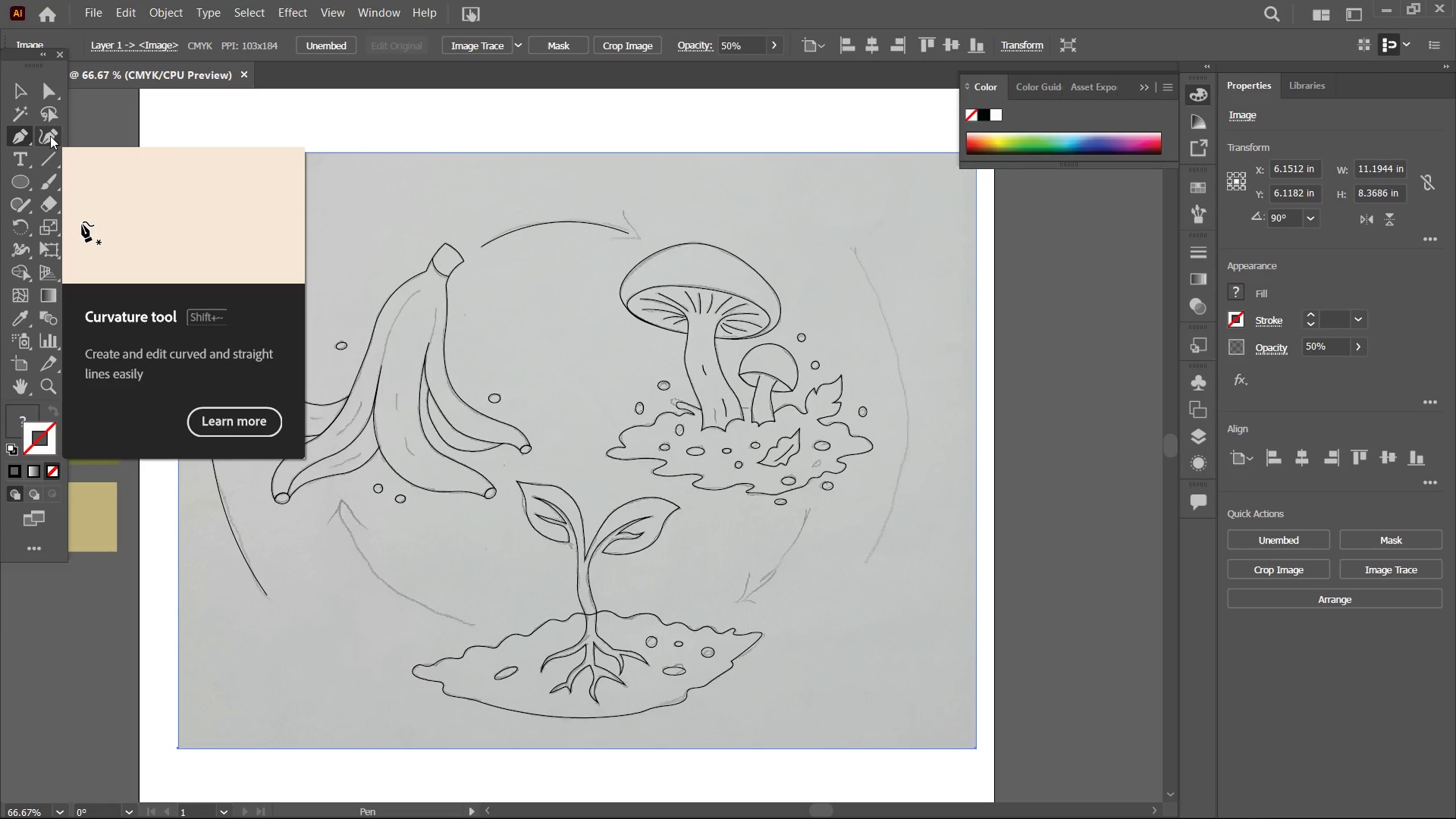 
hold_key(key=Space, duration=1.5)
 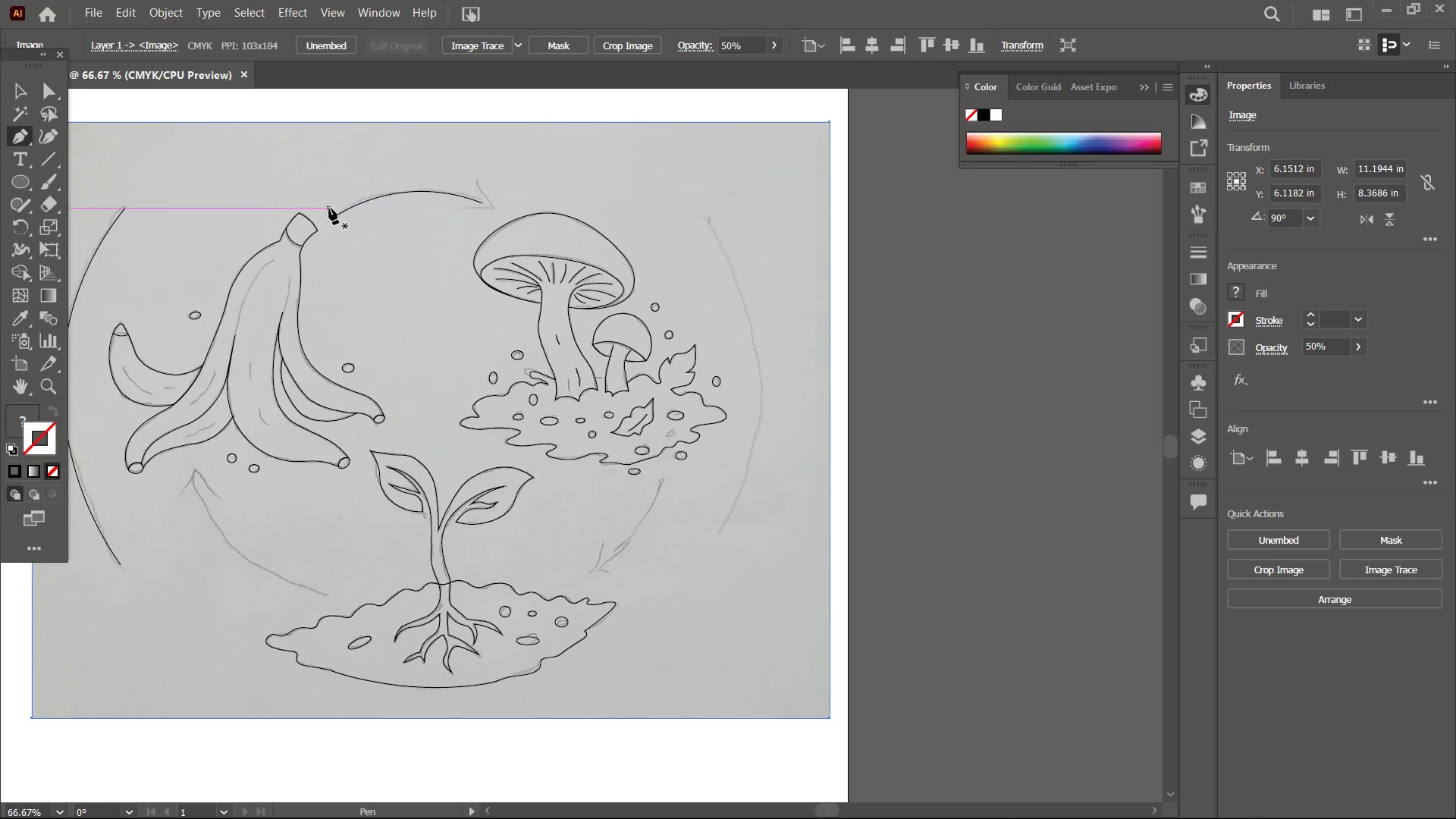 
left_click_drag(start_coordinate=[474, 228], to_coordinate=[327, 196])
 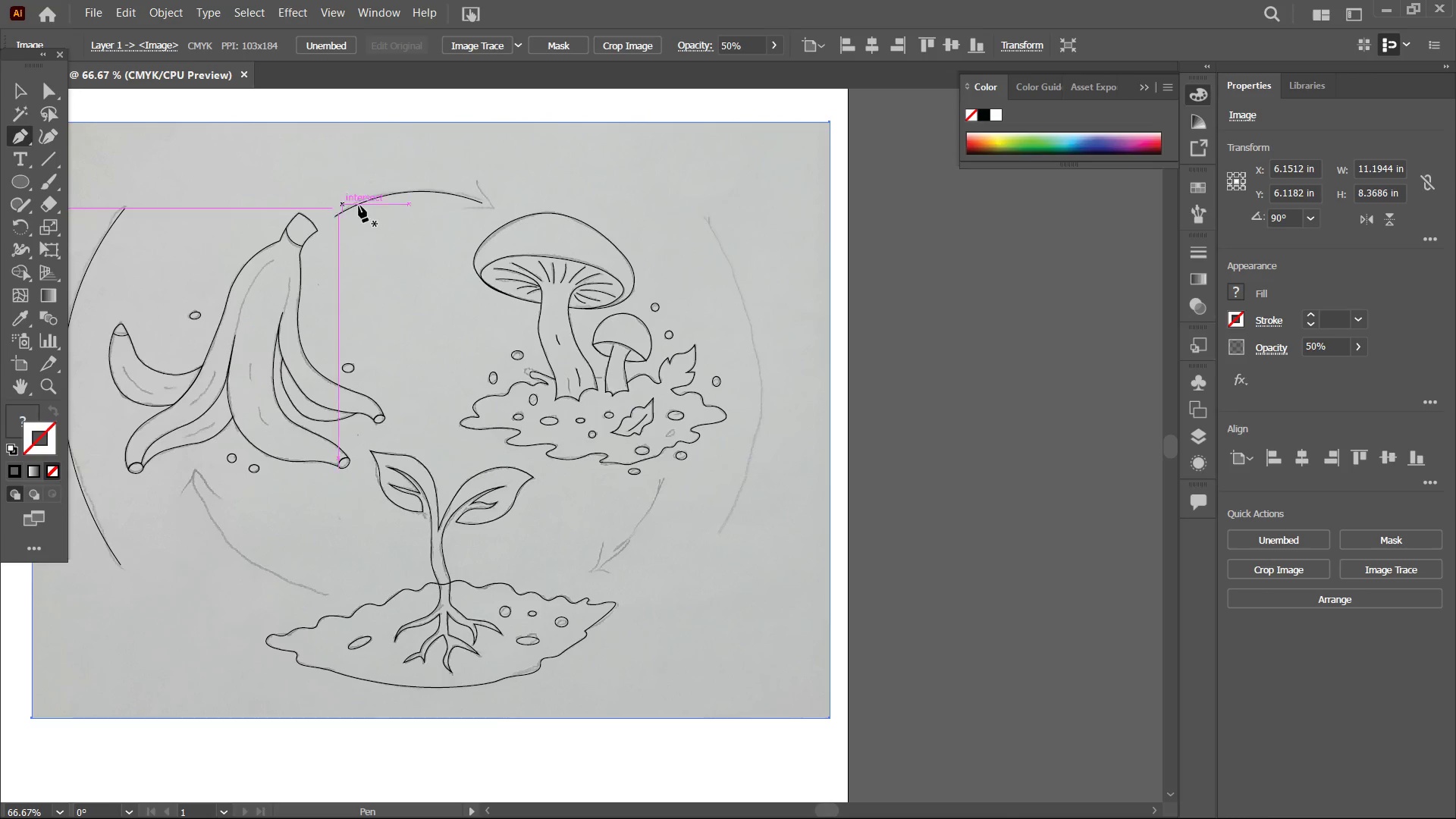 
hold_key(key=Space, duration=0.5)
 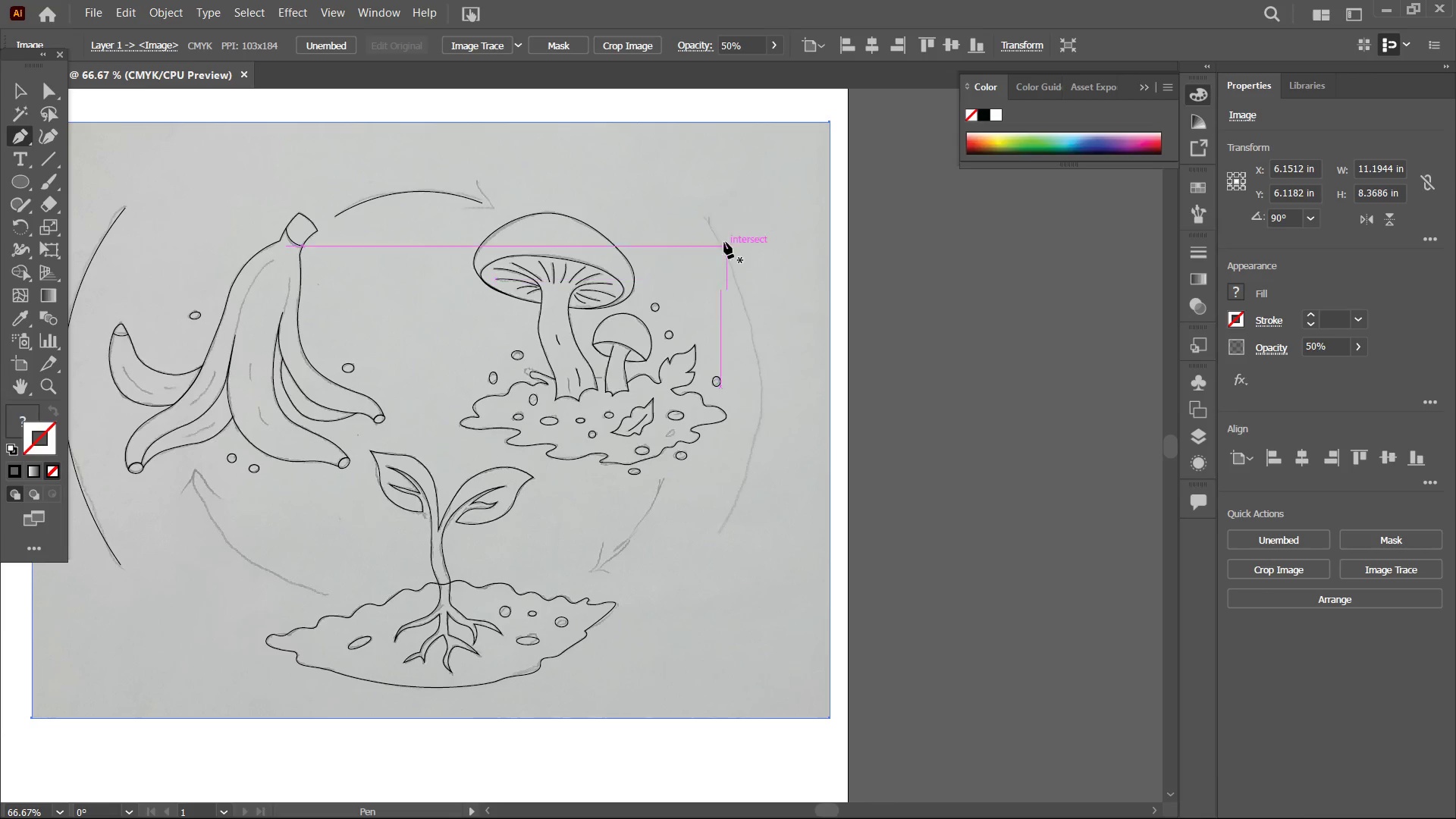 
left_click([710, 219])
 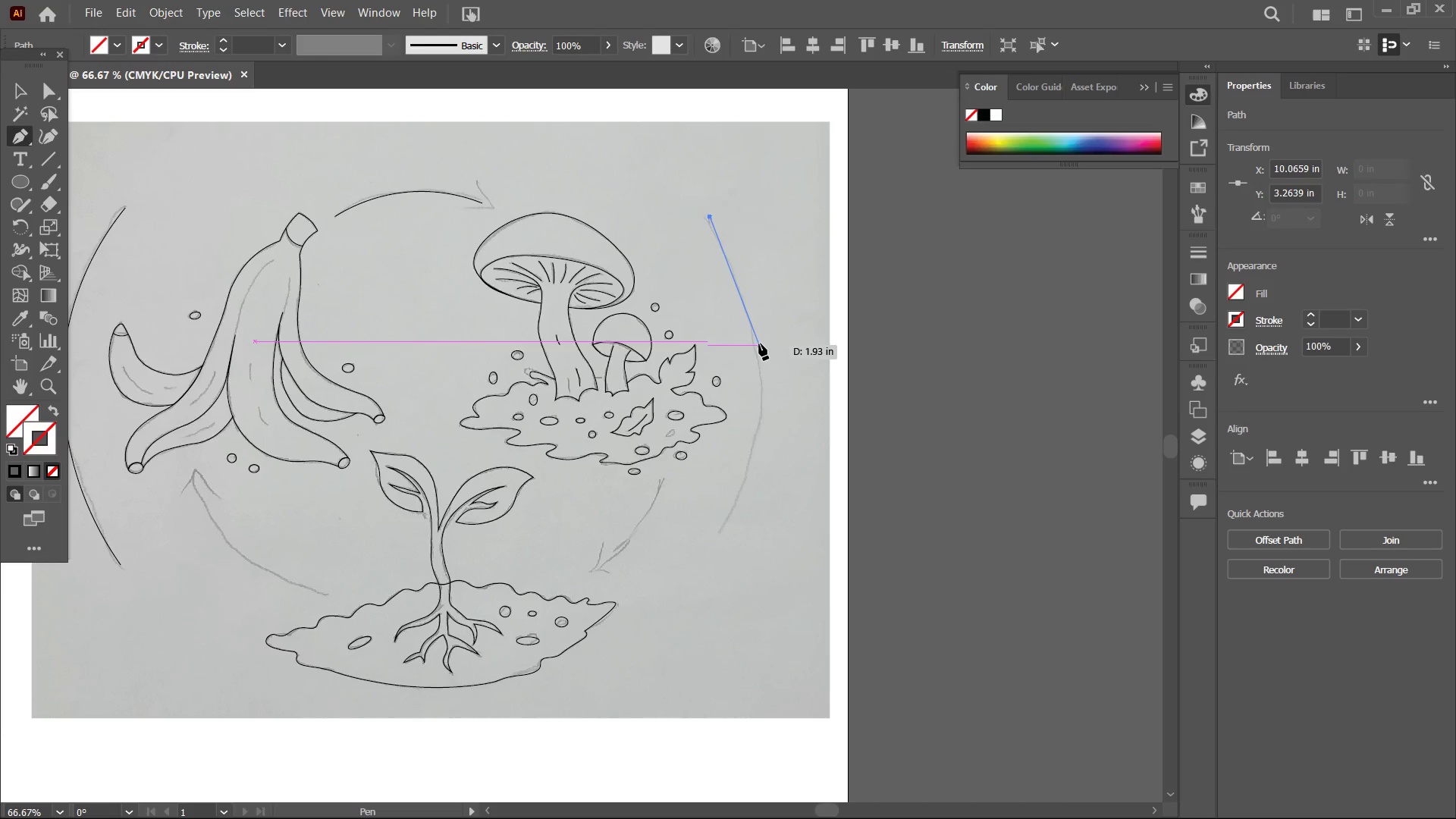 
left_click([758, 345])
 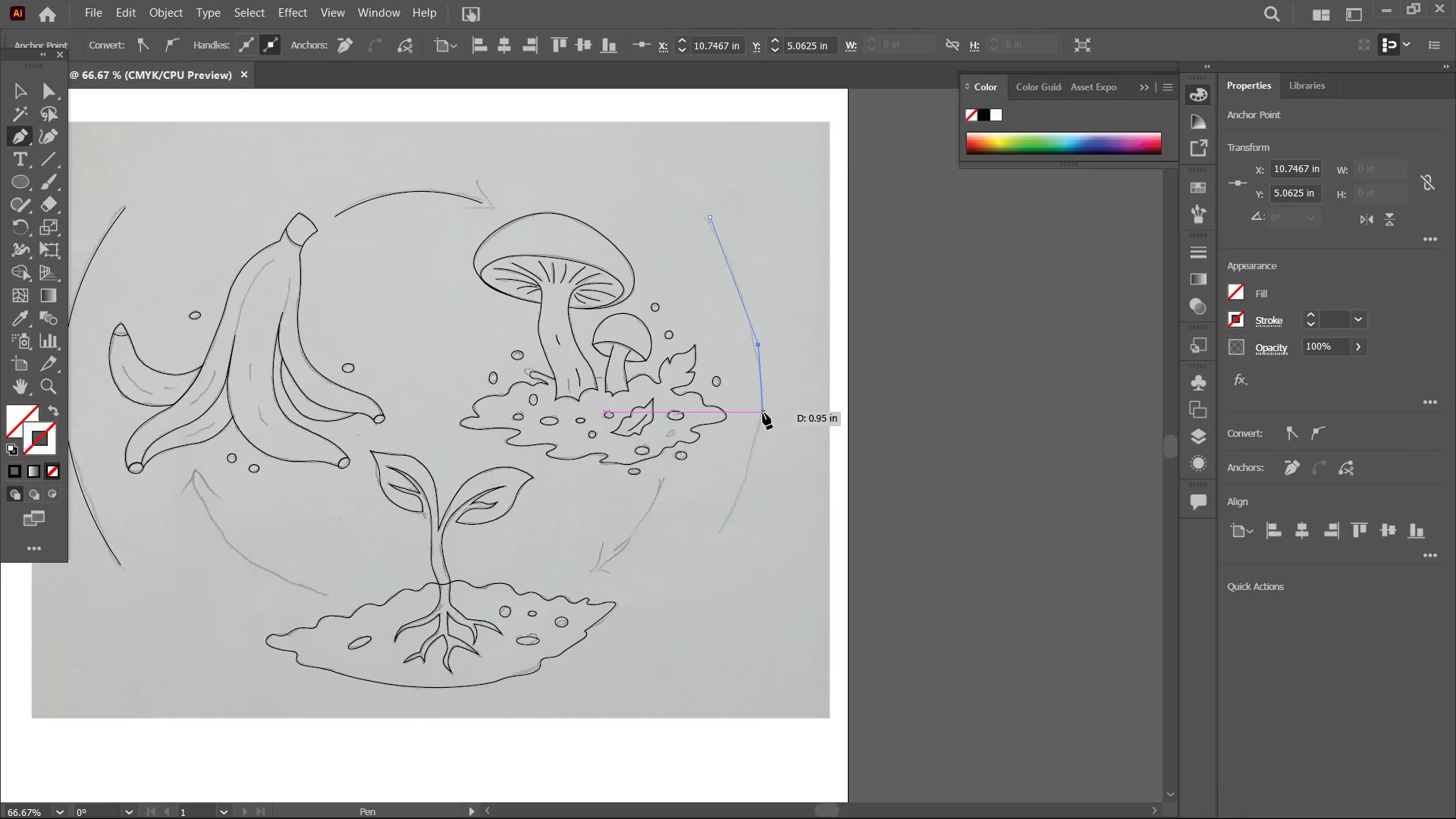 
left_click([763, 413])
 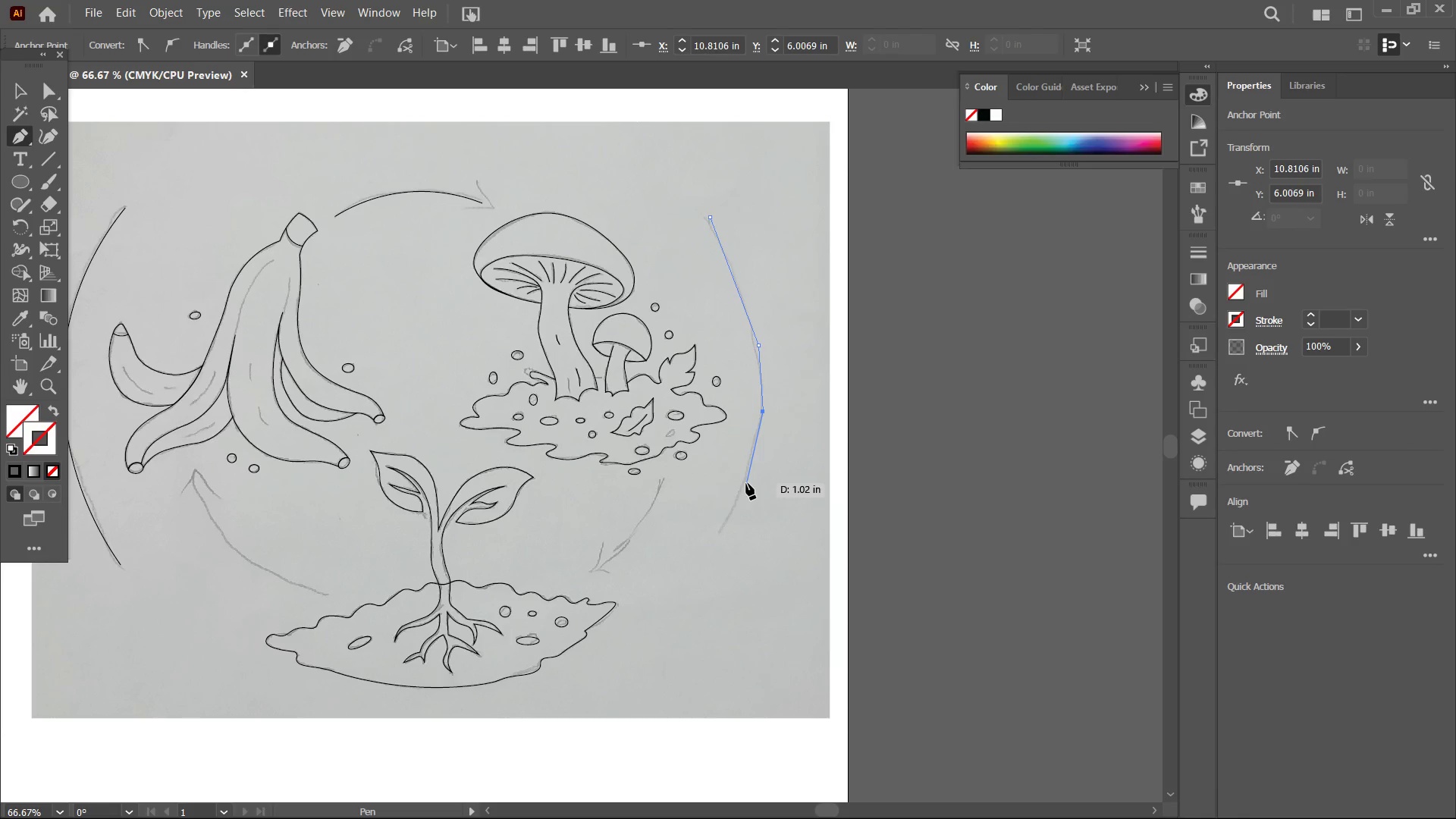 
left_click([746, 483])
 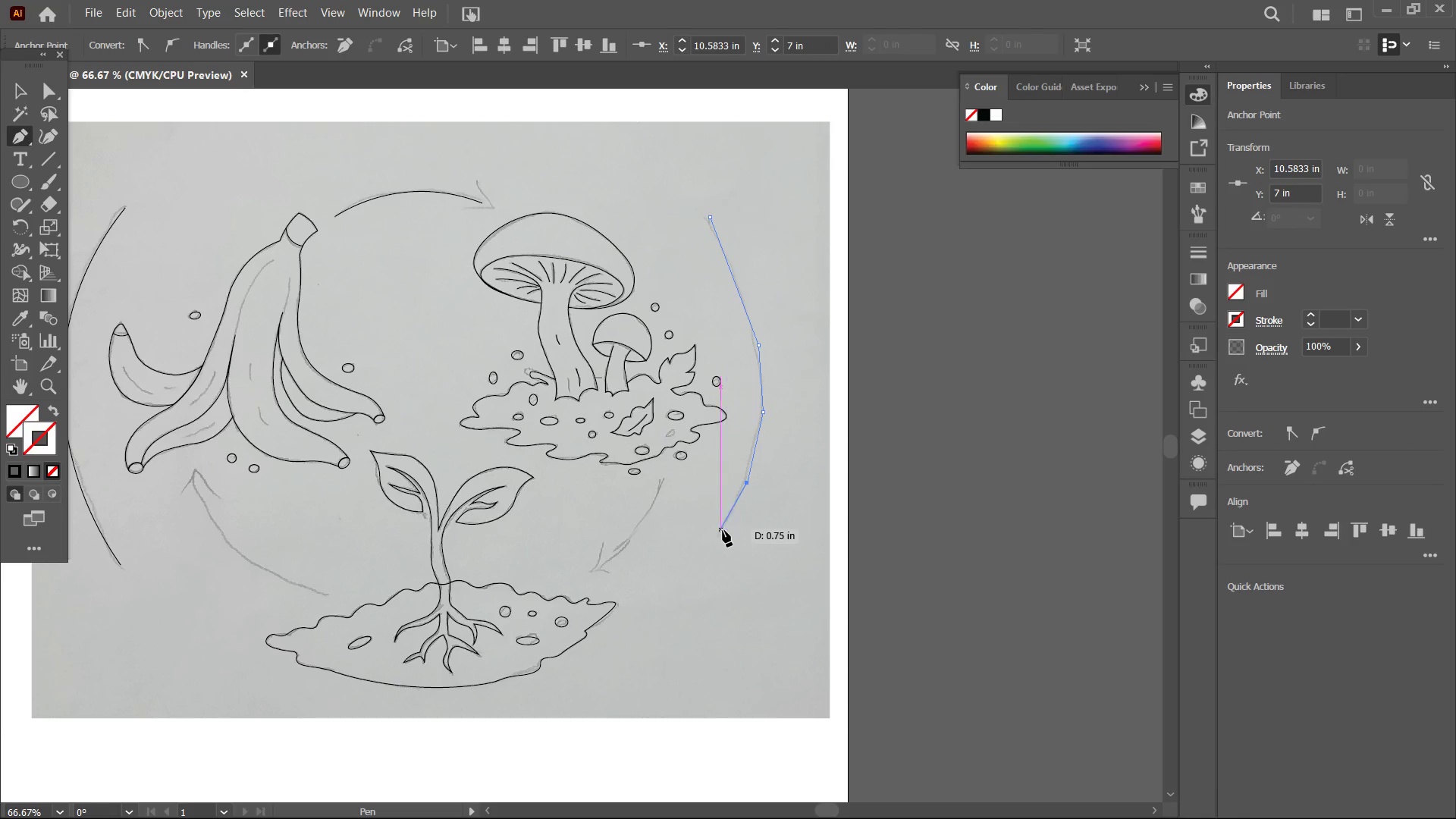 
left_click([723, 530])
 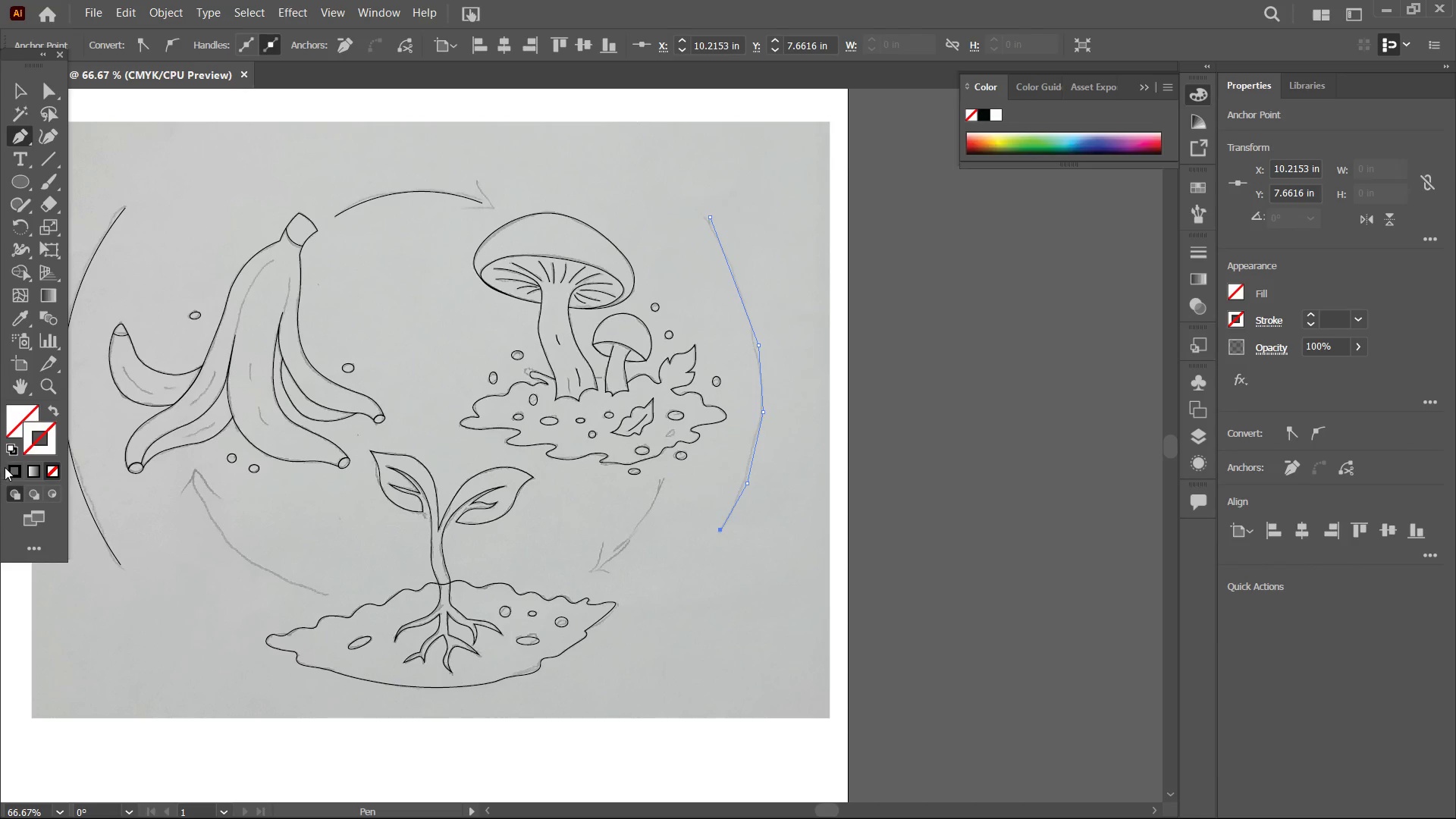 
left_click([5, 468])
 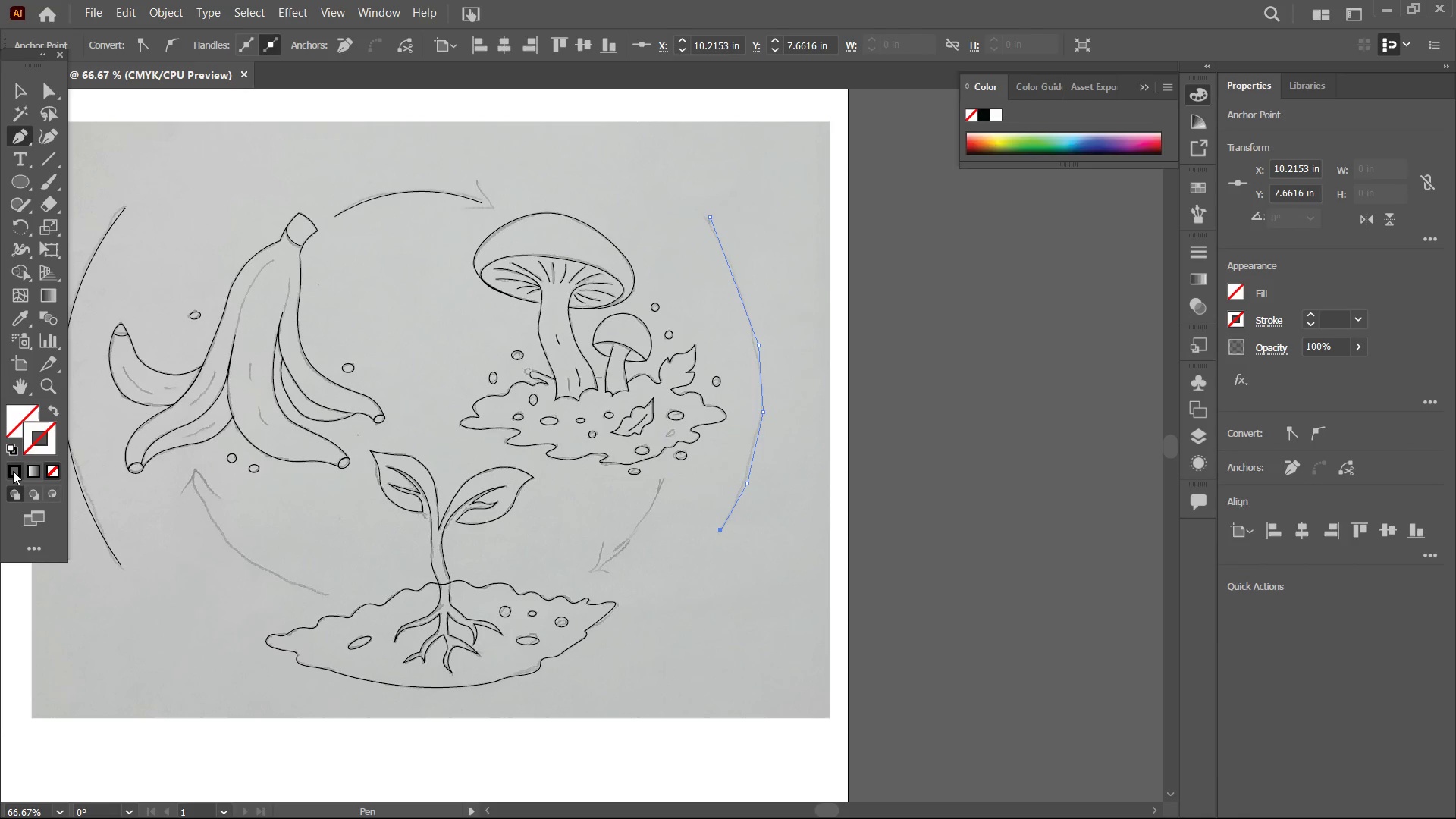 
double_click([14, 471])
 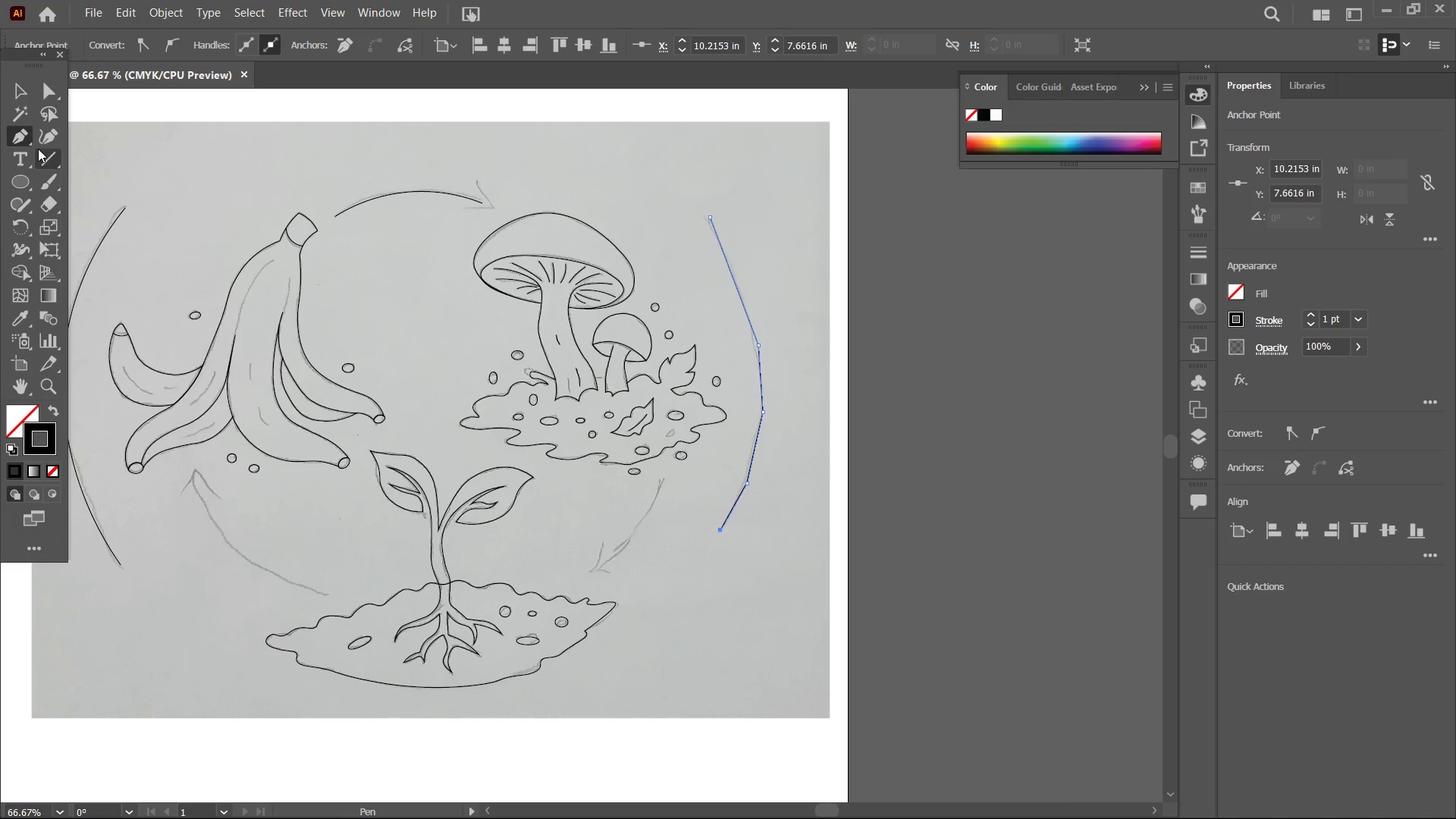 
left_click([44, 140])
 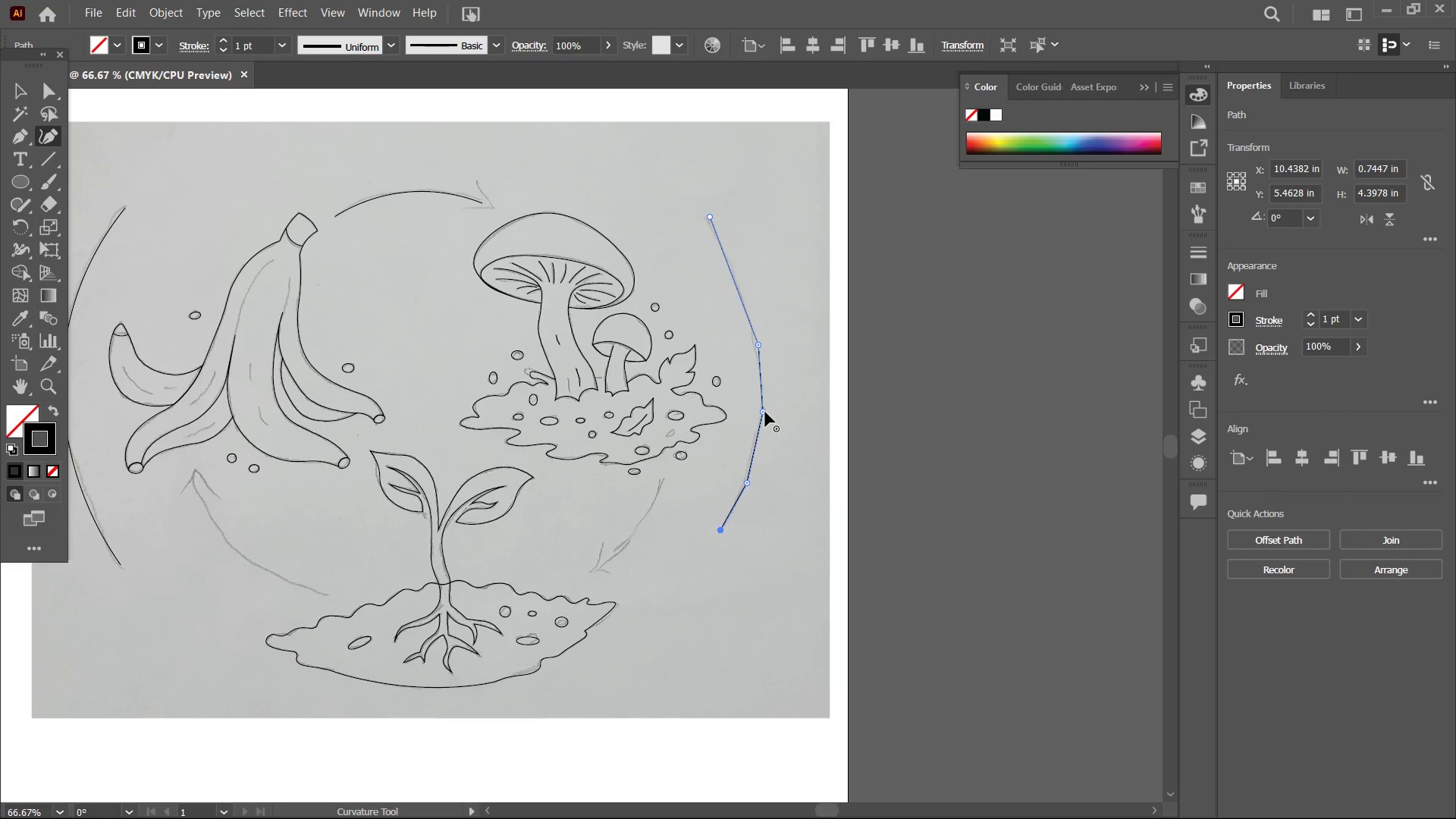 
key(Backspace)
 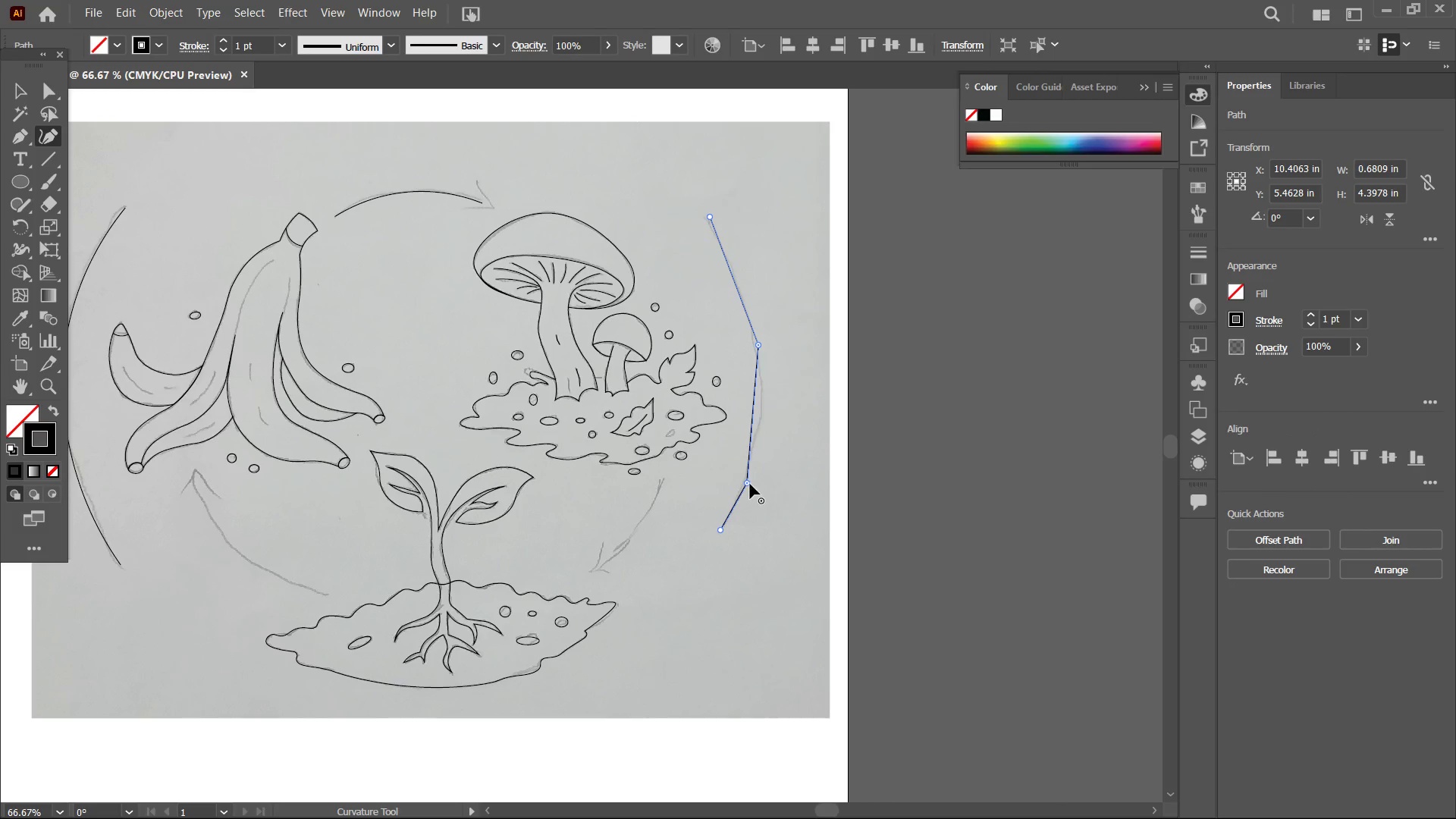 
left_click([750, 484])
 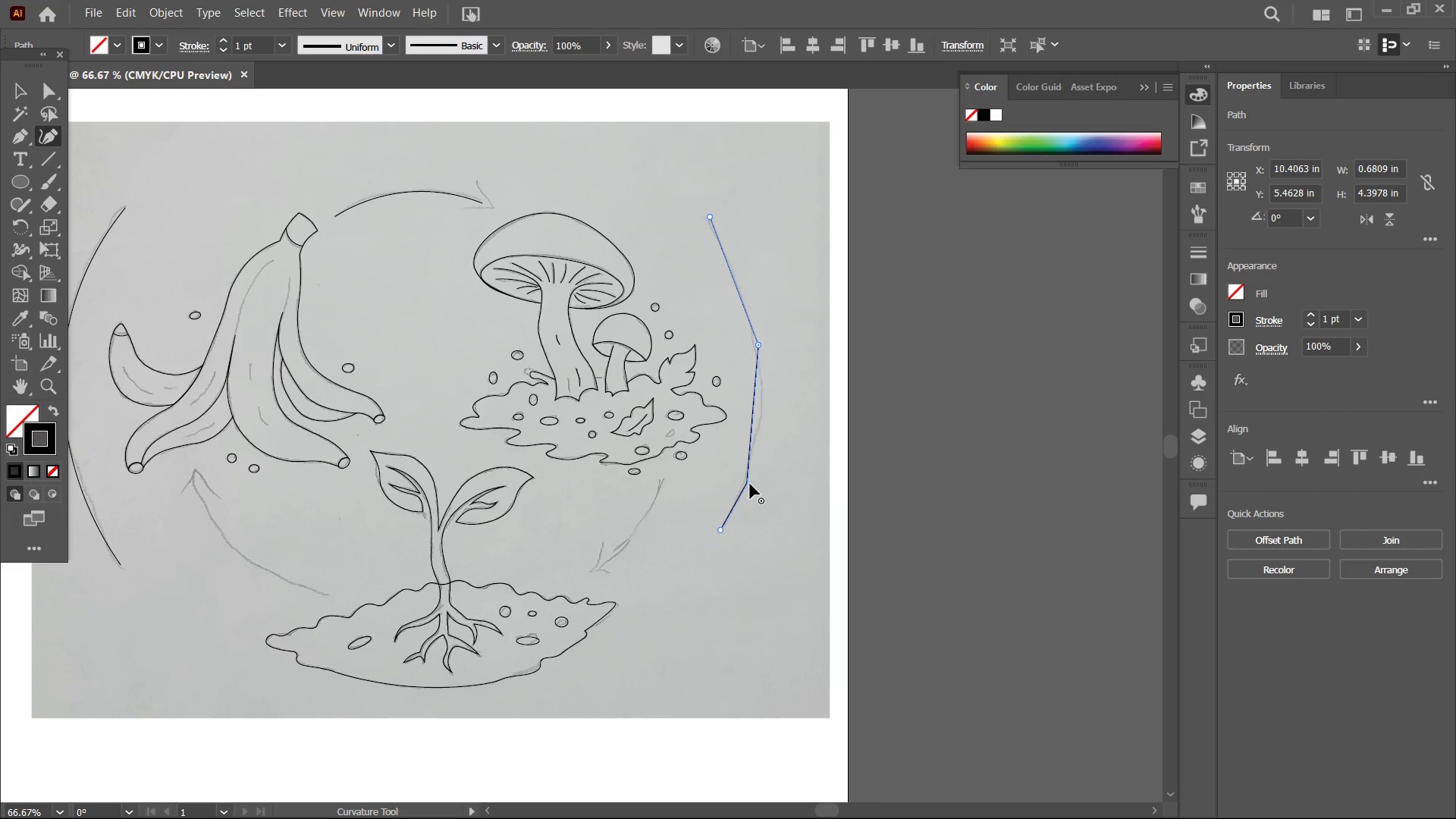 
key(Backspace)
 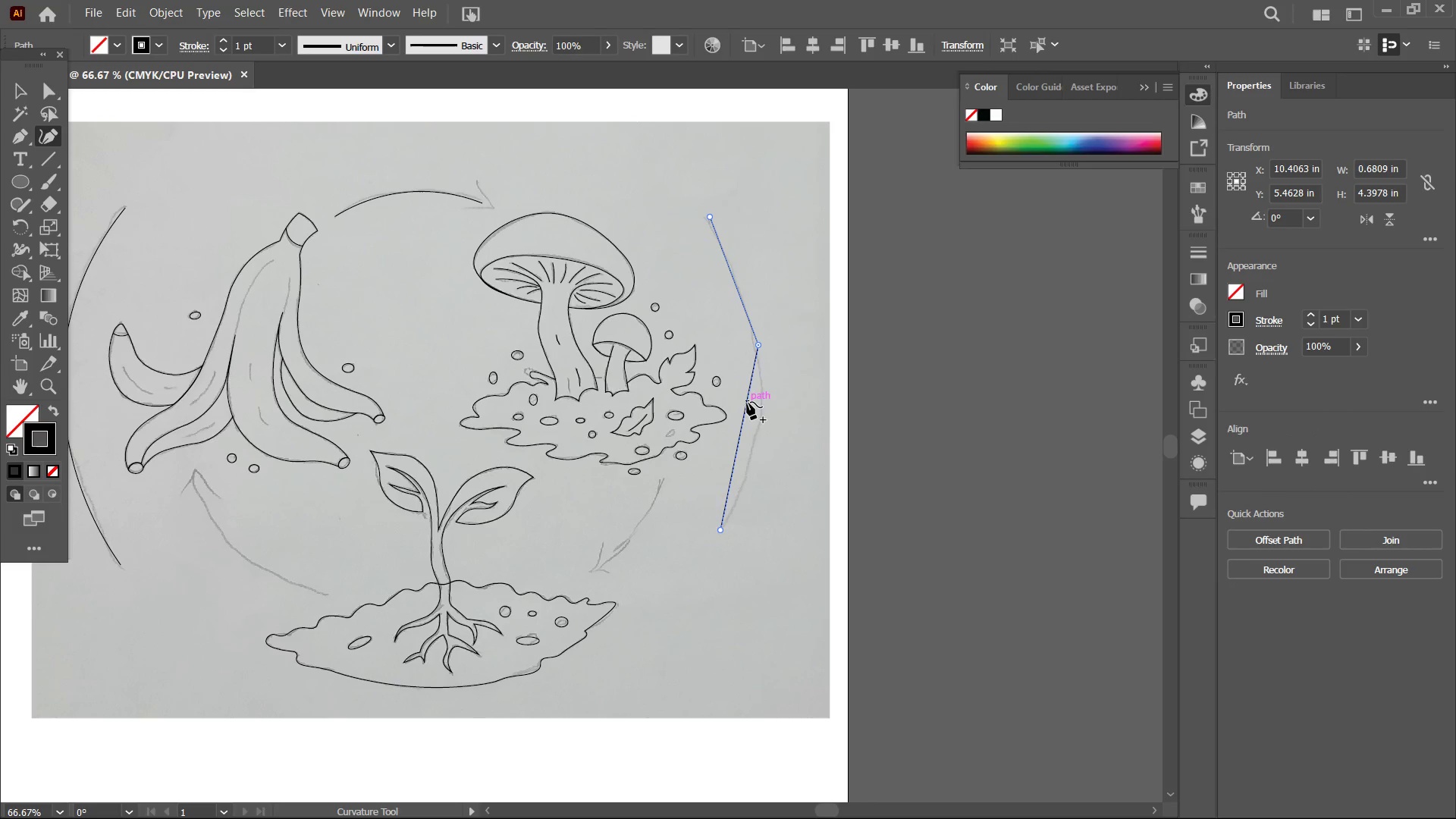 
left_click_drag(start_coordinate=[748, 402], to_coordinate=[763, 419])
 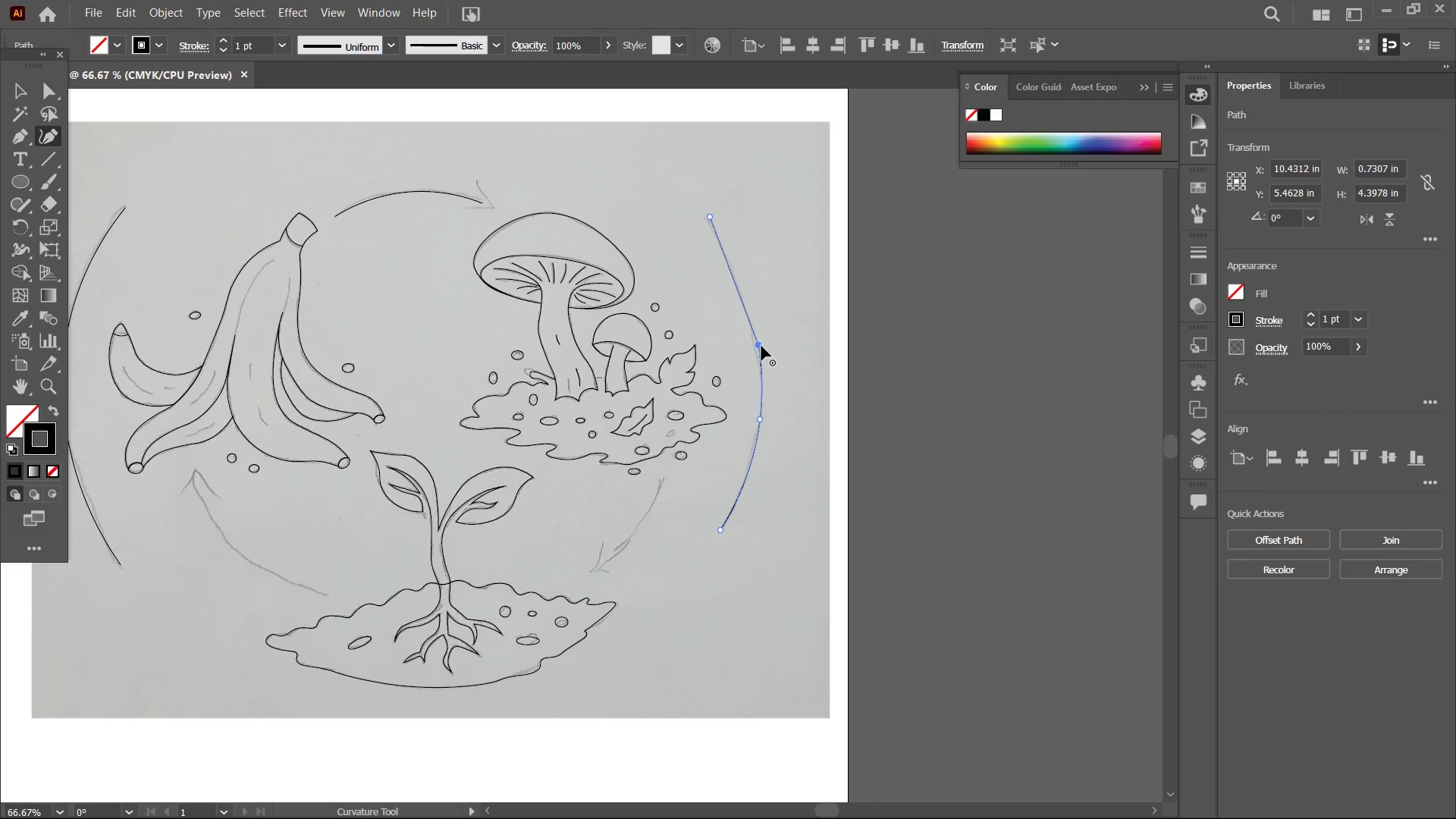 
key(Backspace)
 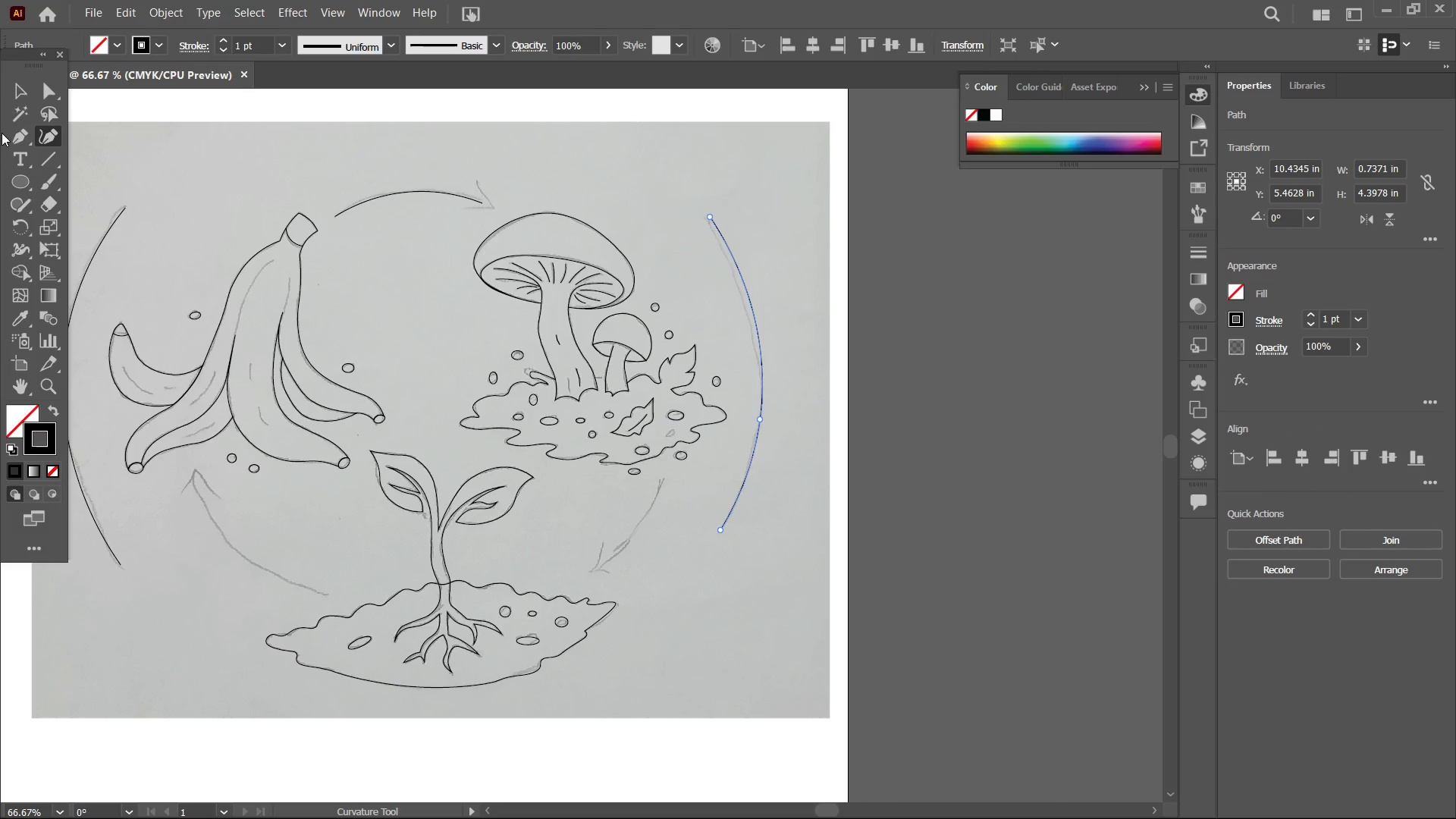 
double_click([175, 111])
 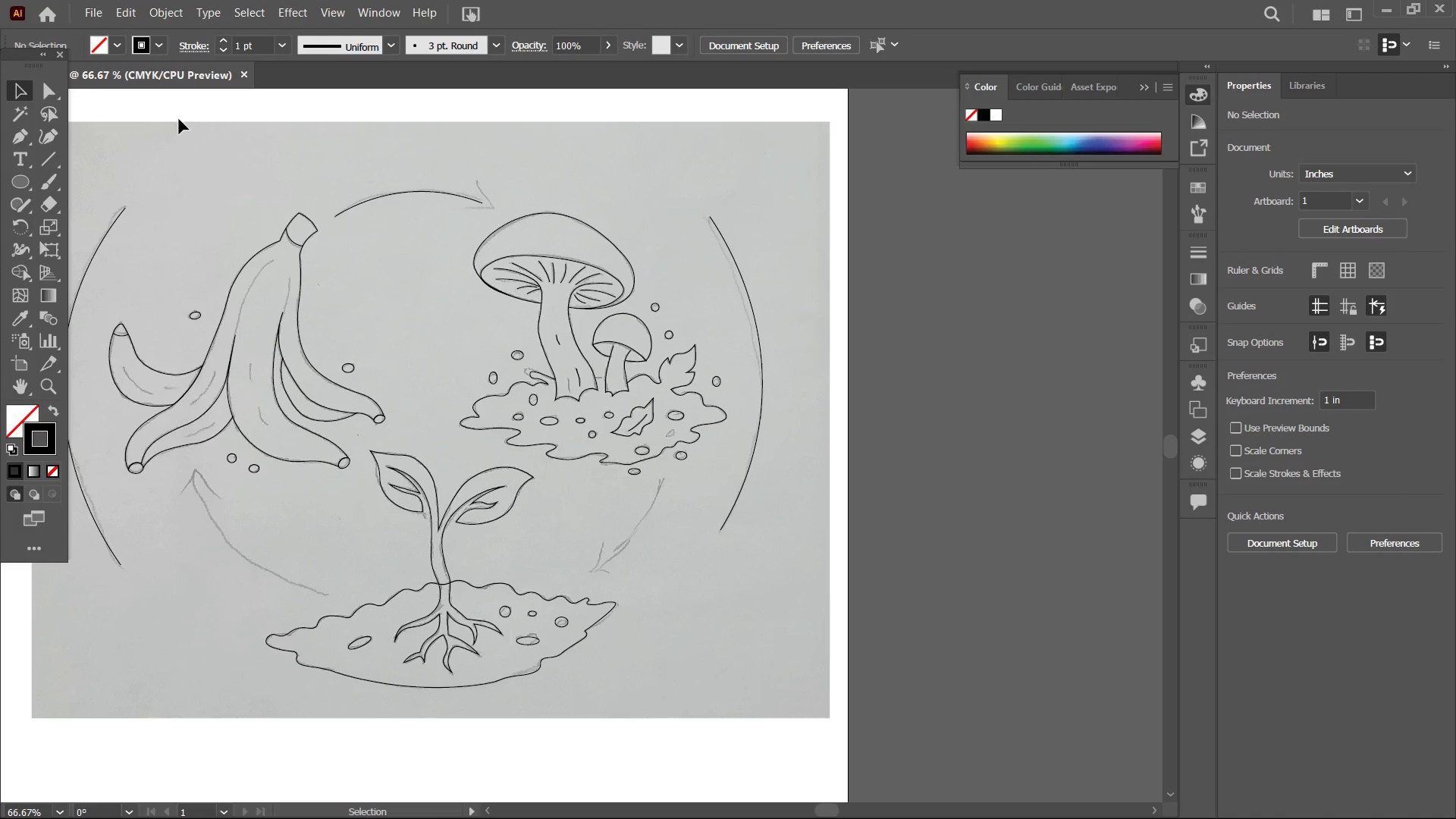 
hold_key(key=Space, duration=1.5)
 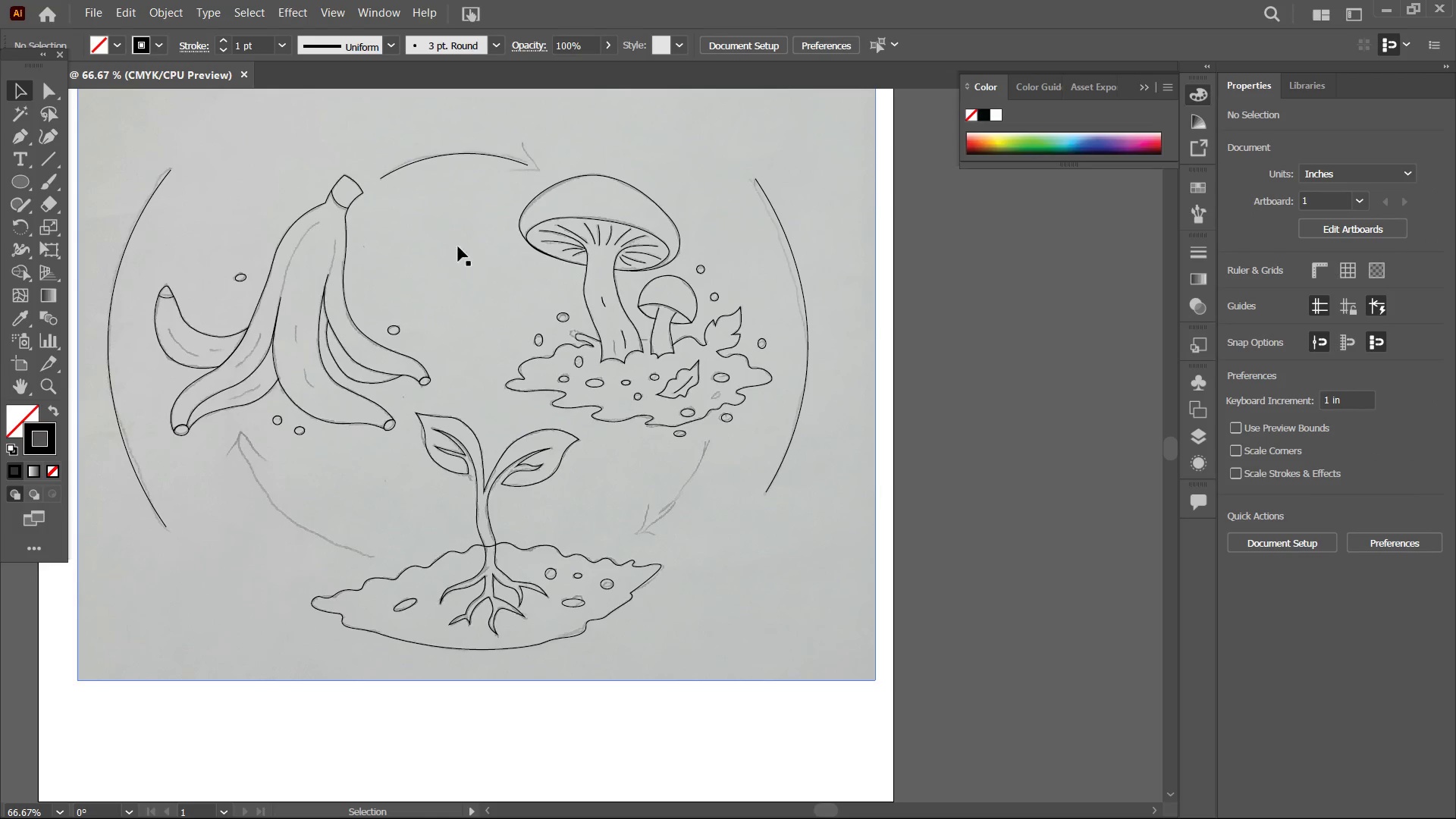 
left_click_drag(start_coordinate=[433, 278], to_coordinate=[479, 240])
 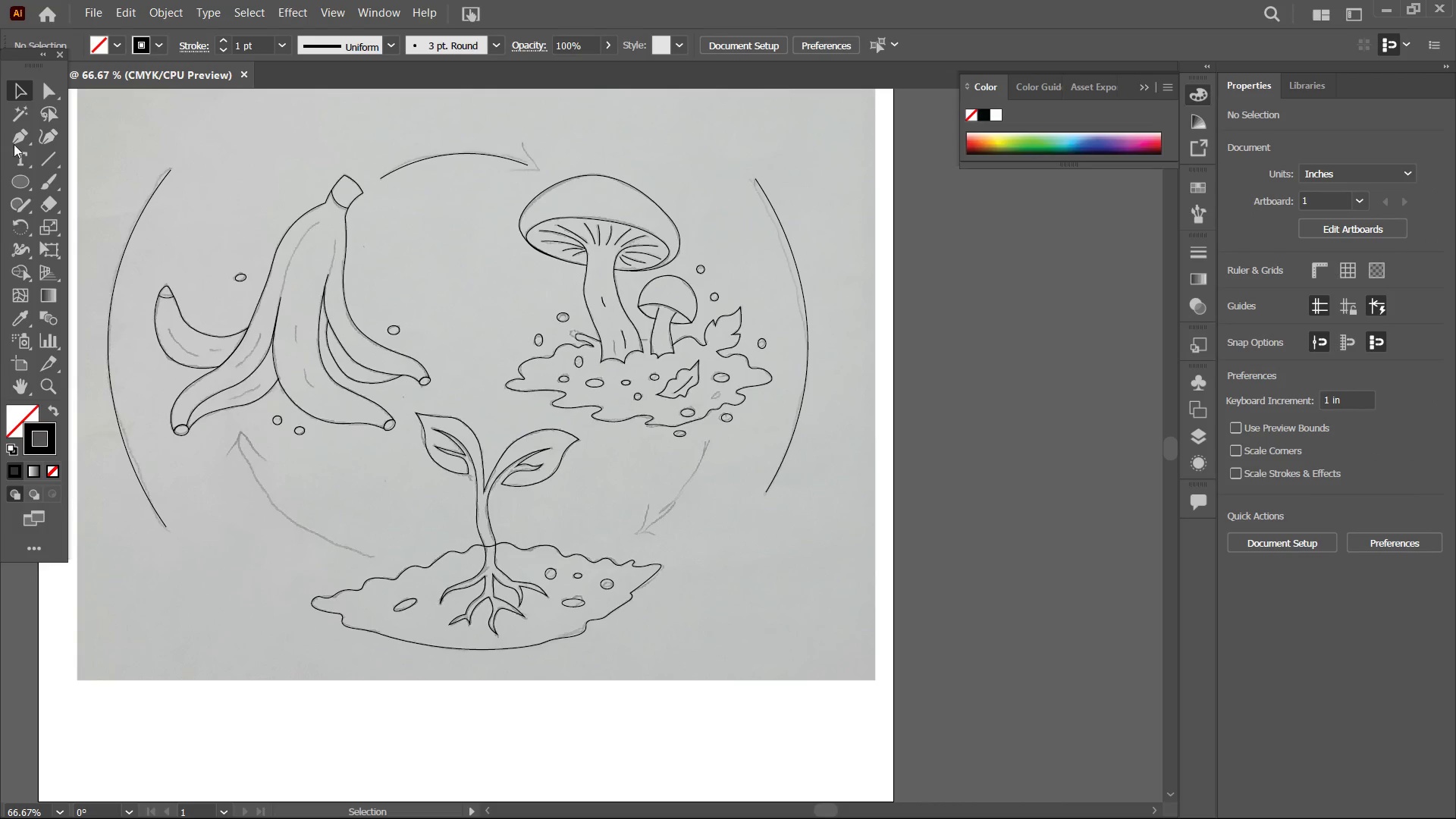 
hold_key(key=Space, duration=0.53)
 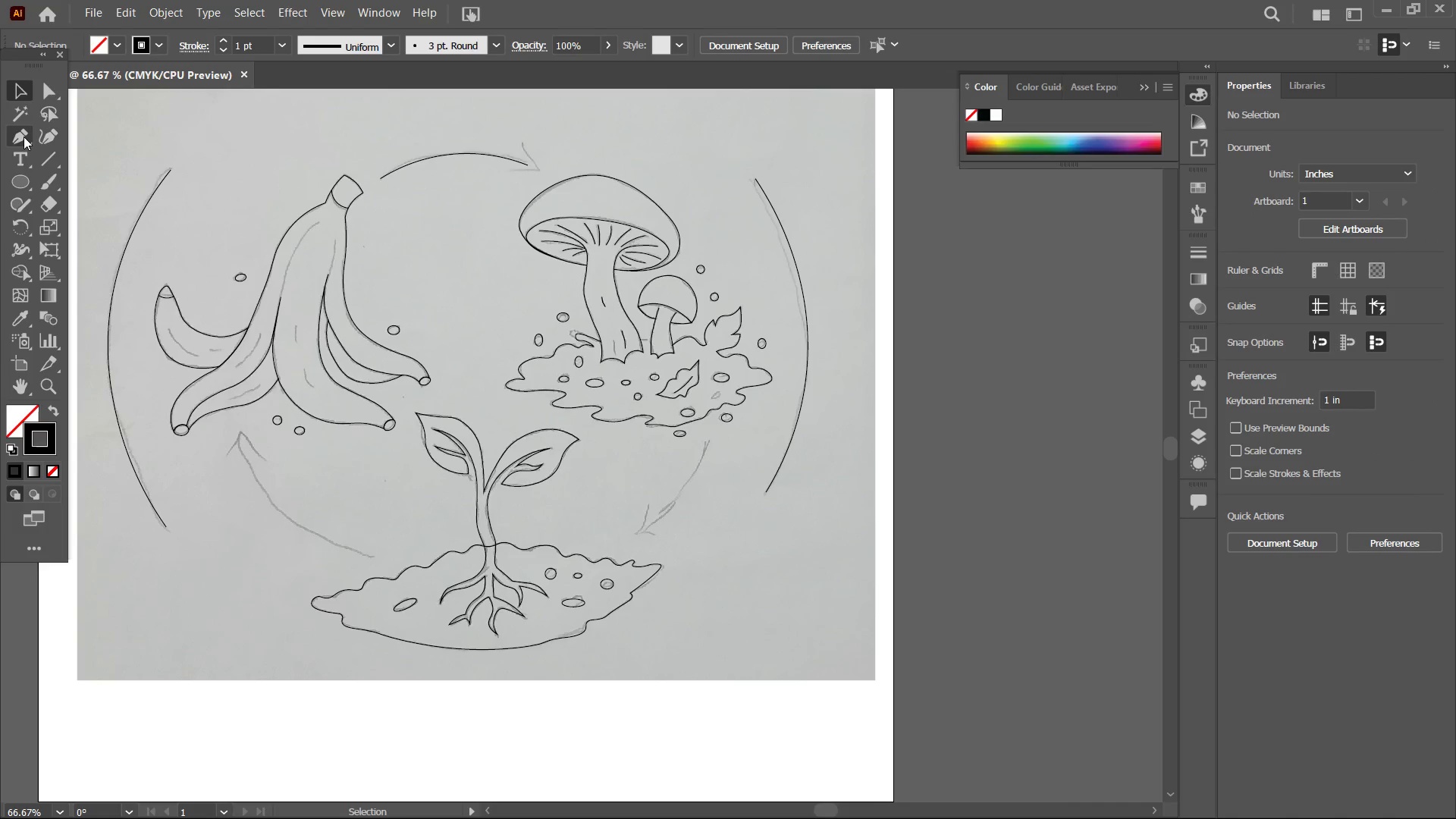 
left_click([24, 136])
 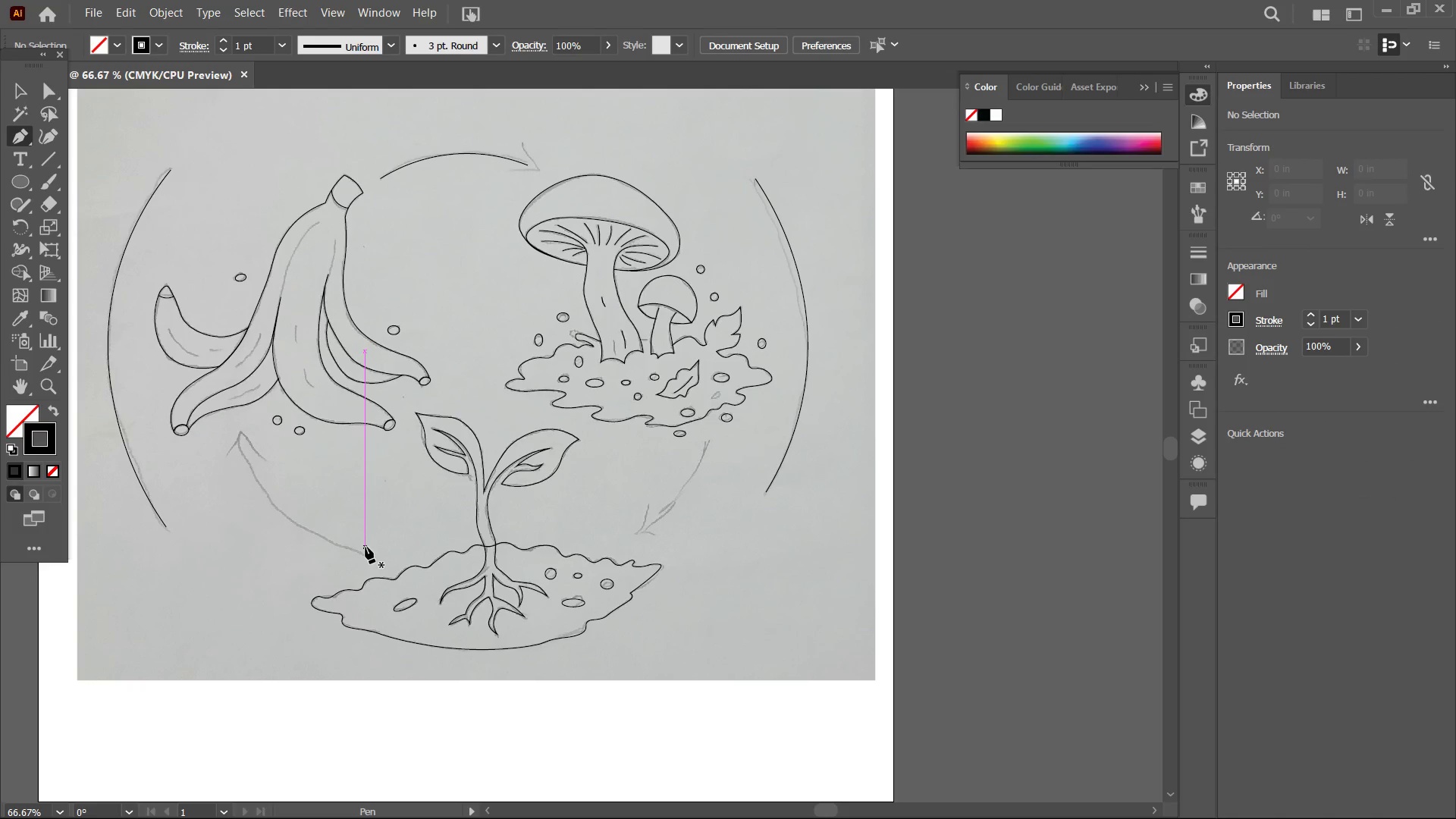 
left_click([370, 555])
 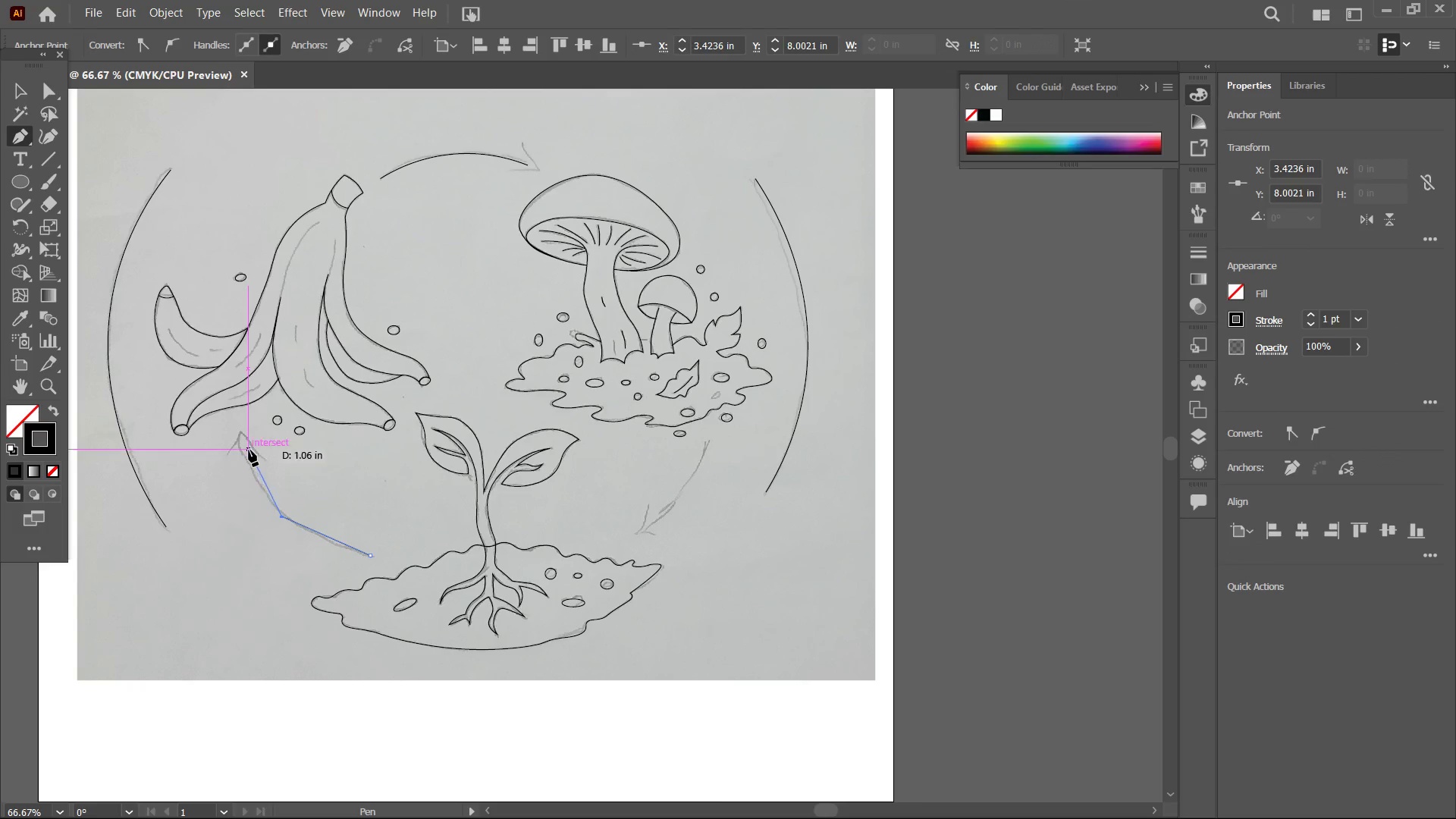 
left_click([242, 445])
 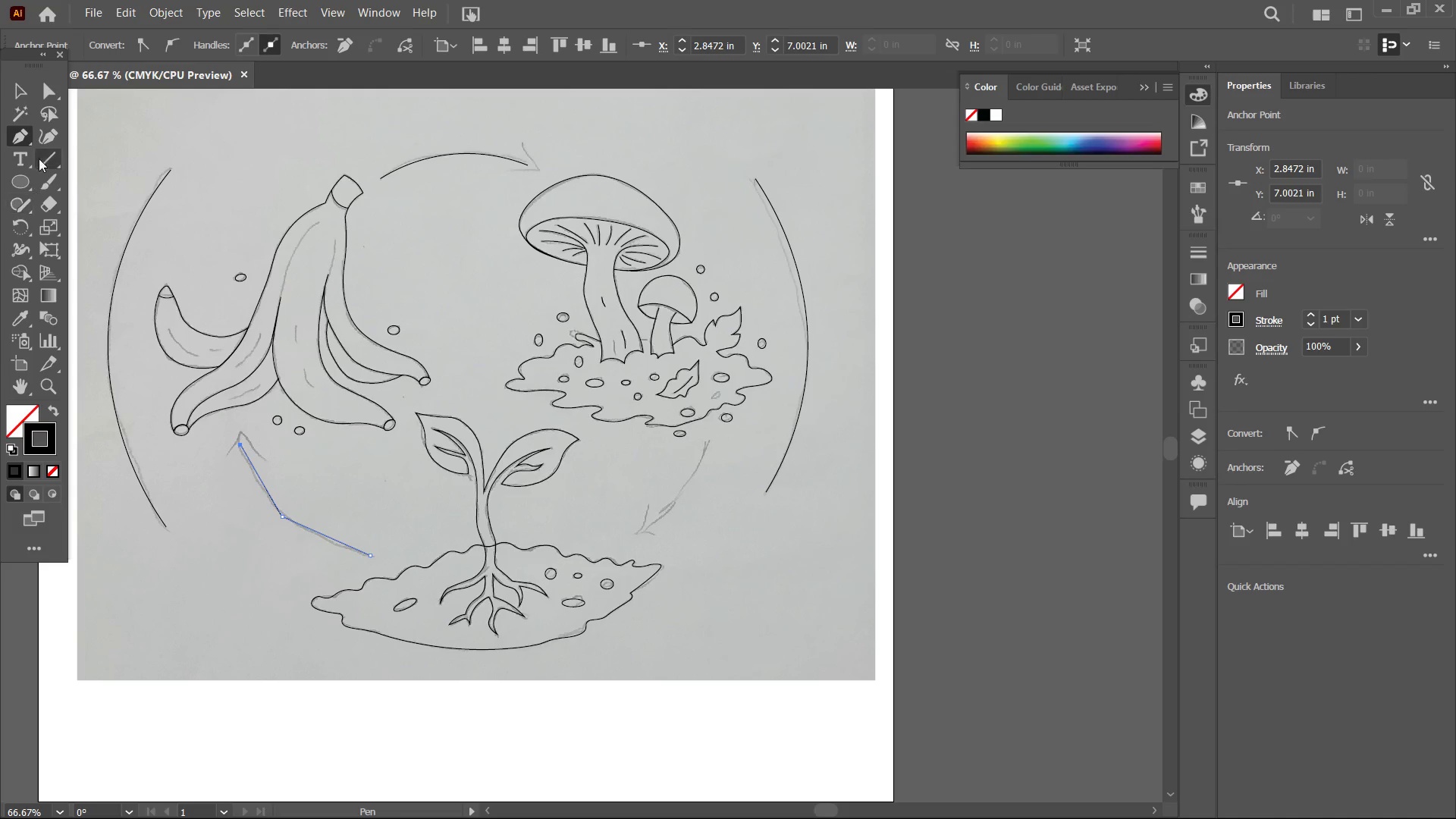 
left_click([44, 122])
 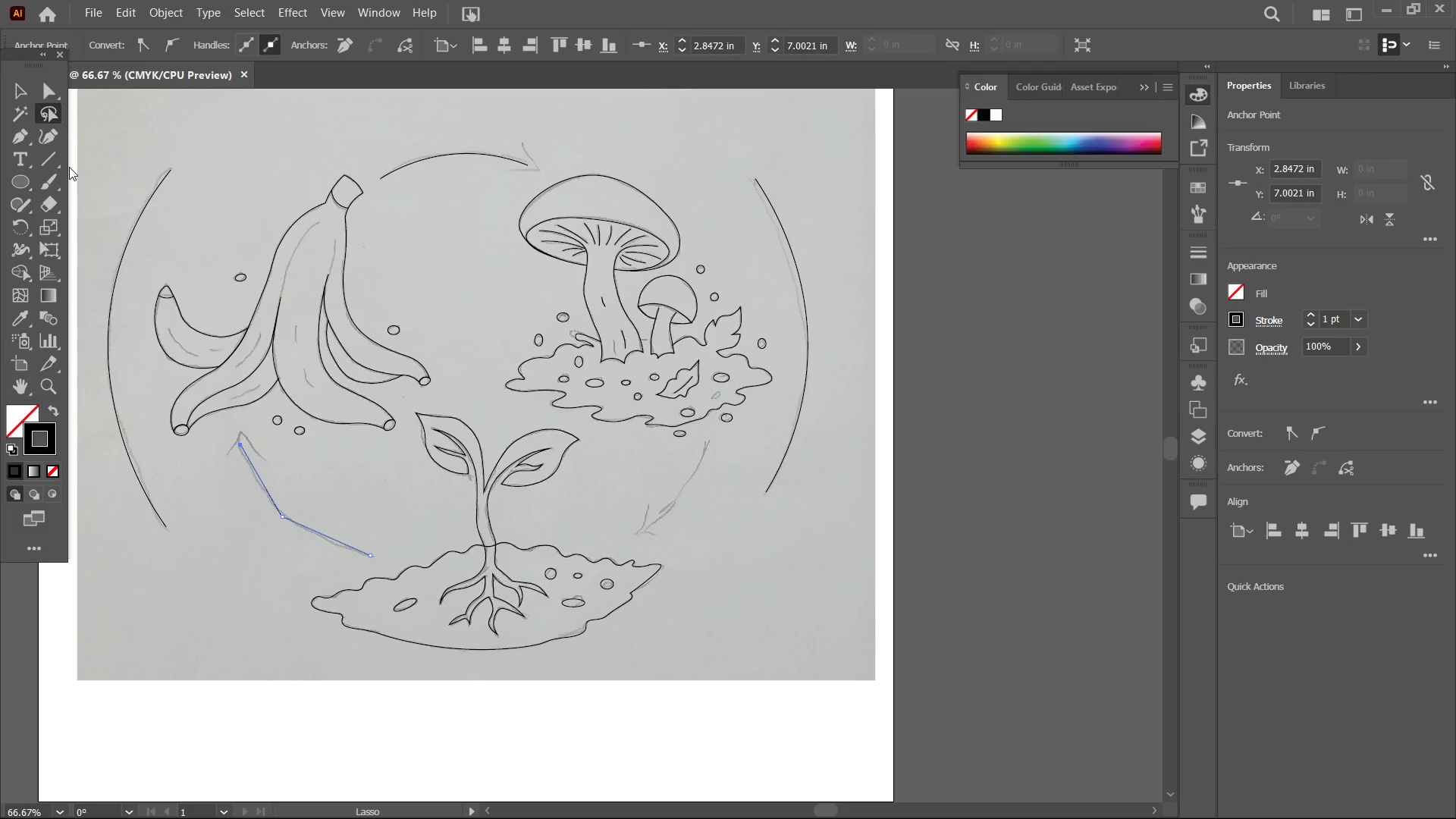 
left_click([49, 130])
 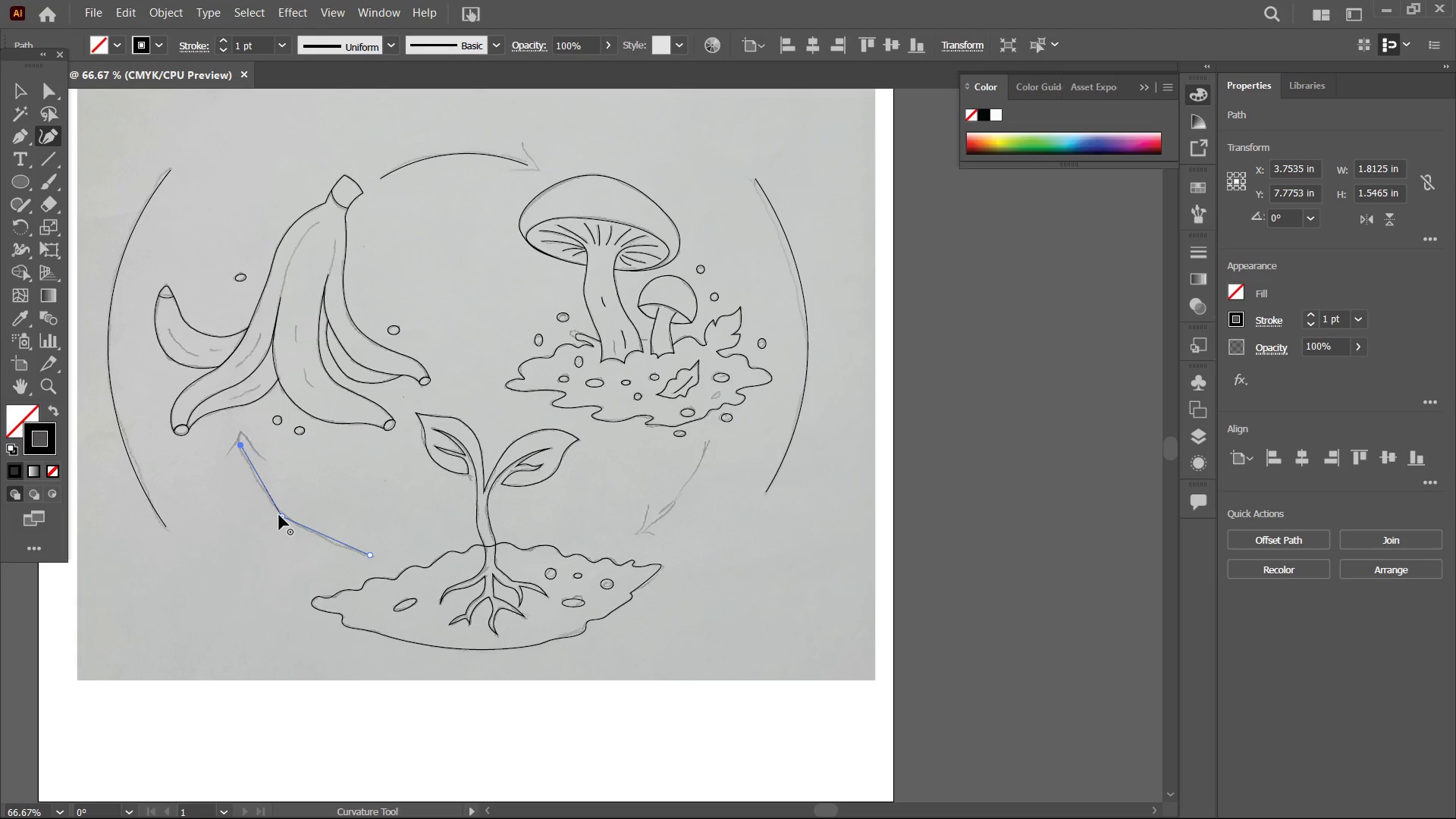 
left_click([280, 516])
 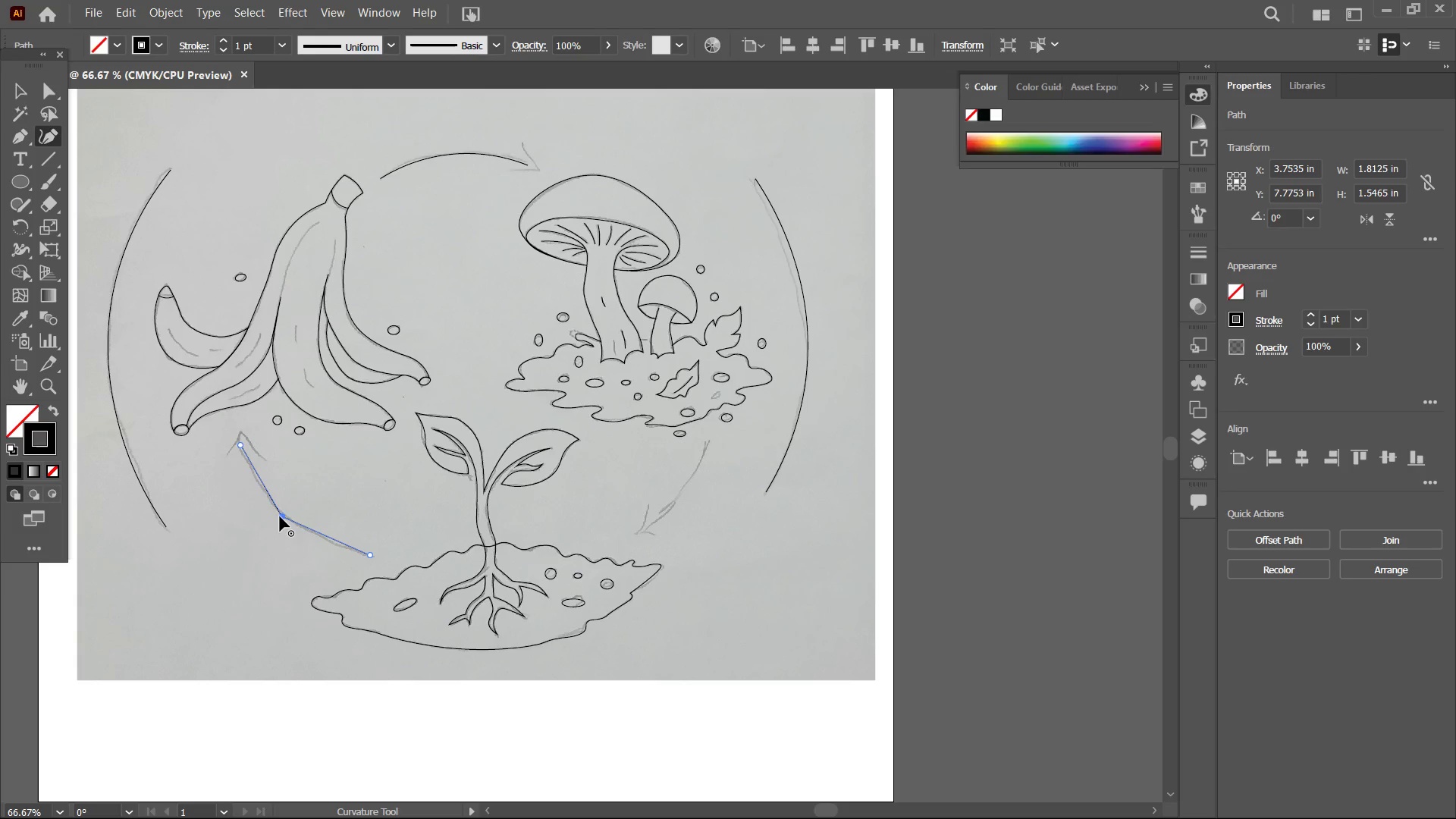 
key(Backspace)
 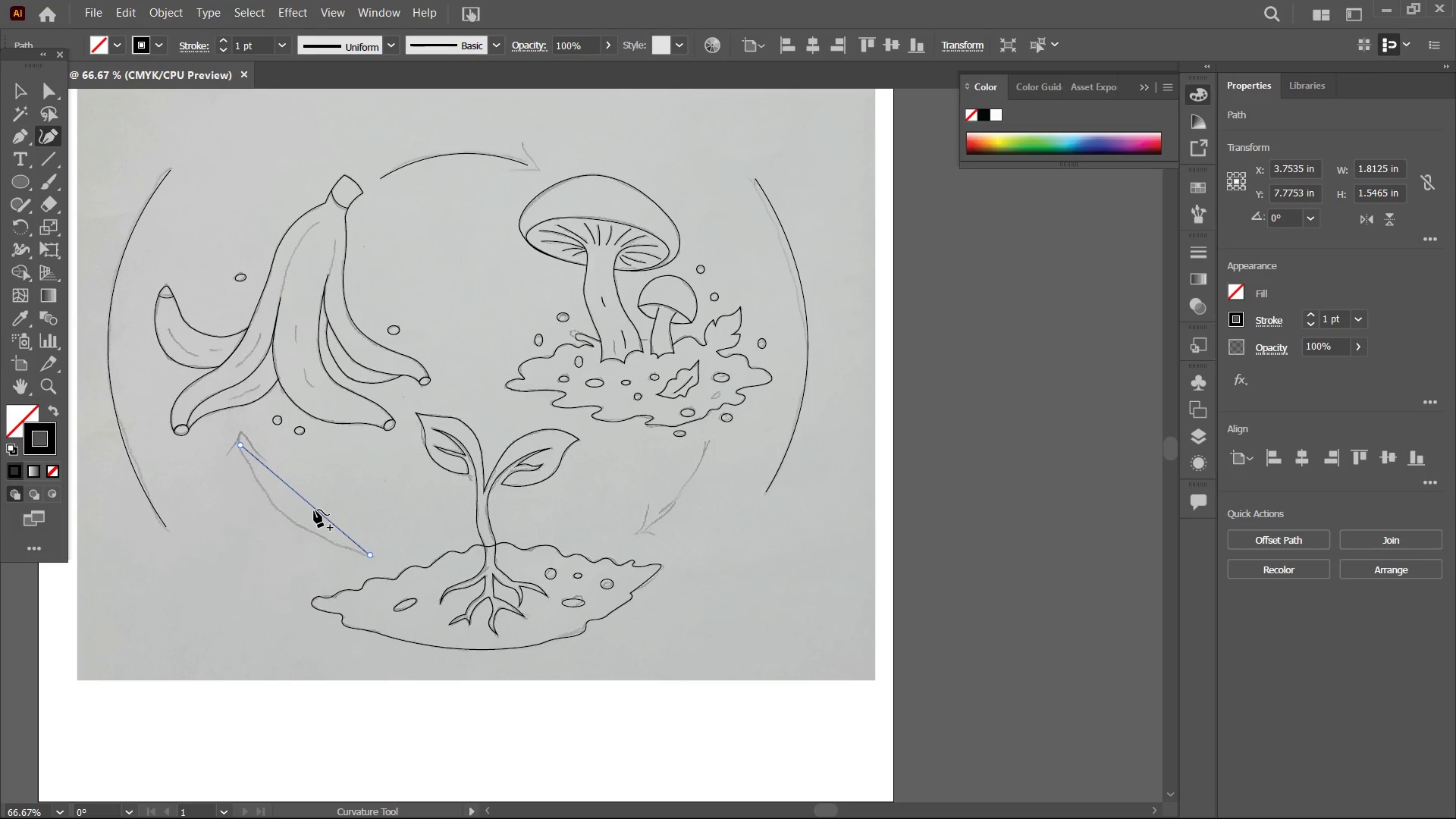 
left_click_drag(start_coordinate=[314, 510], to_coordinate=[281, 516])
 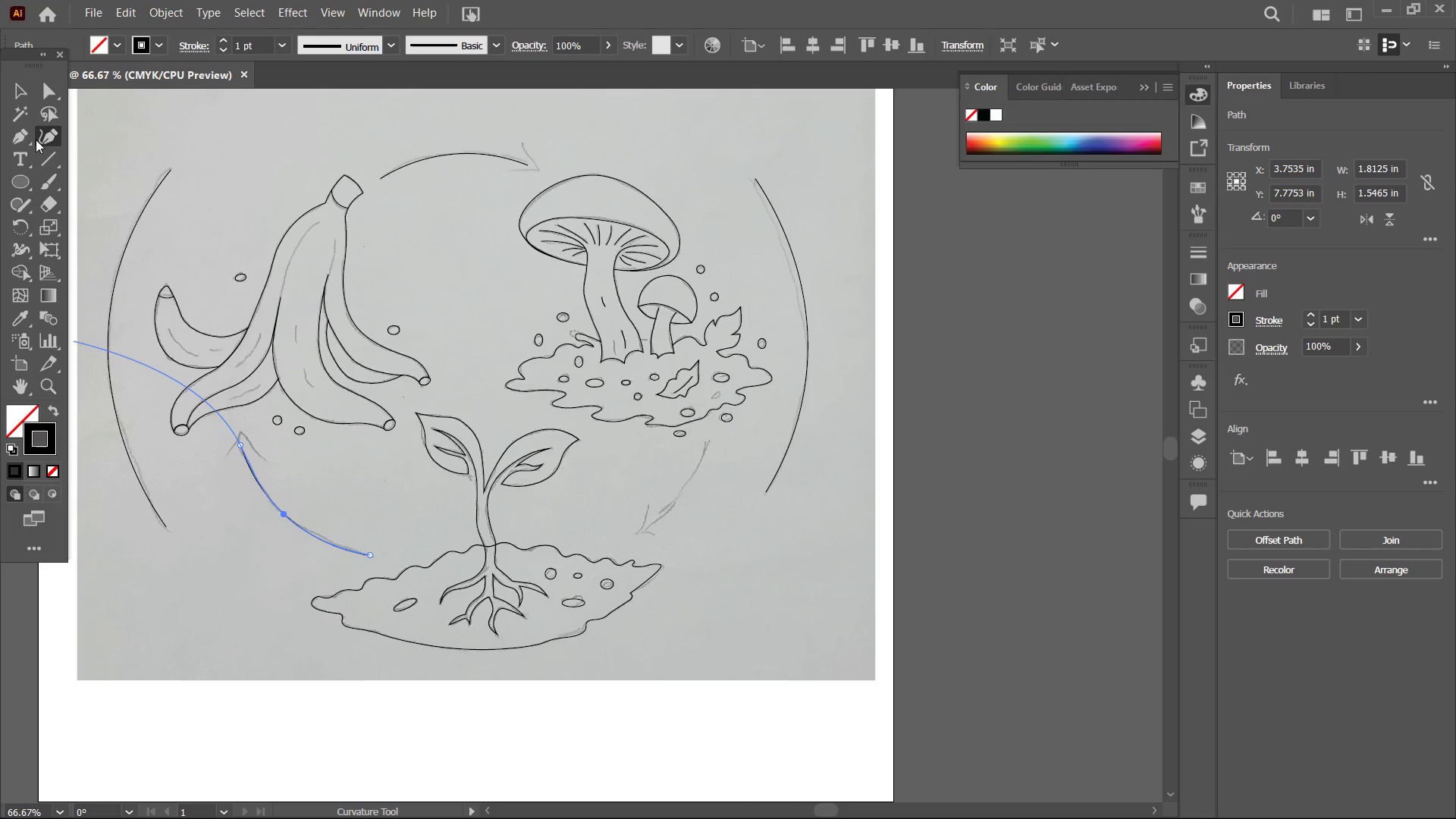 
left_click([16, 133])
 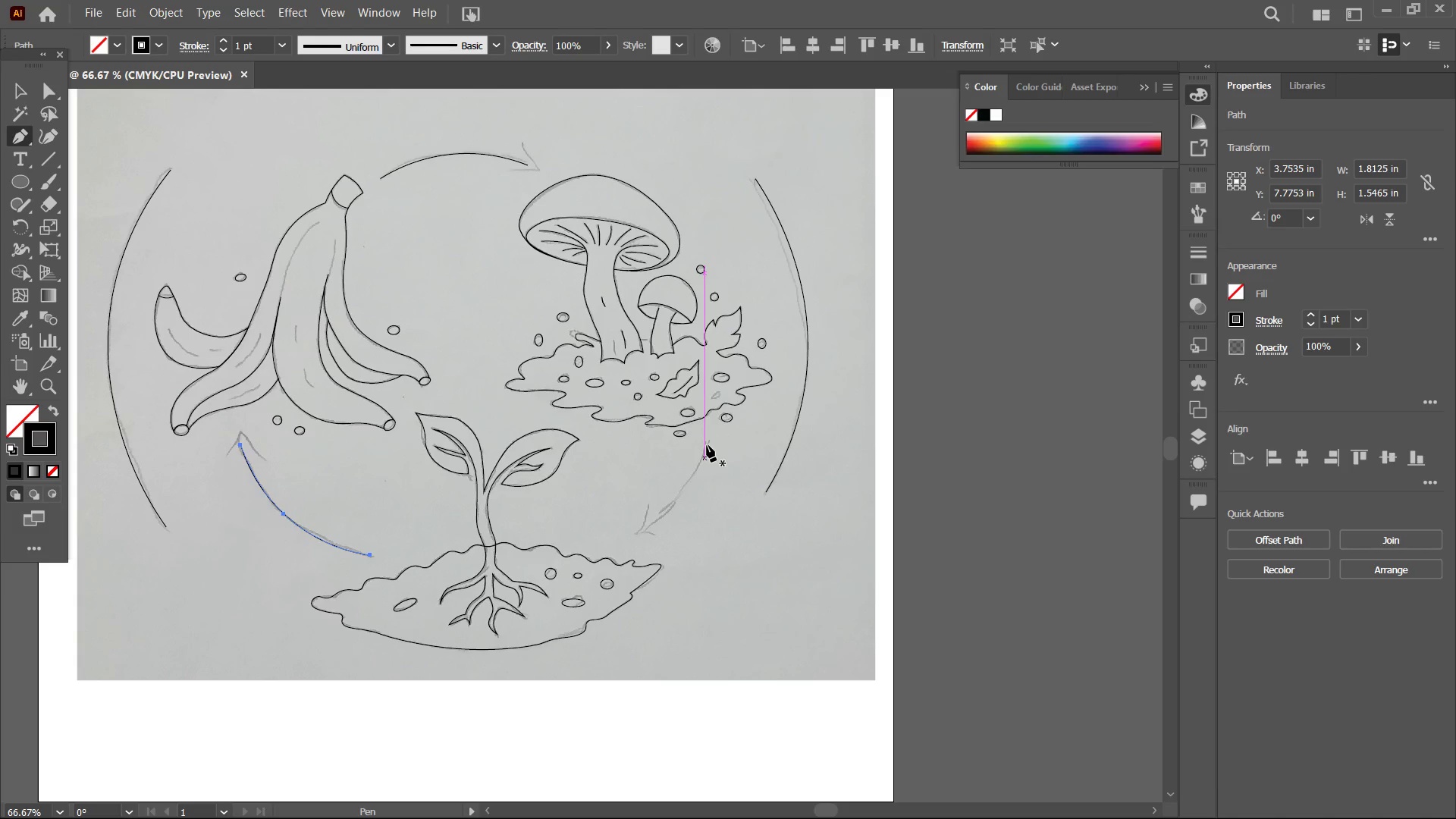 
left_click([708, 444])
 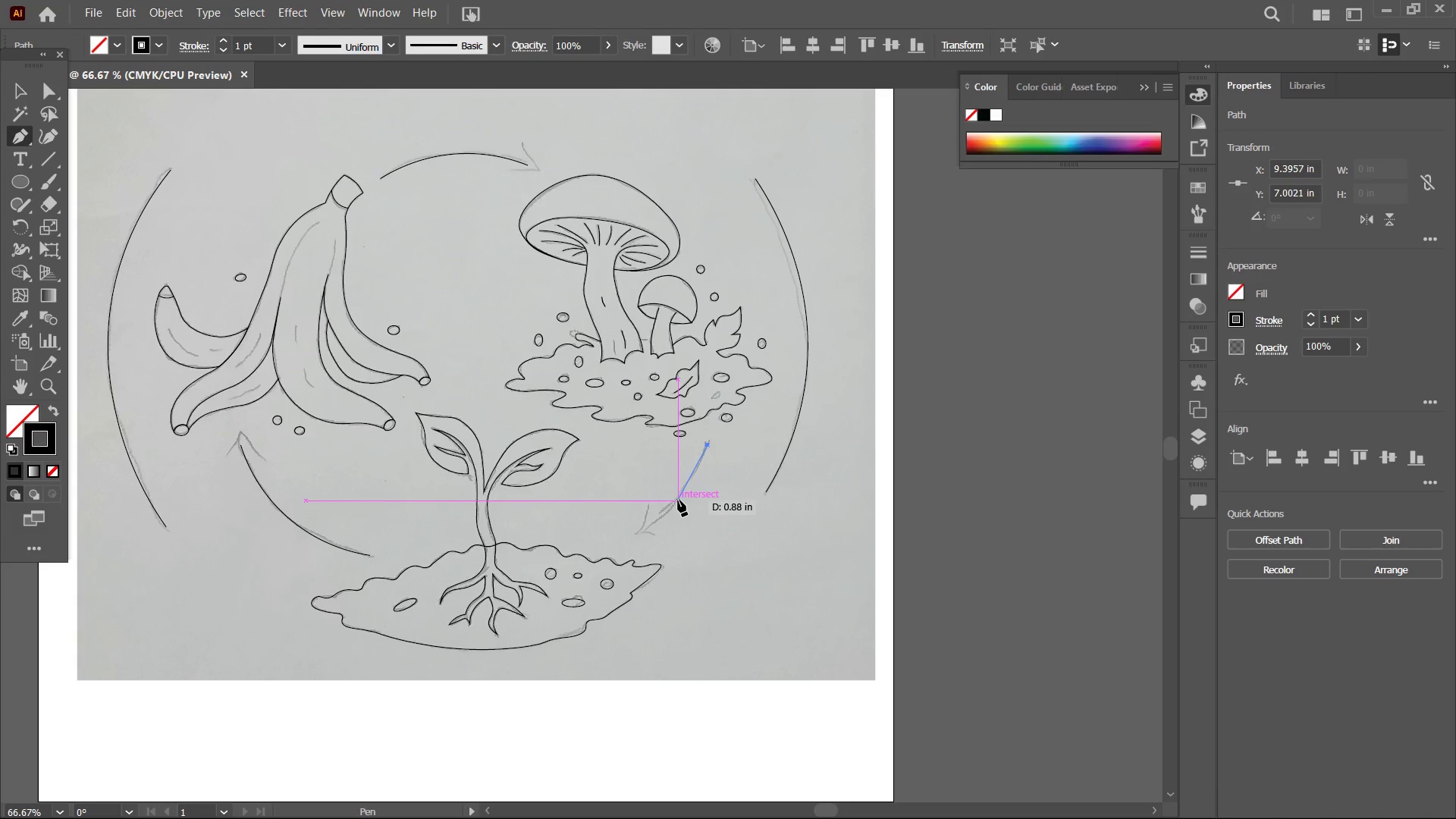 
left_click([678, 499])
 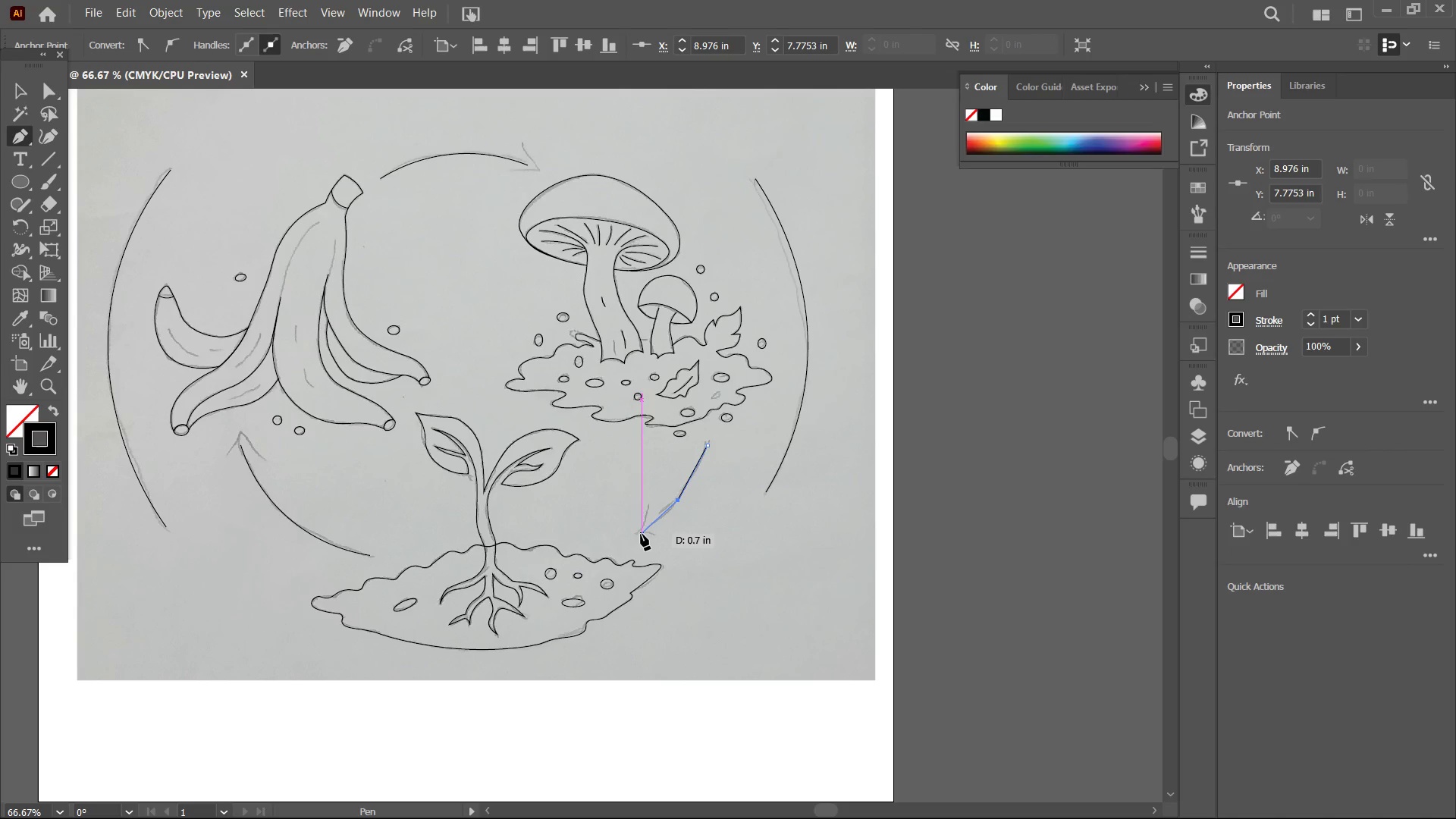 
left_click([640, 533])
 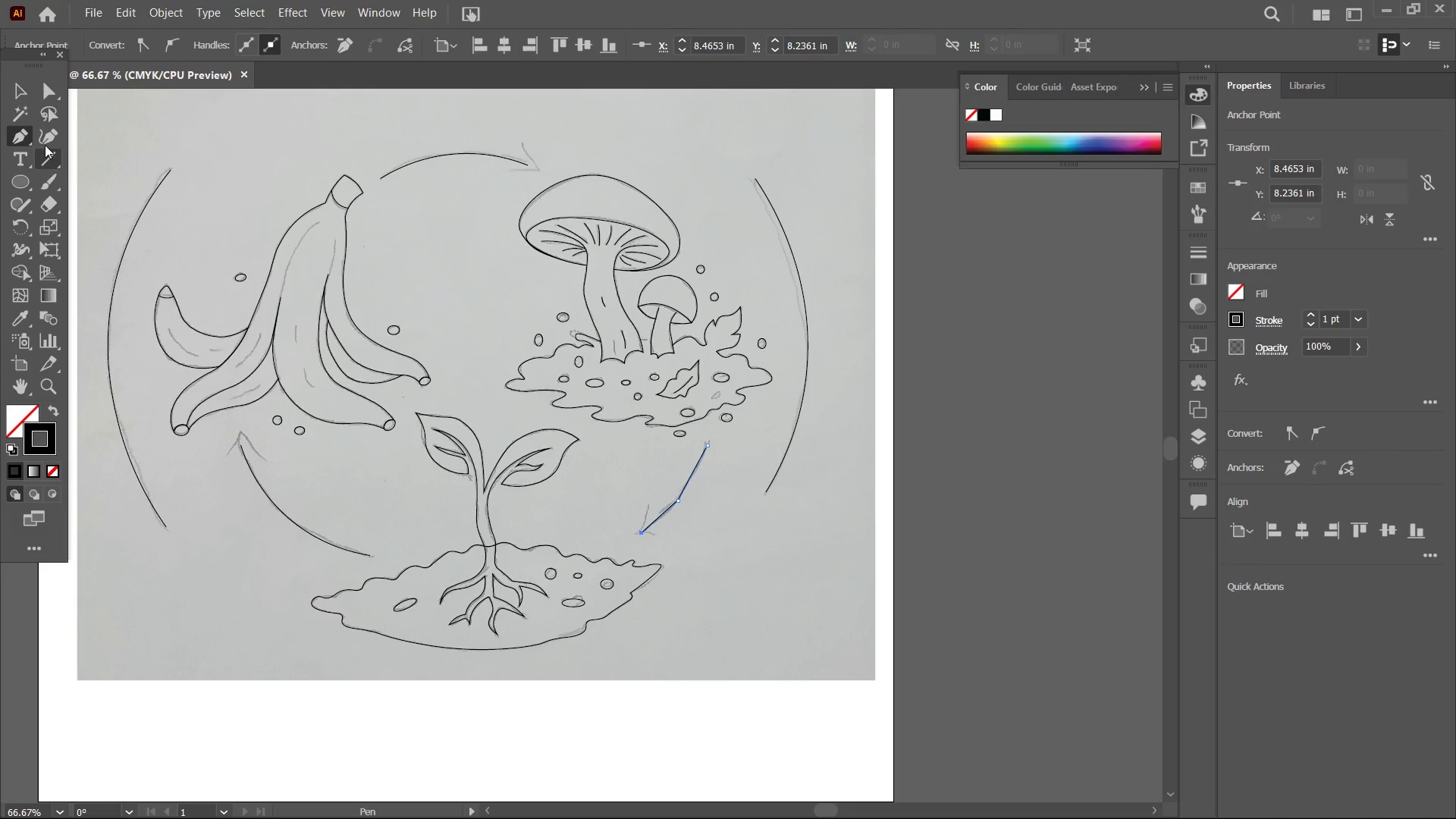 
left_click([46, 134])
 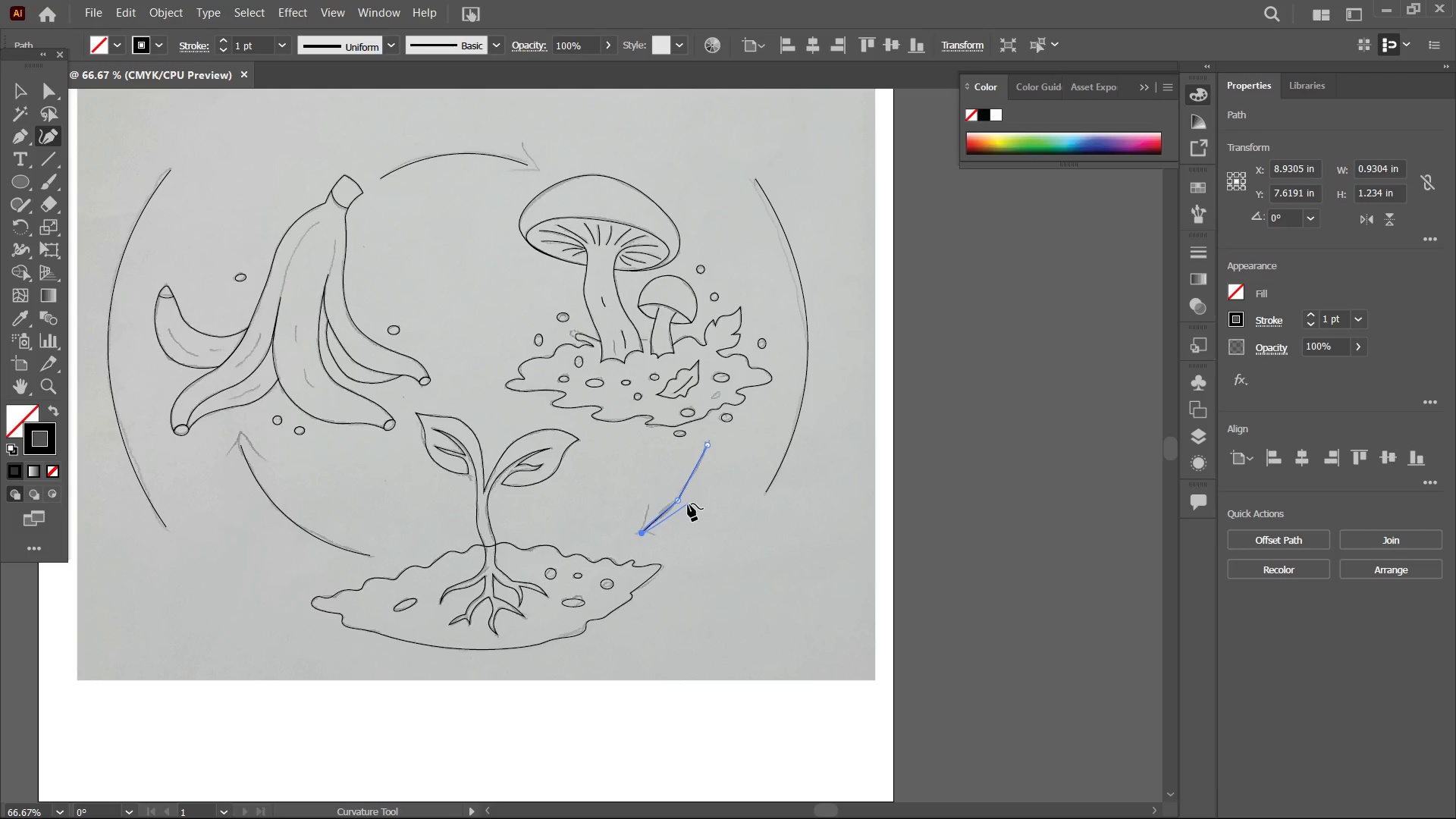 
left_click([681, 500])
 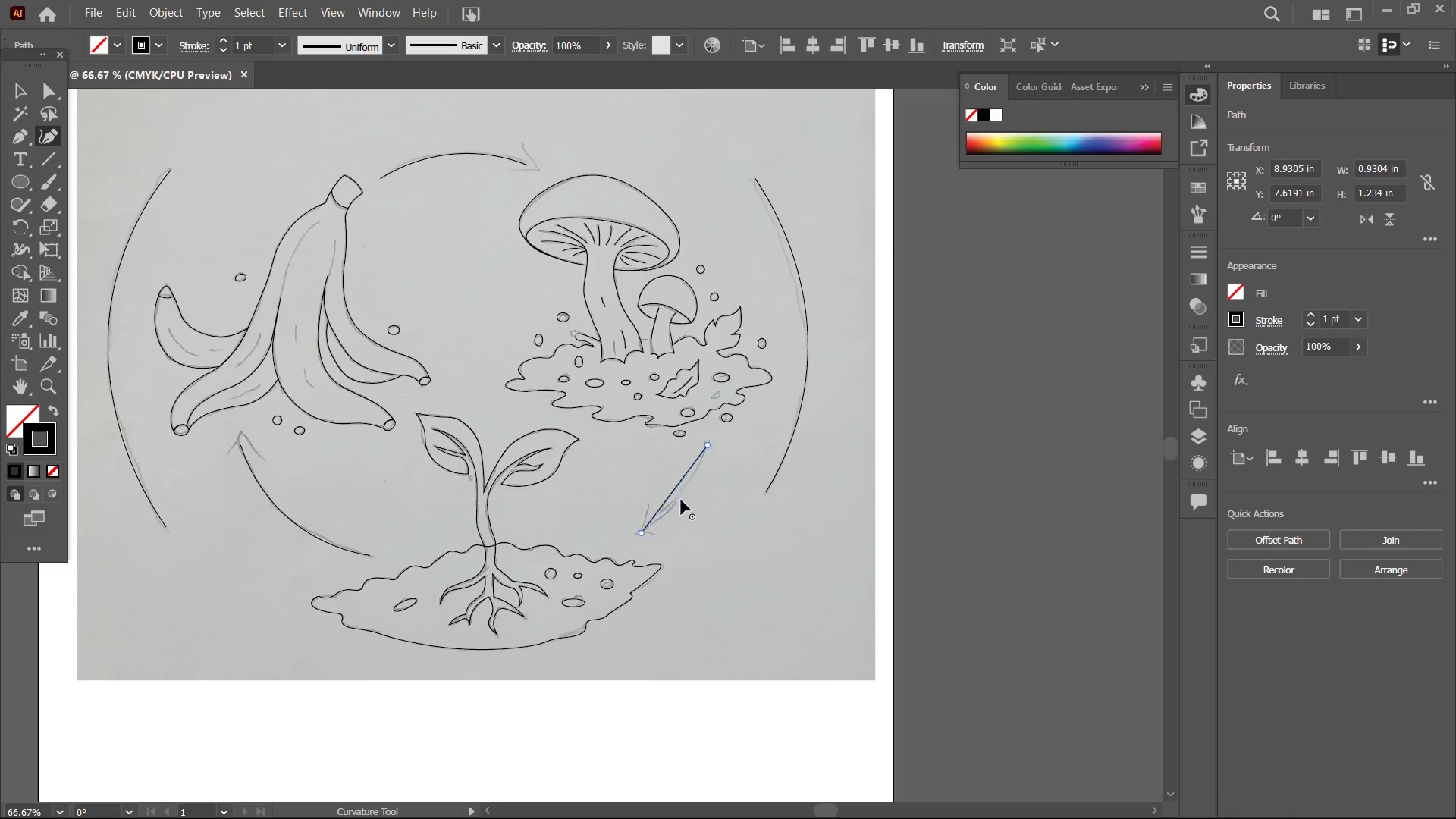 
key(Backspace)
 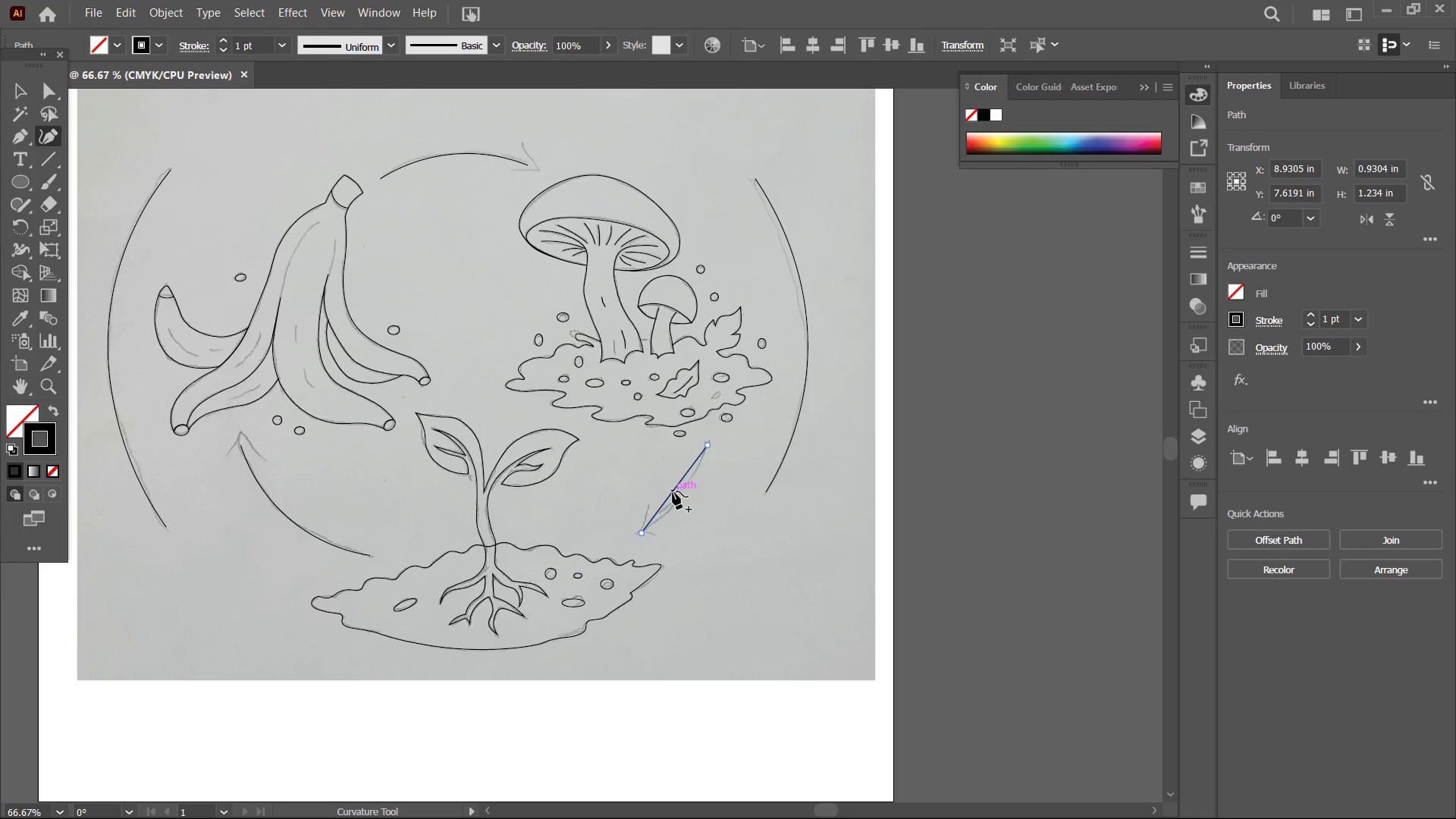 
left_click_drag(start_coordinate=[673, 491], to_coordinate=[680, 496])
 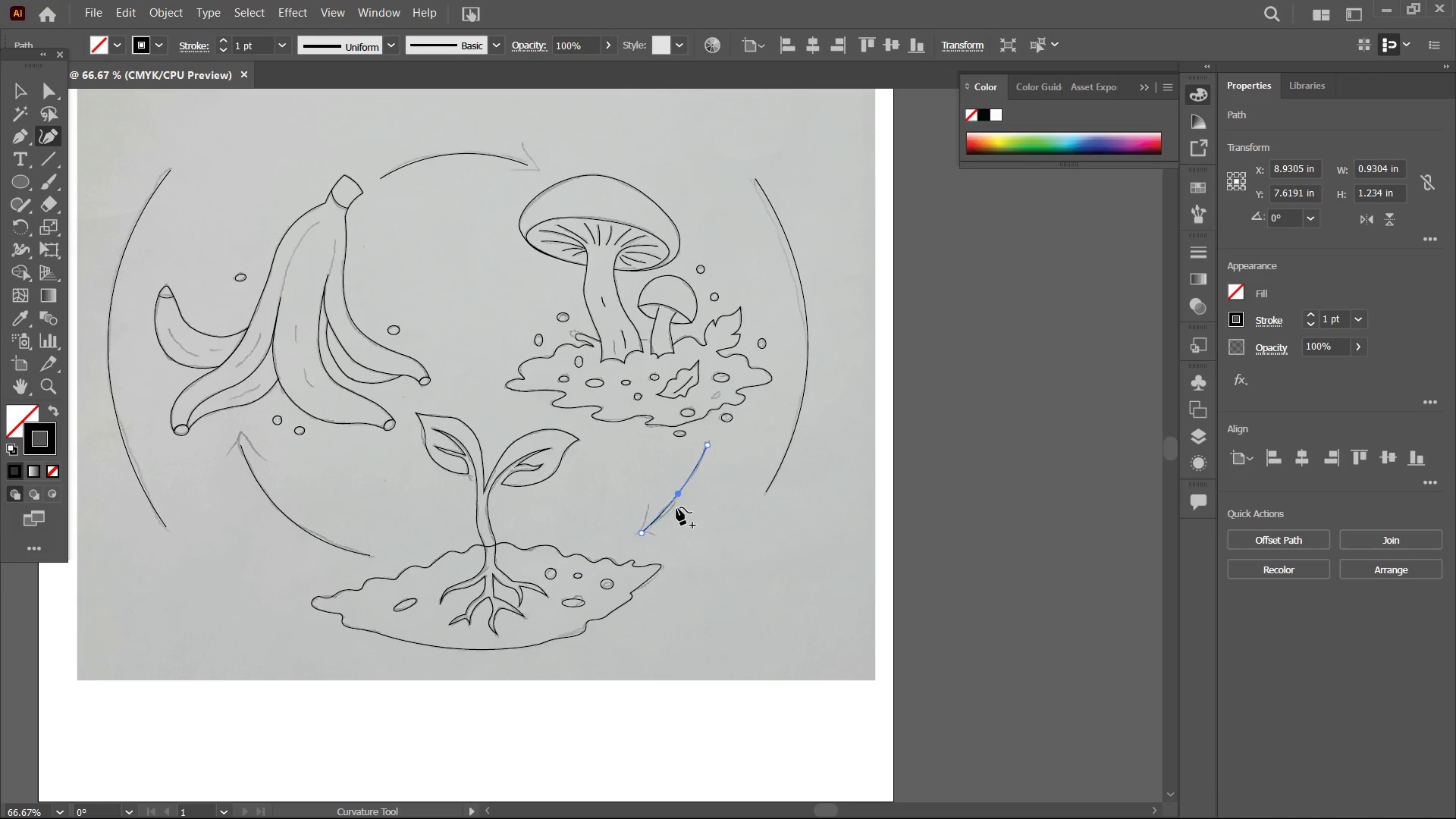 
key(Control+Equal)
 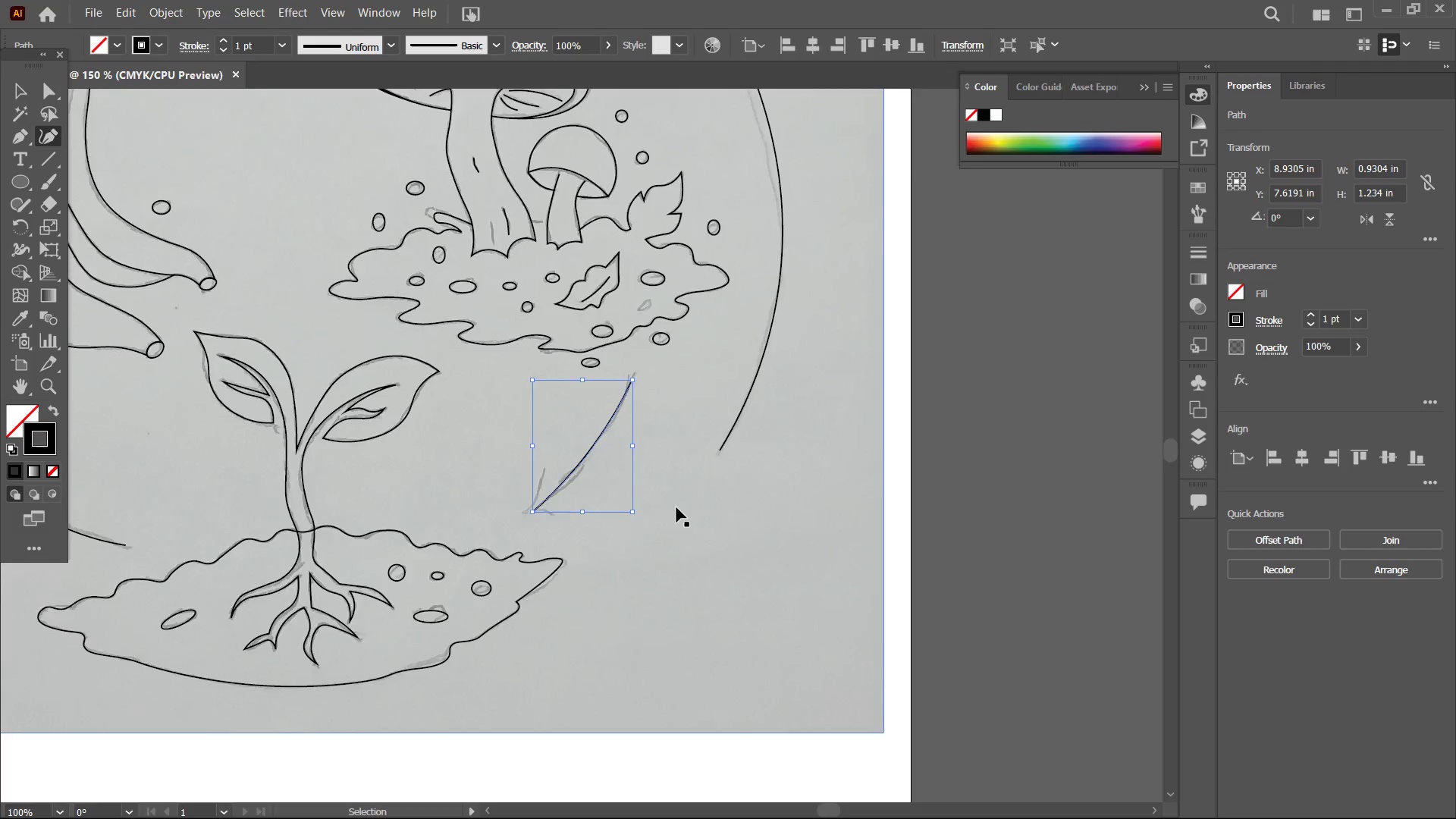 
key(Control+Equal)
 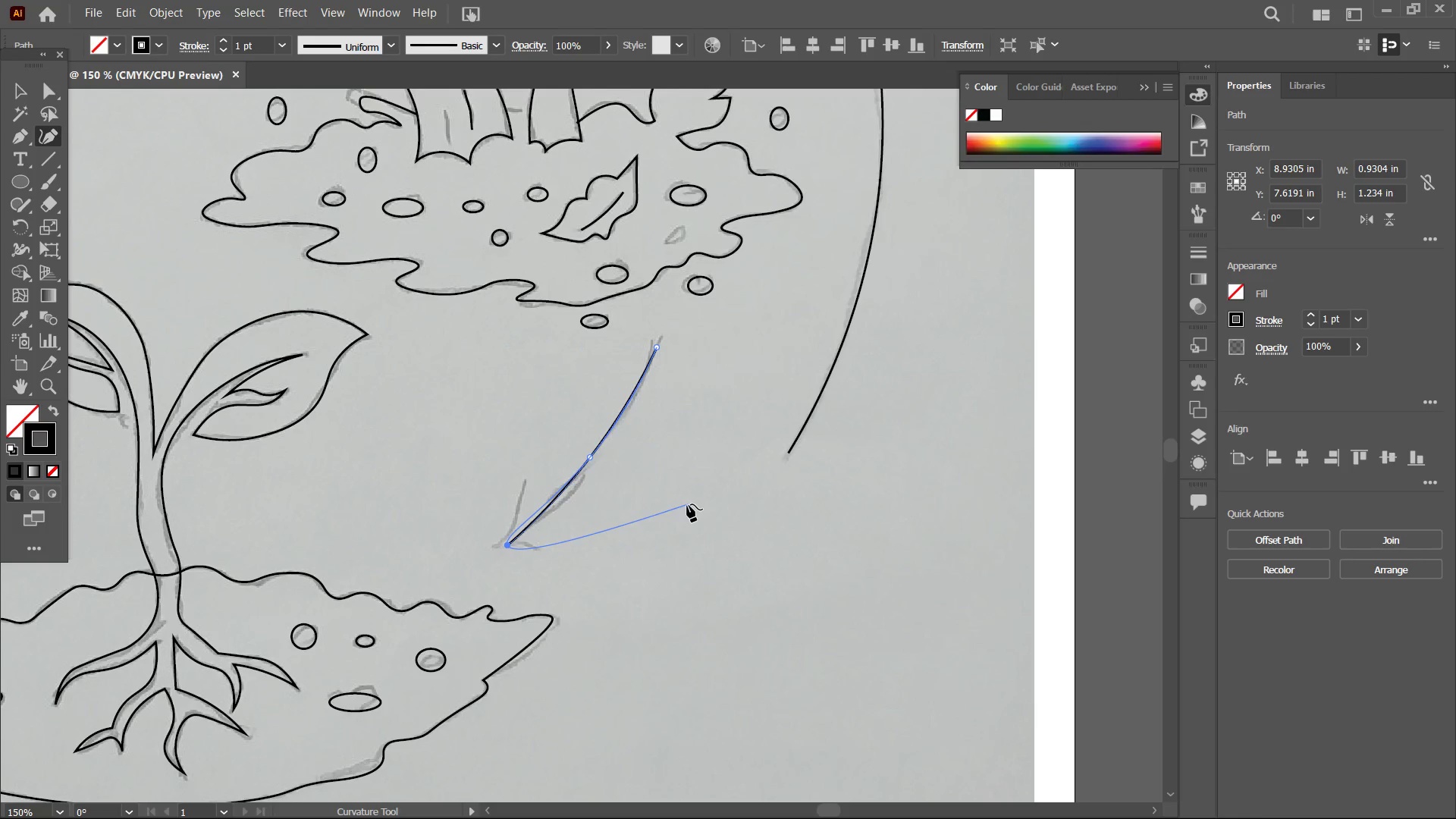 
hold_key(key=Space, duration=0.72)
 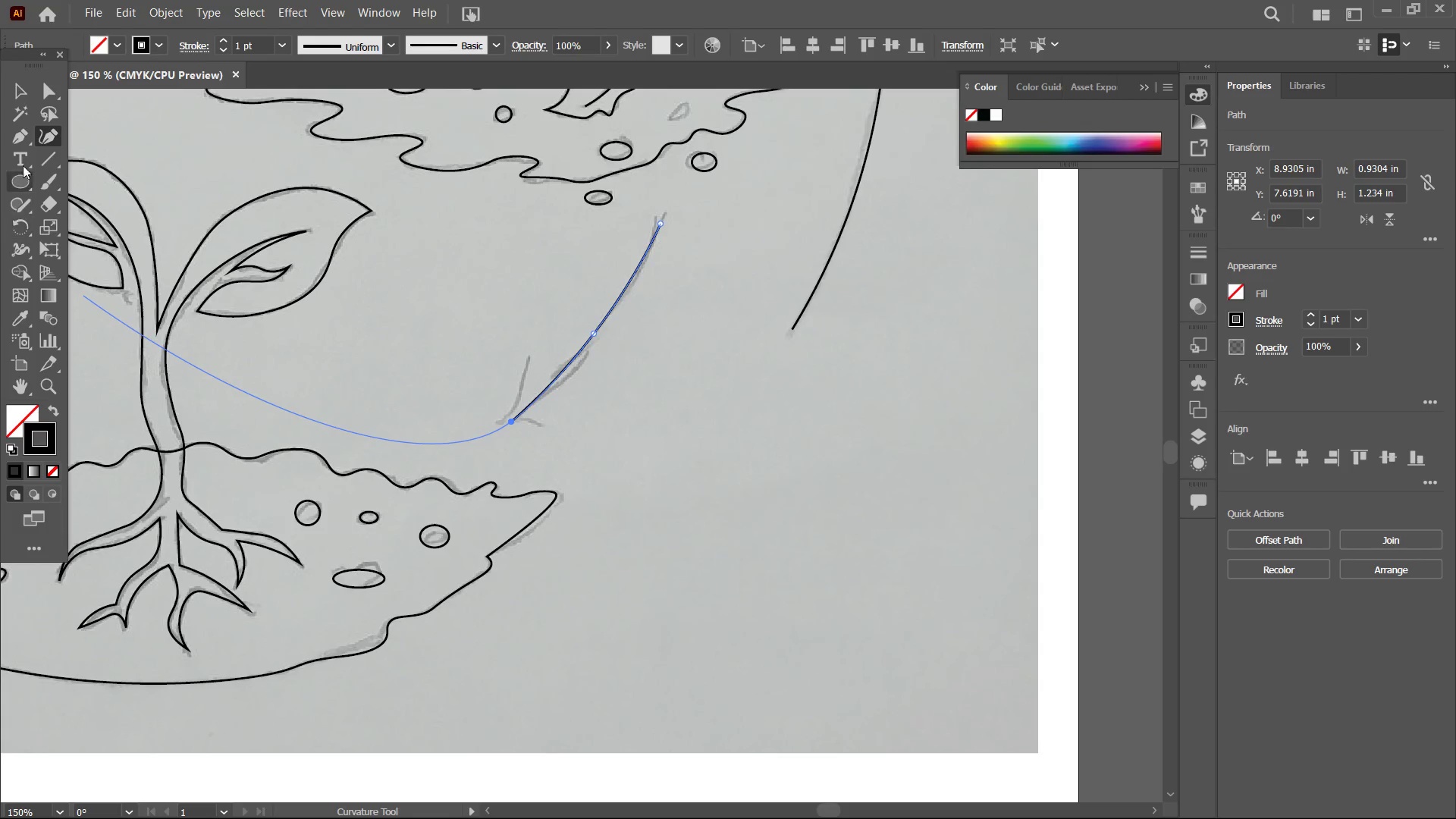 
left_click_drag(start_coordinate=[621, 550], to_coordinate=[620, 421])
 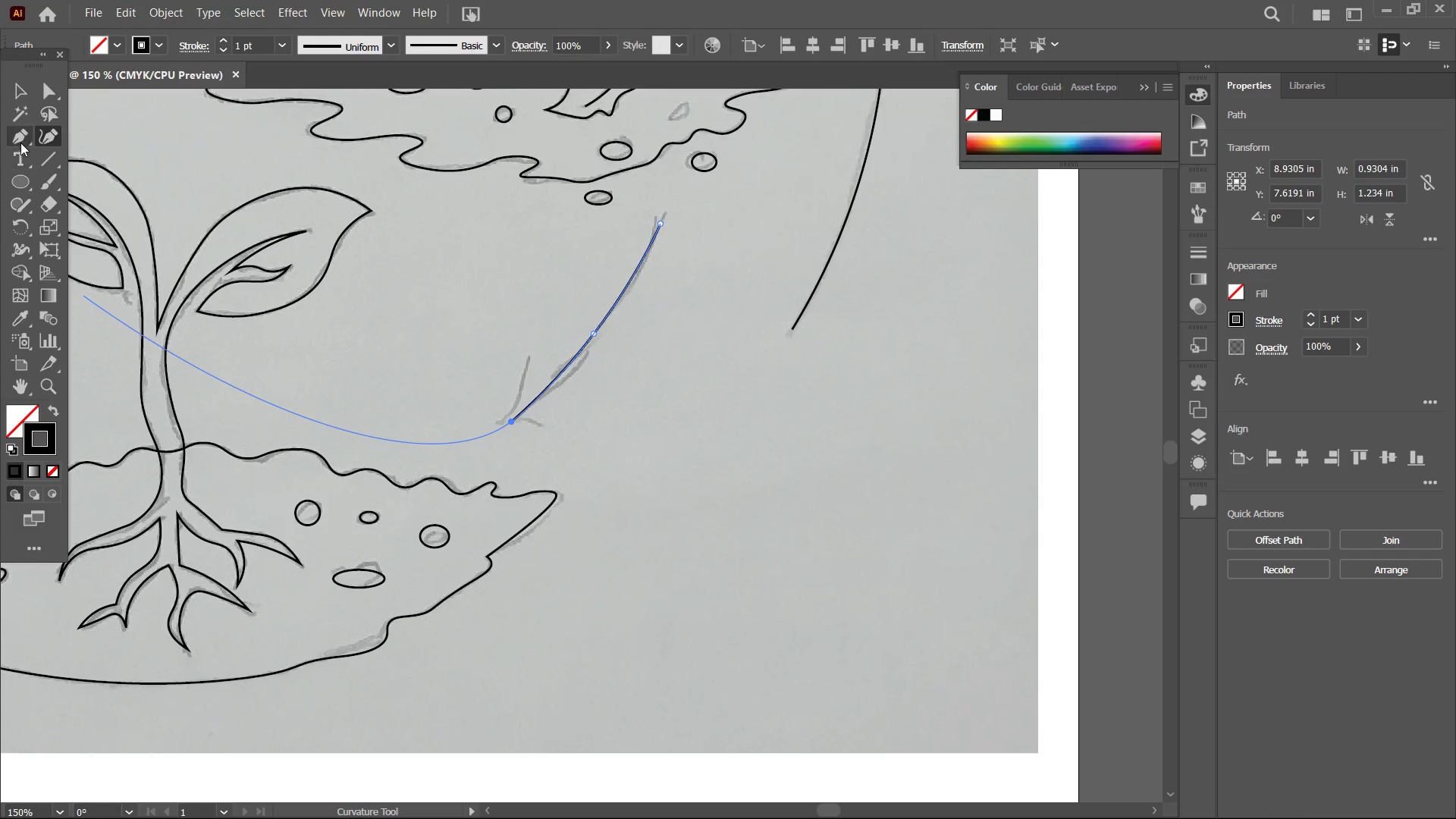 
left_click([20, 142])
 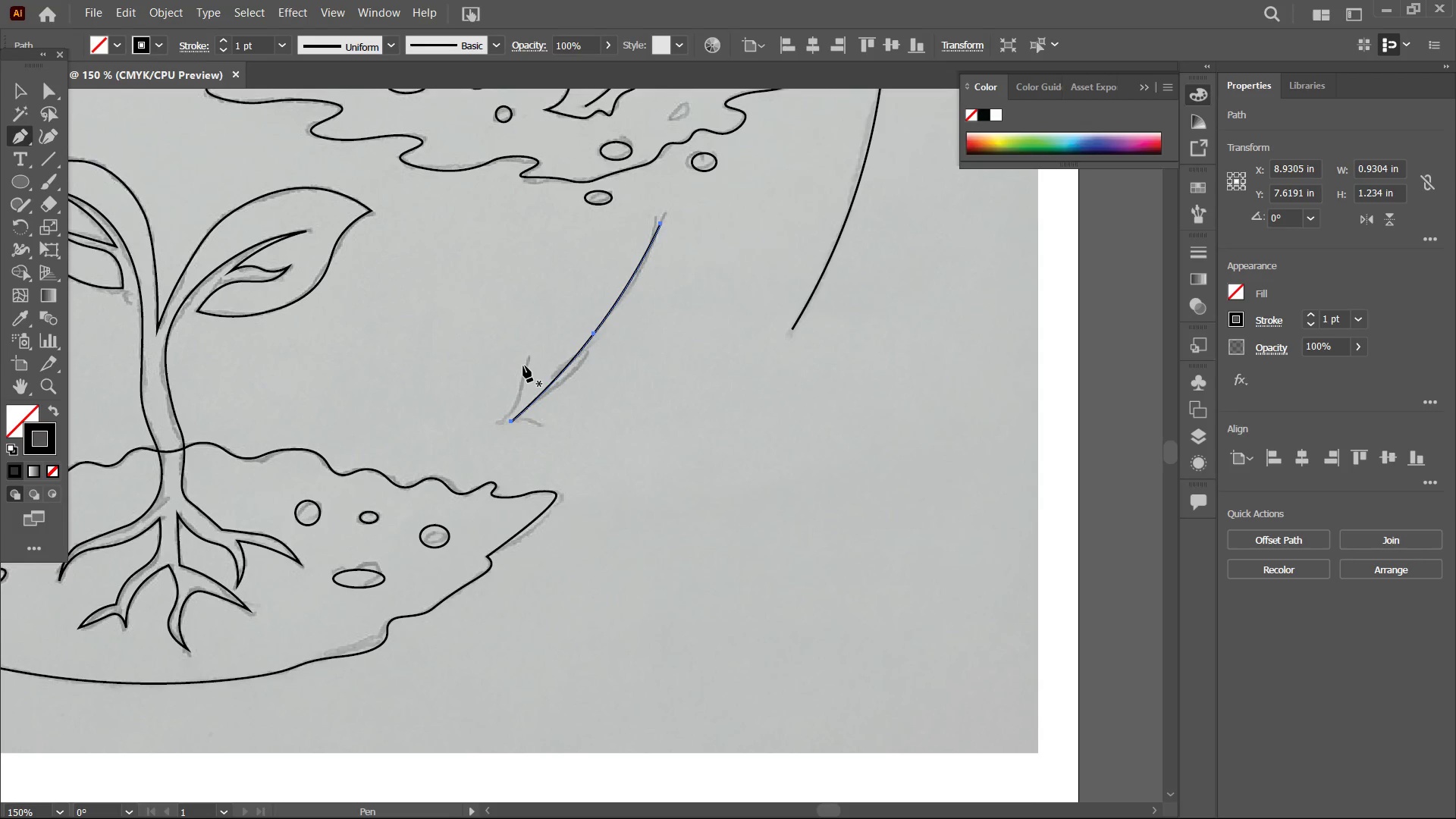 
left_click([523, 368])
 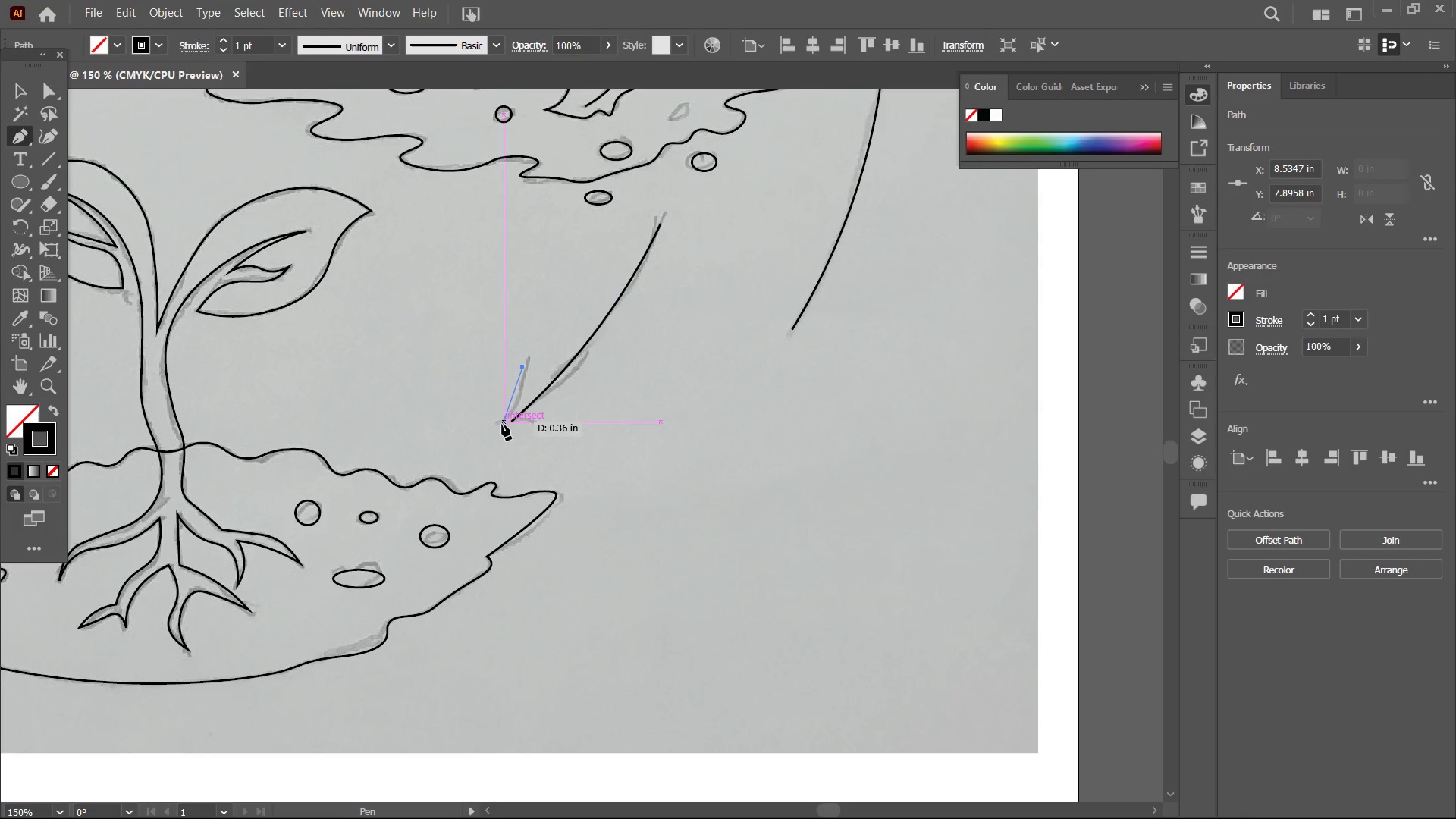 
left_click([498, 425])
 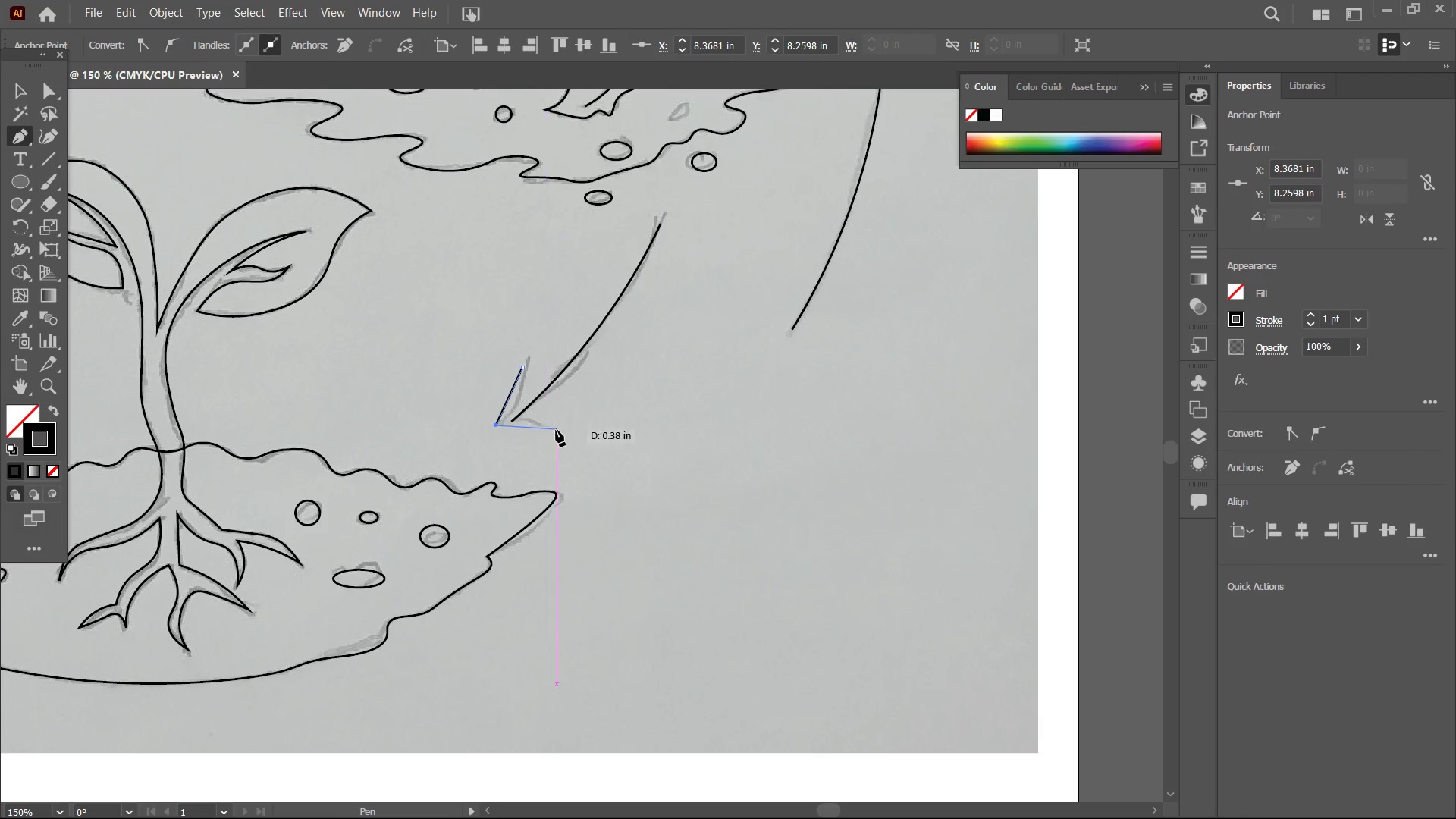 
left_click([556, 430])
 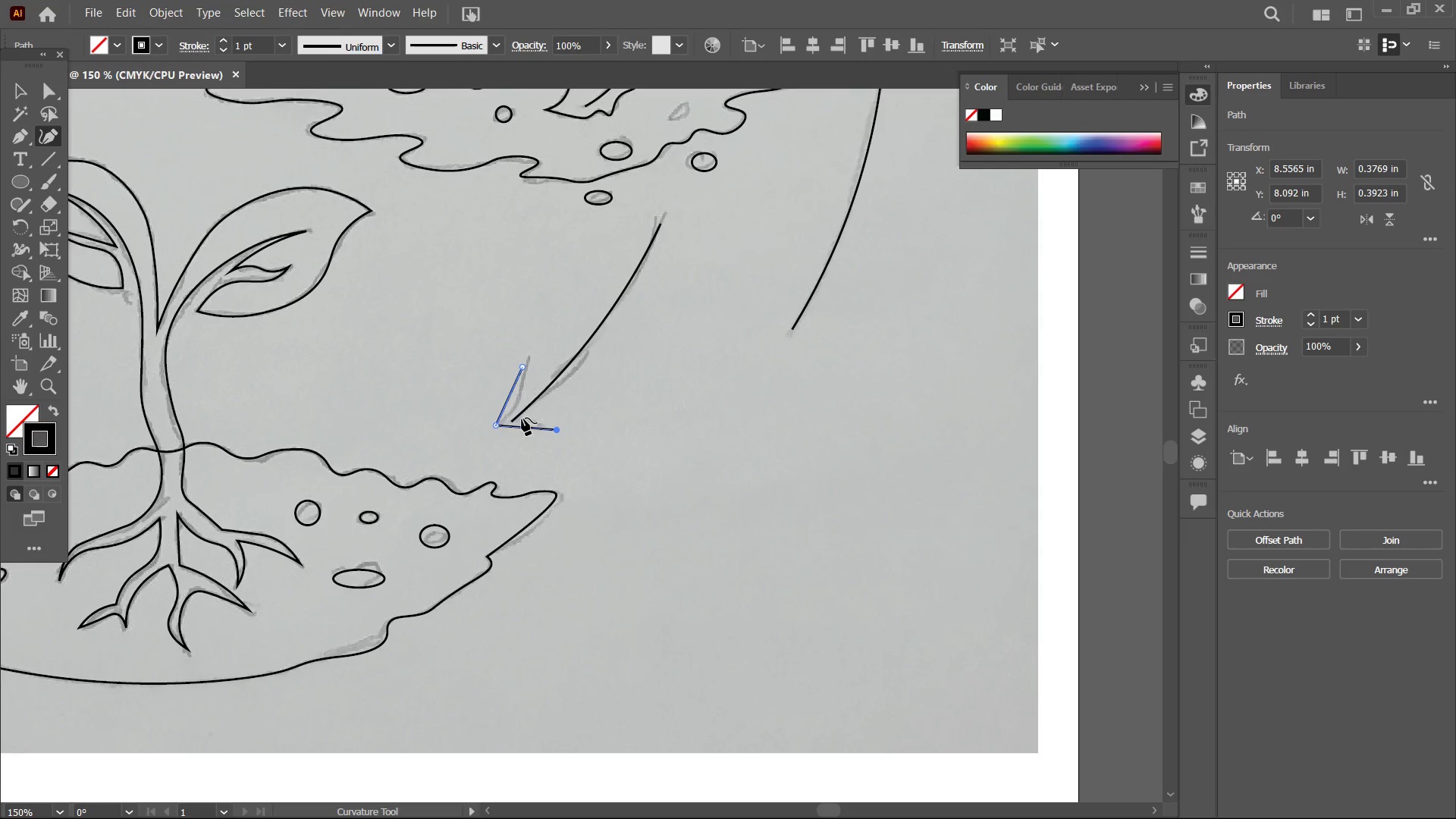 
left_click_drag(start_coordinate=[507, 401], to_coordinate=[515, 404])
 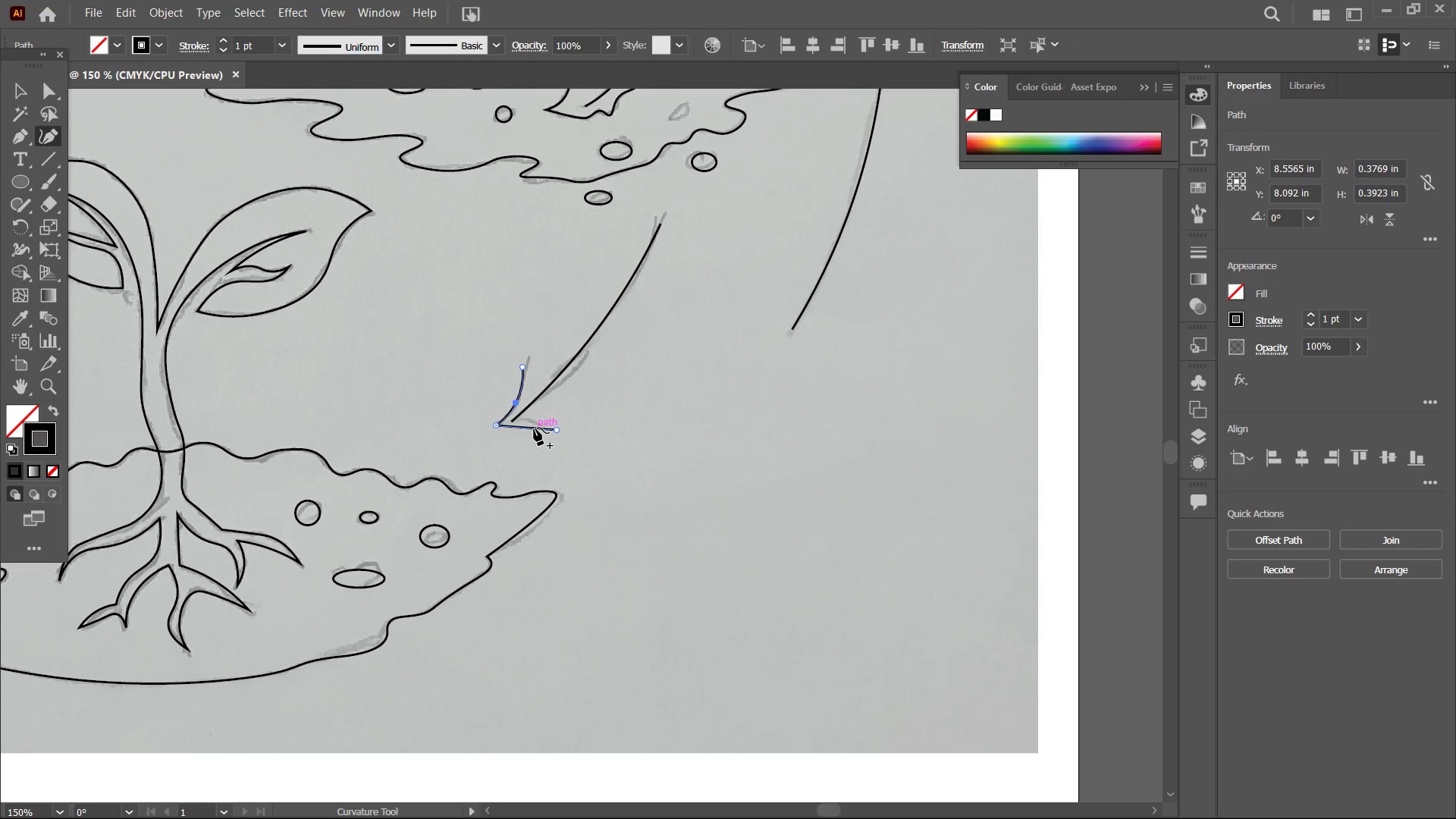 
left_click_drag(start_coordinate=[534, 428], to_coordinate=[533, 422])
 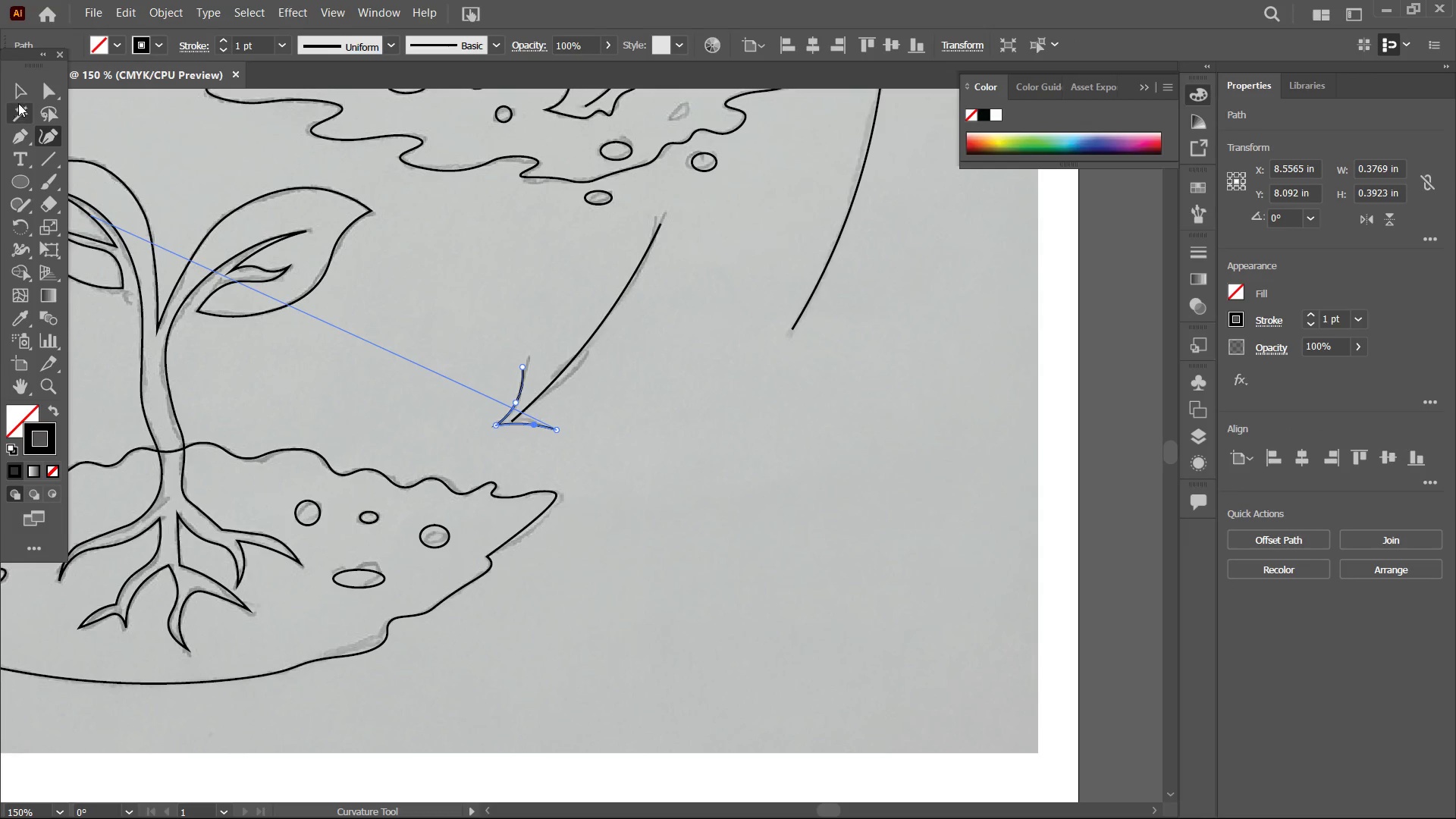 
left_click([21, 97])
 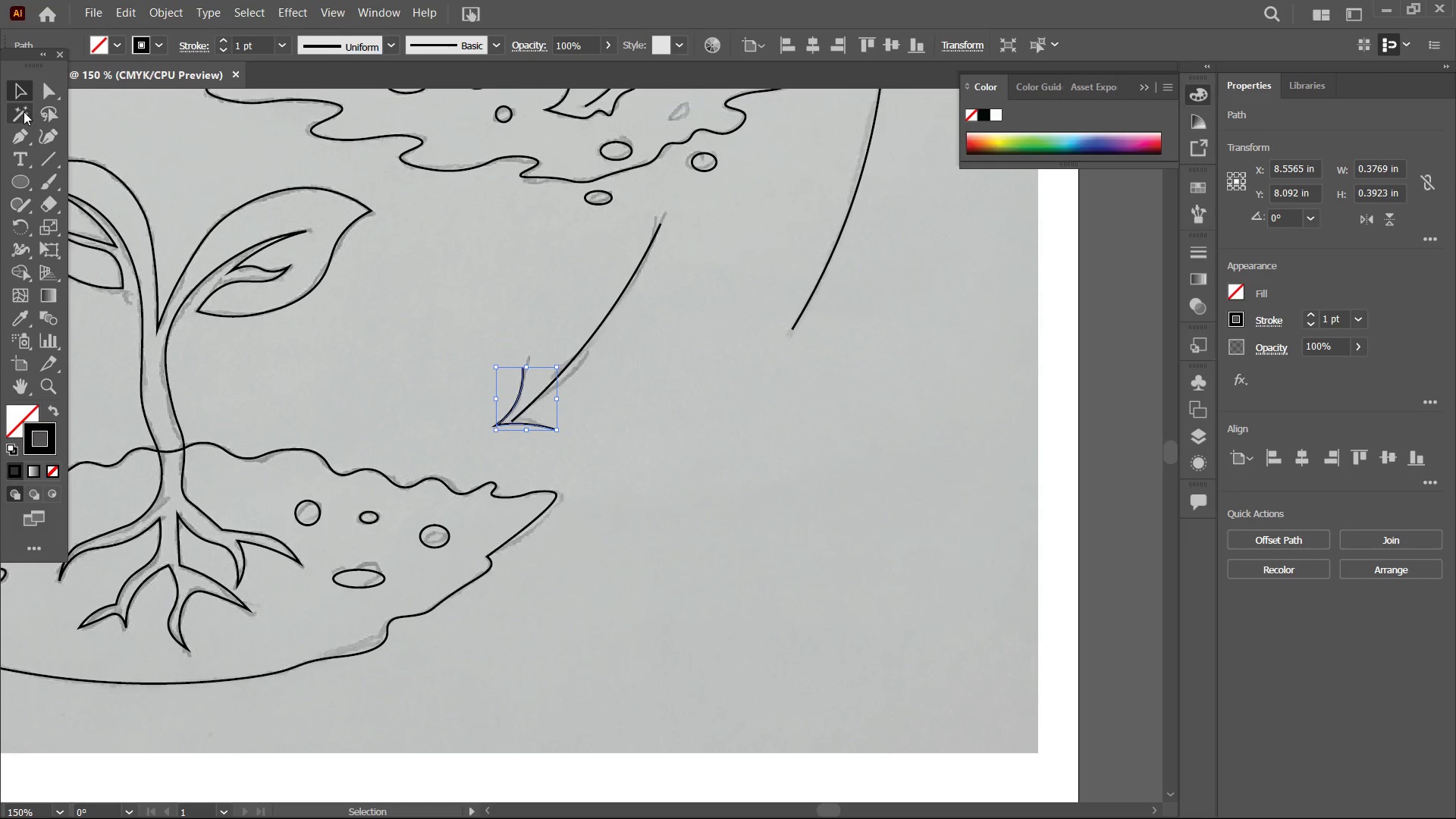 
key(Control+C)
 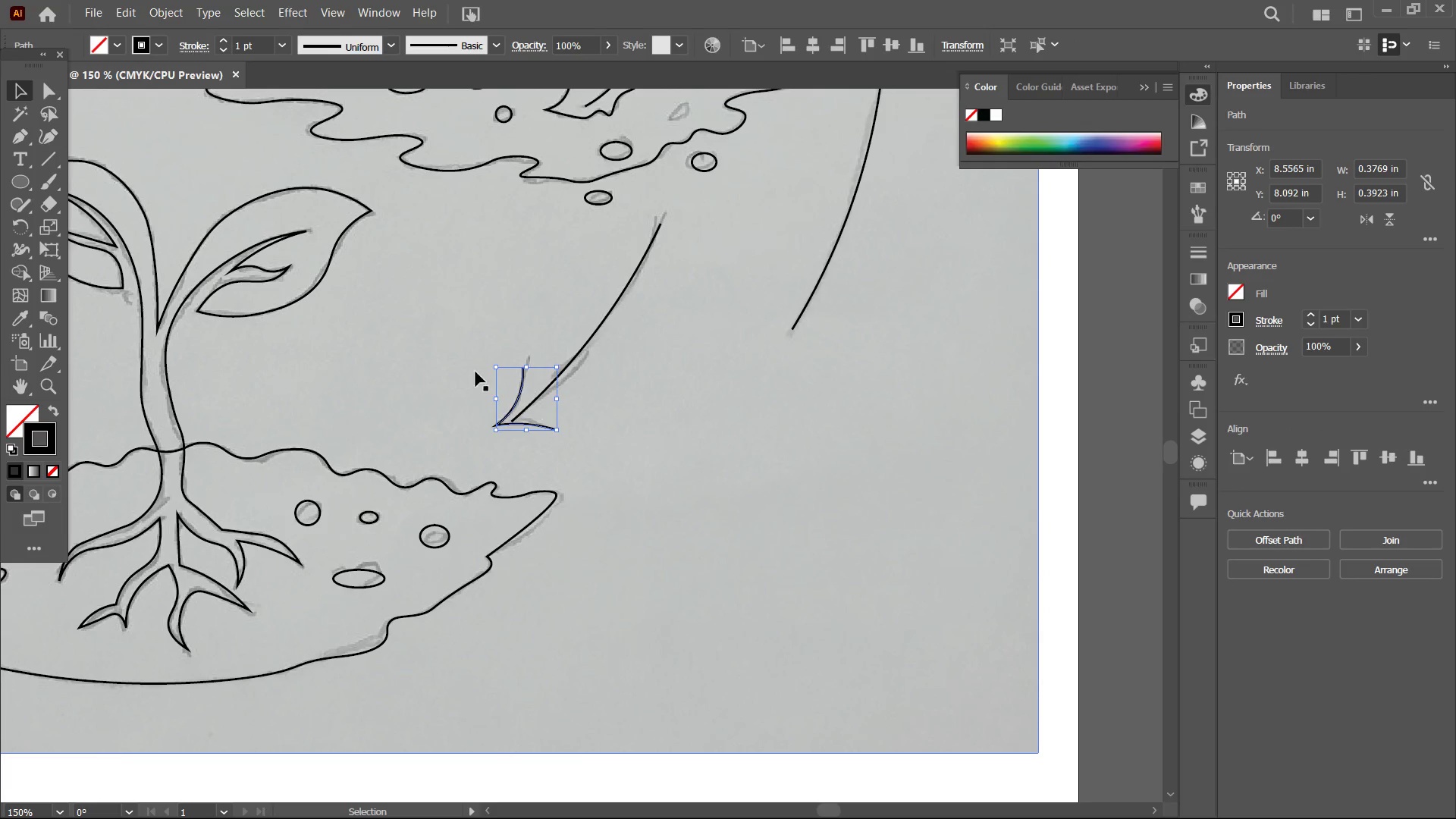 
hold_key(key=Space, duration=1.5)
 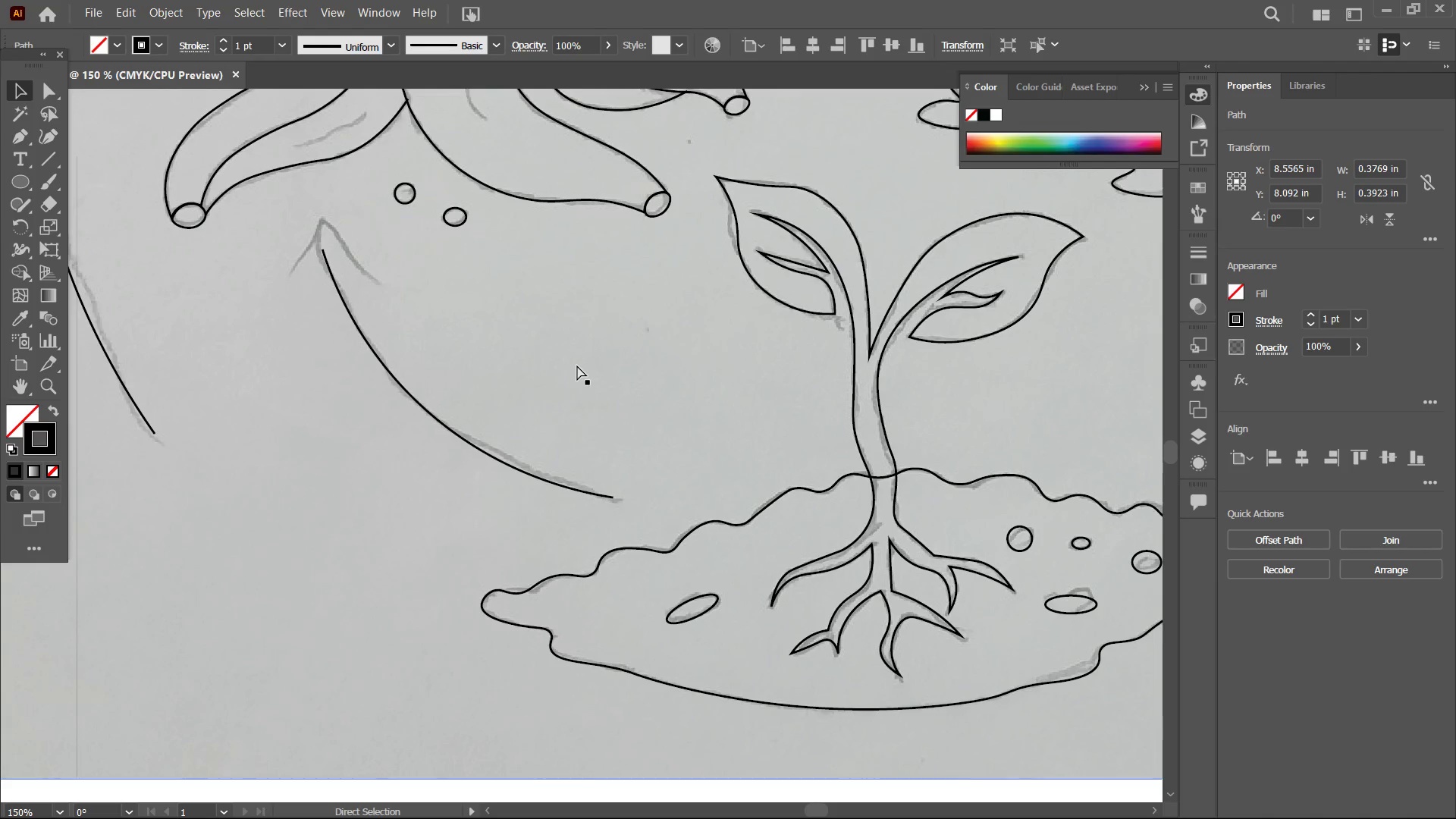 
left_click_drag(start_coordinate=[398, 384], to_coordinate=[726, 344])
 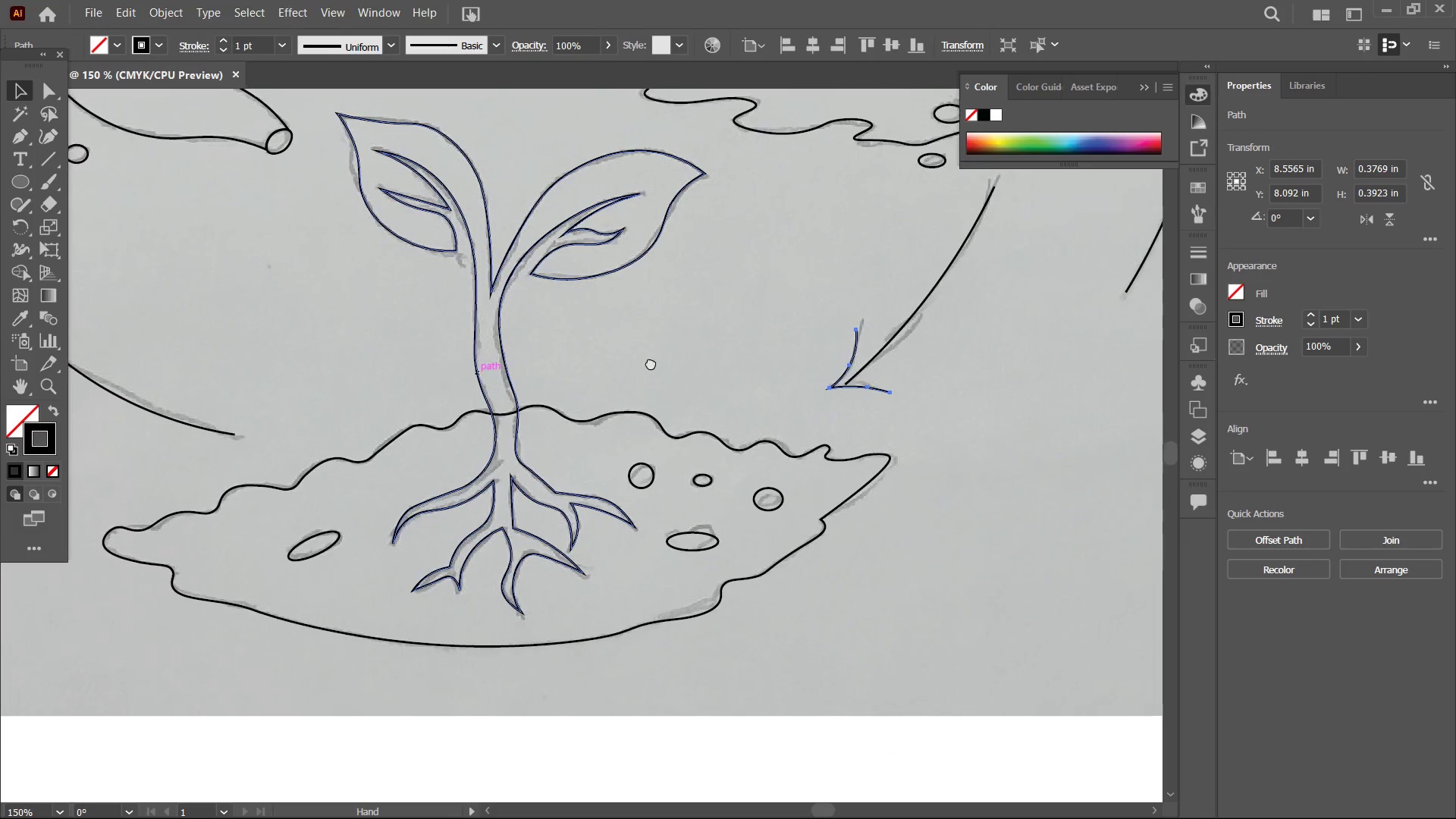 
left_click_drag(start_coordinate=[455, 368], to_coordinate=[762, 364])
 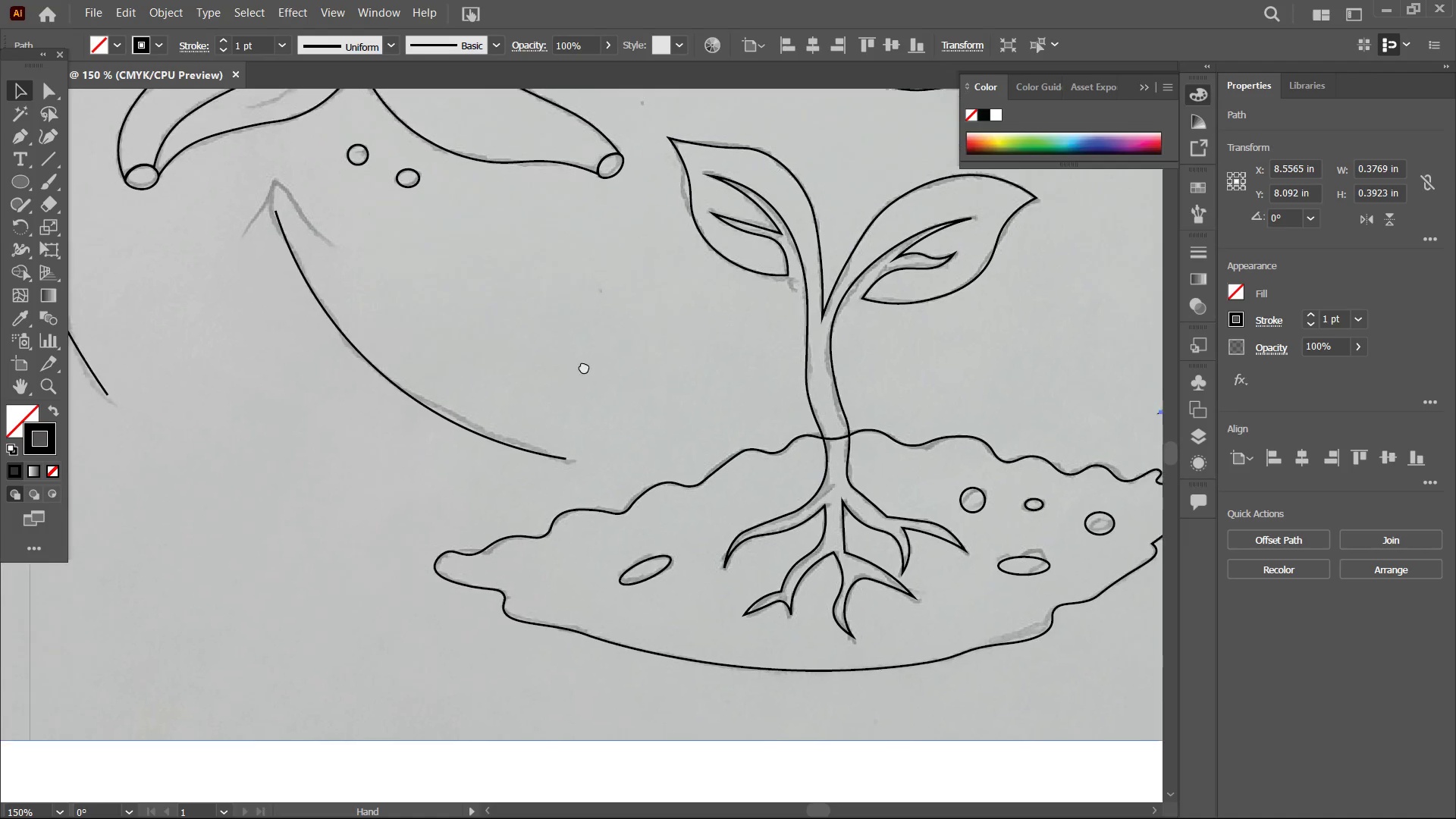 
left_click_drag(start_coordinate=[510, 300], to_coordinate=[586, 368])
 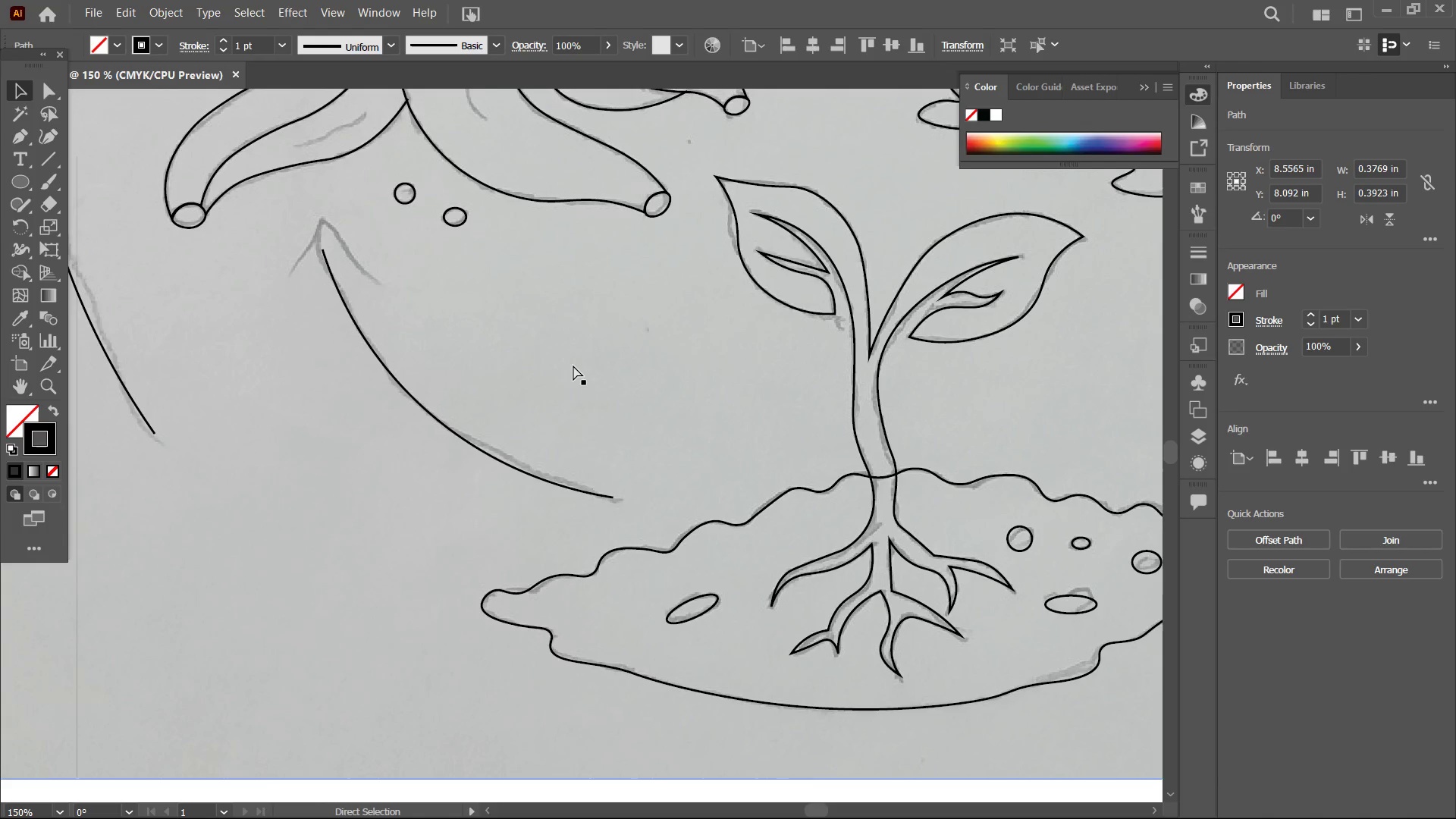 
hold_key(key=Space, duration=0.39)
 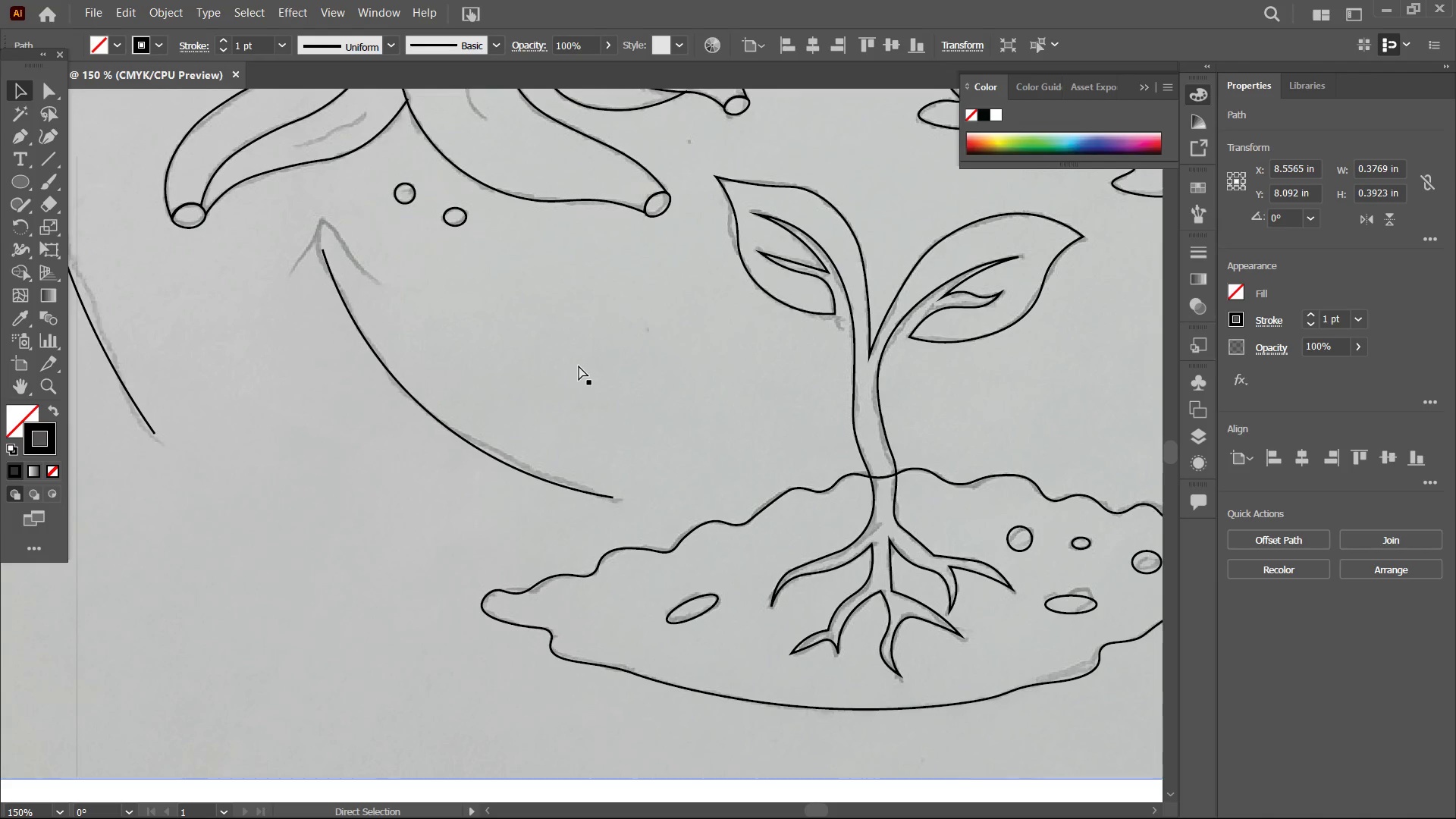 
key(Control+V)
 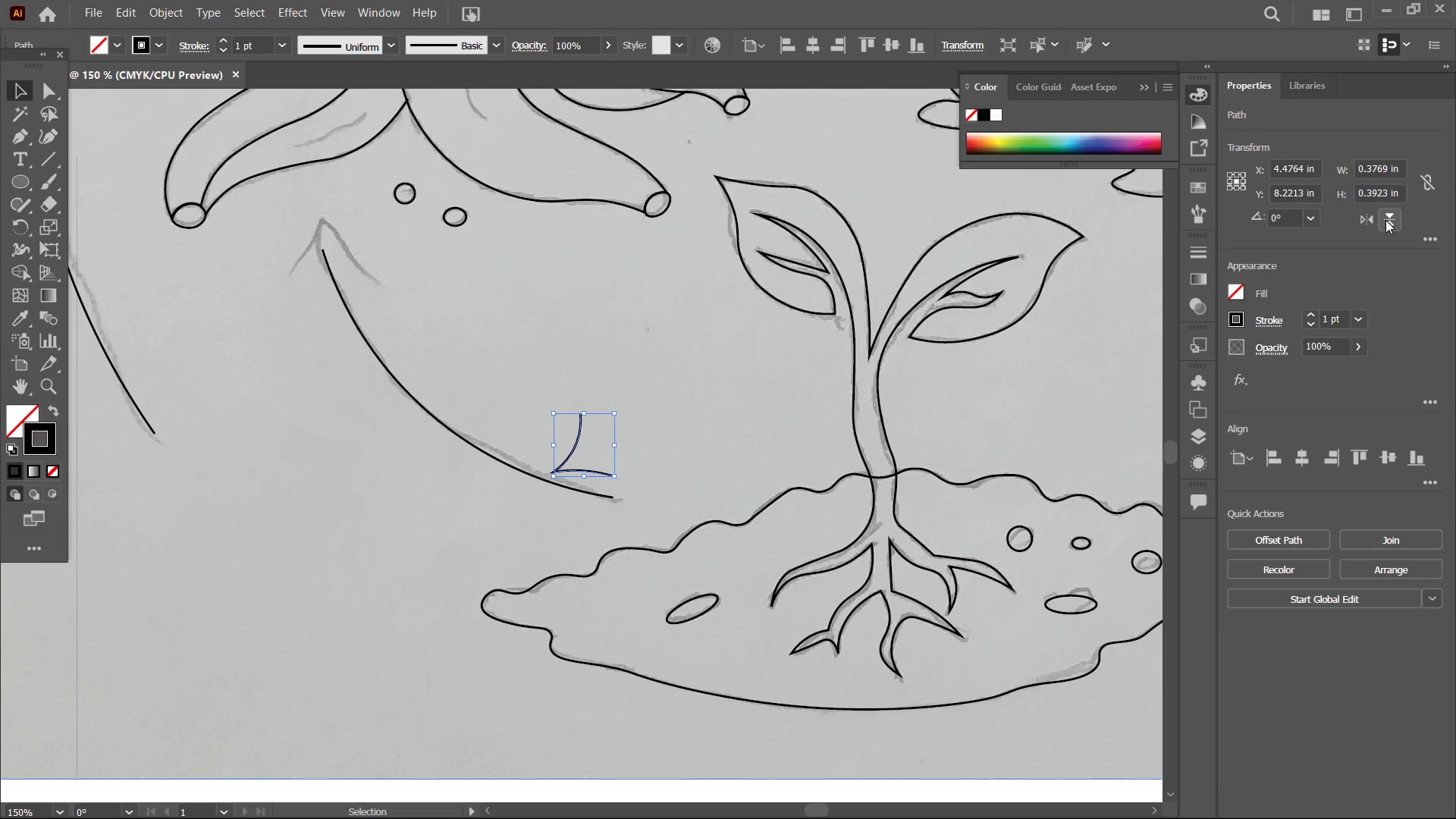 
left_click([1370, 220])
 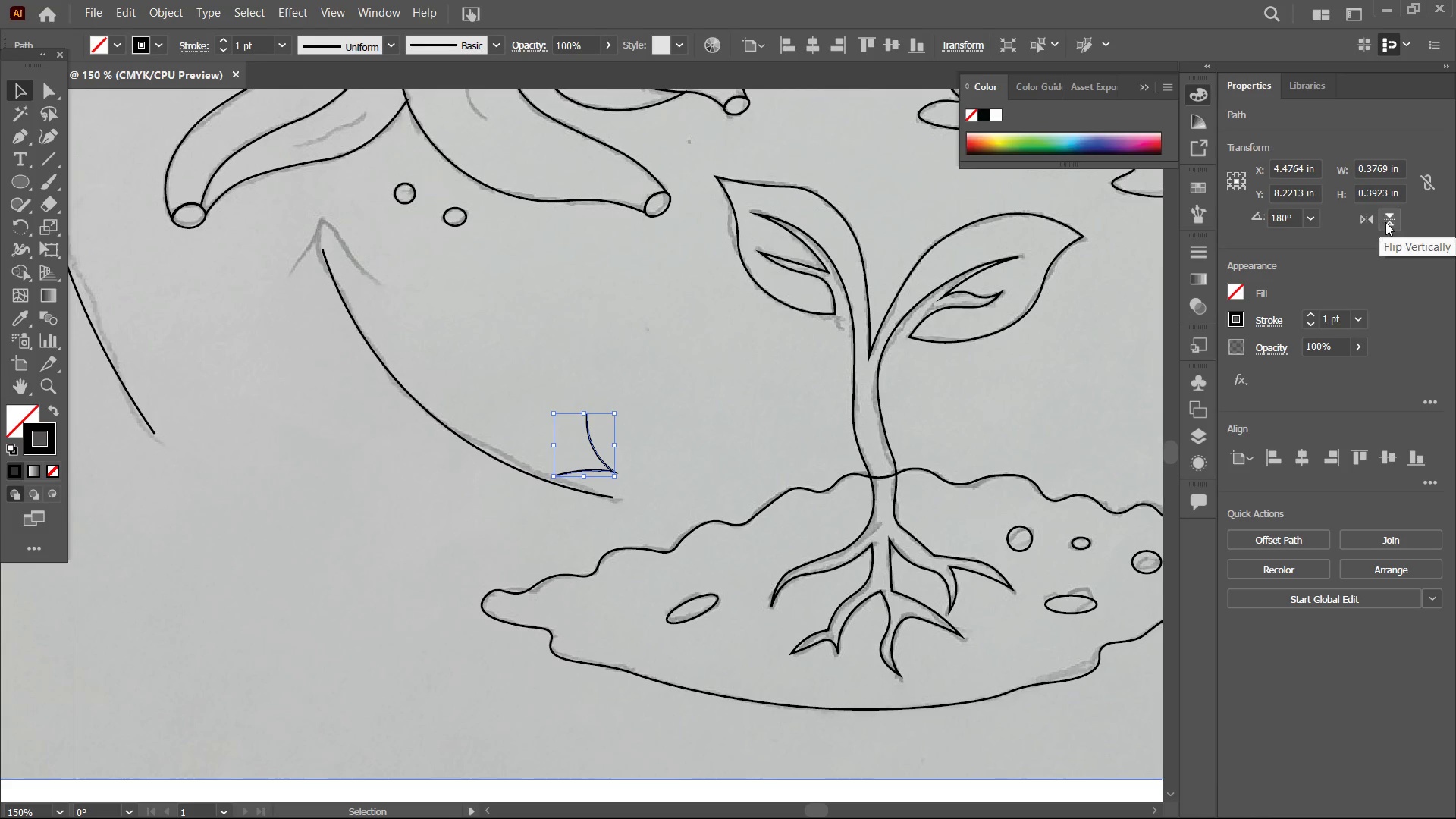 
left_click([1385, 222])
 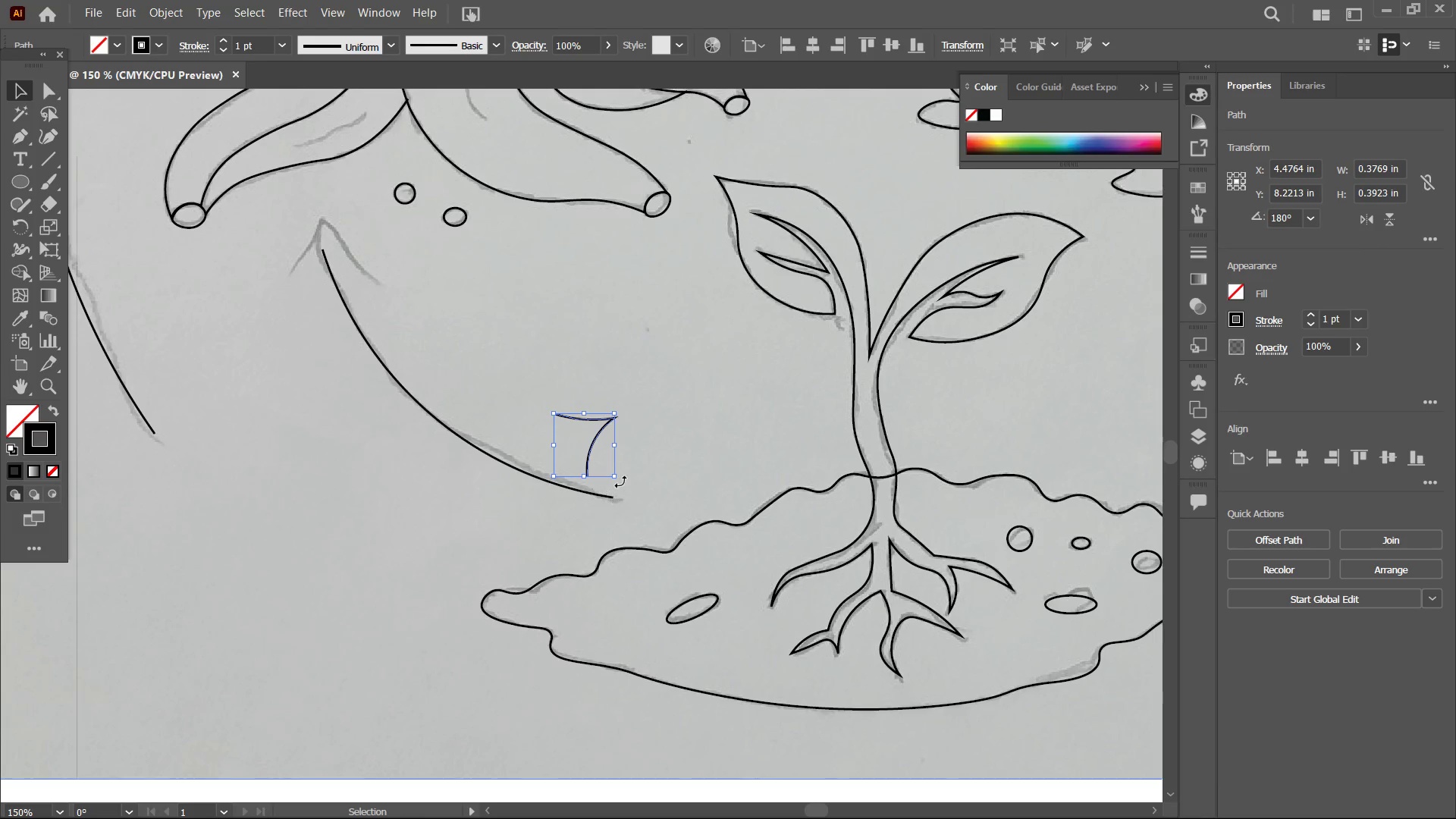 
left_click_drag(start_coordinate=[620, 482], to_coordinate=[626, 412])
 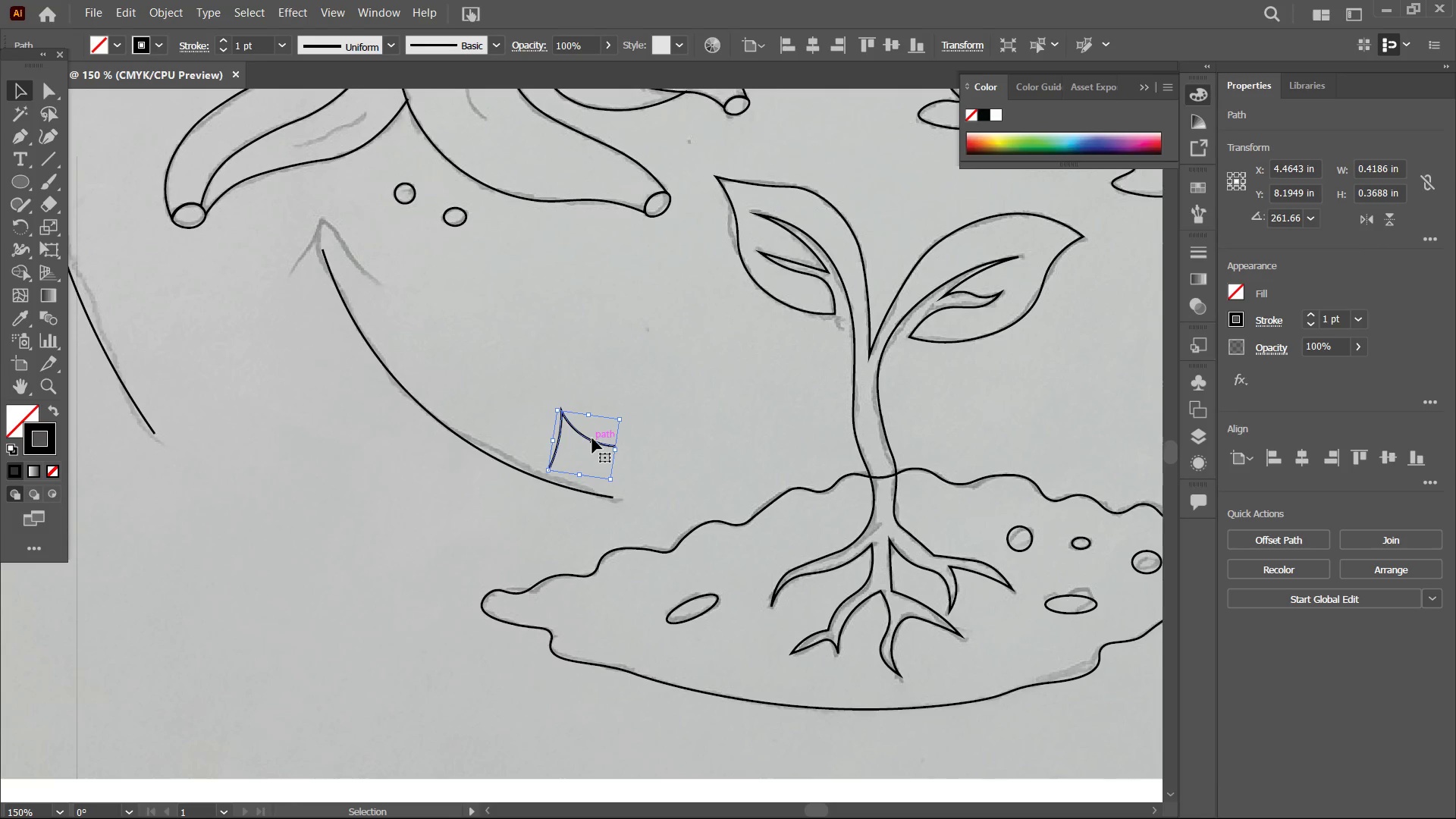 
left_click_drag(start_coordinate=[592, 438], to_coordinate=[346, 256])
 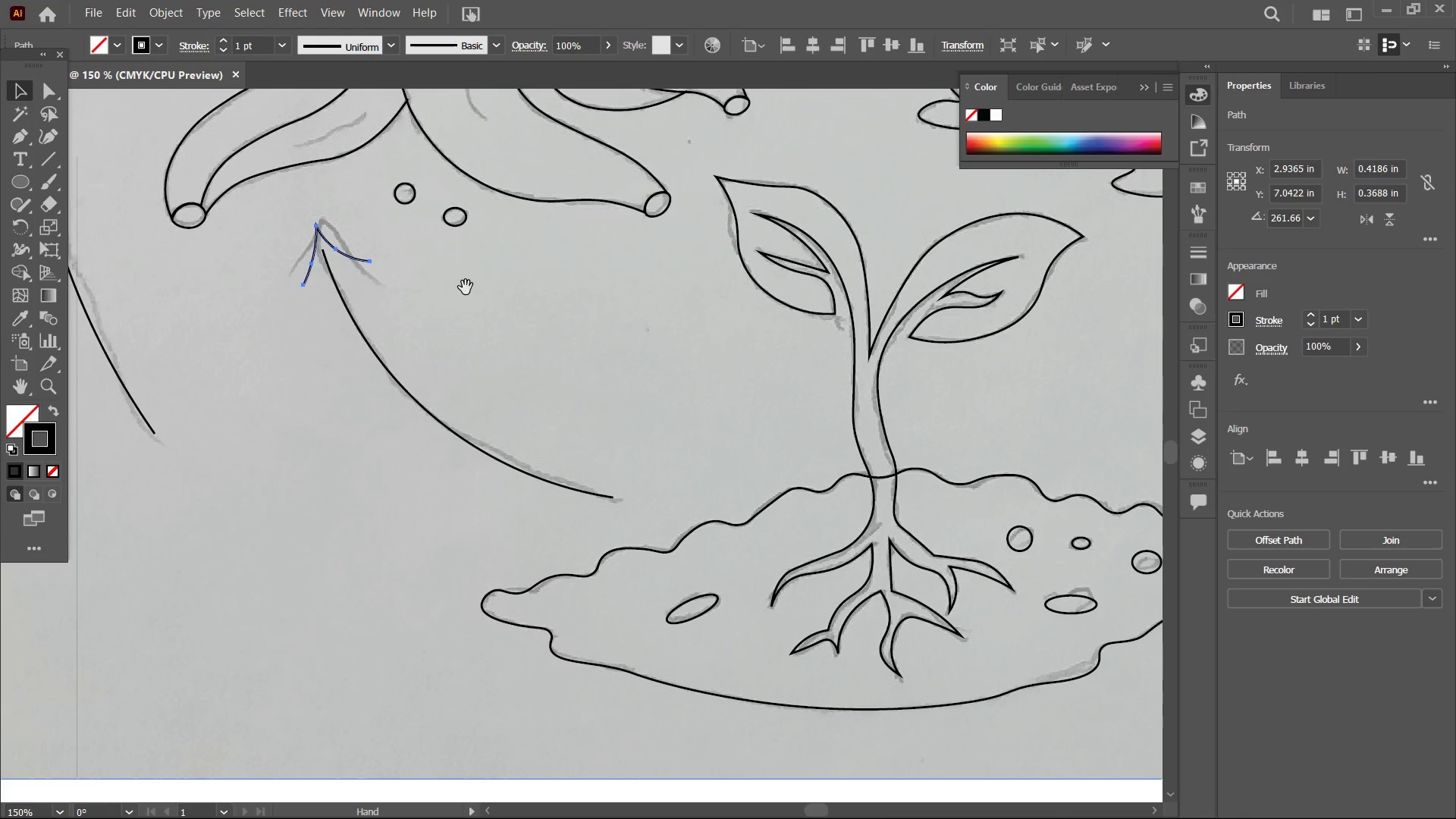 
hold_key(key=Space, duration=1.5)
 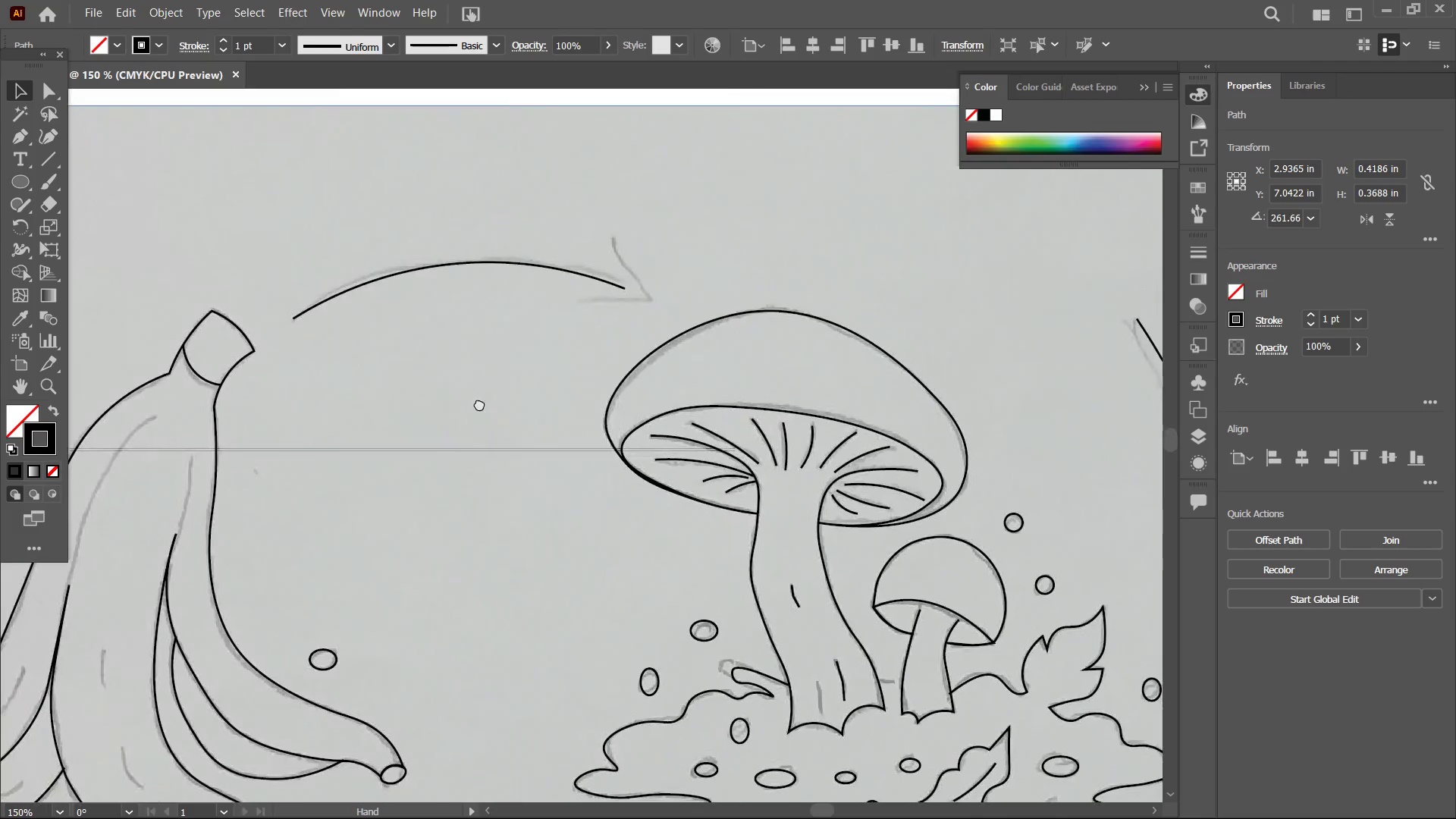 
left_click_drag(start_coordinate=[457, 275], to_coordinate=[510, 582])
 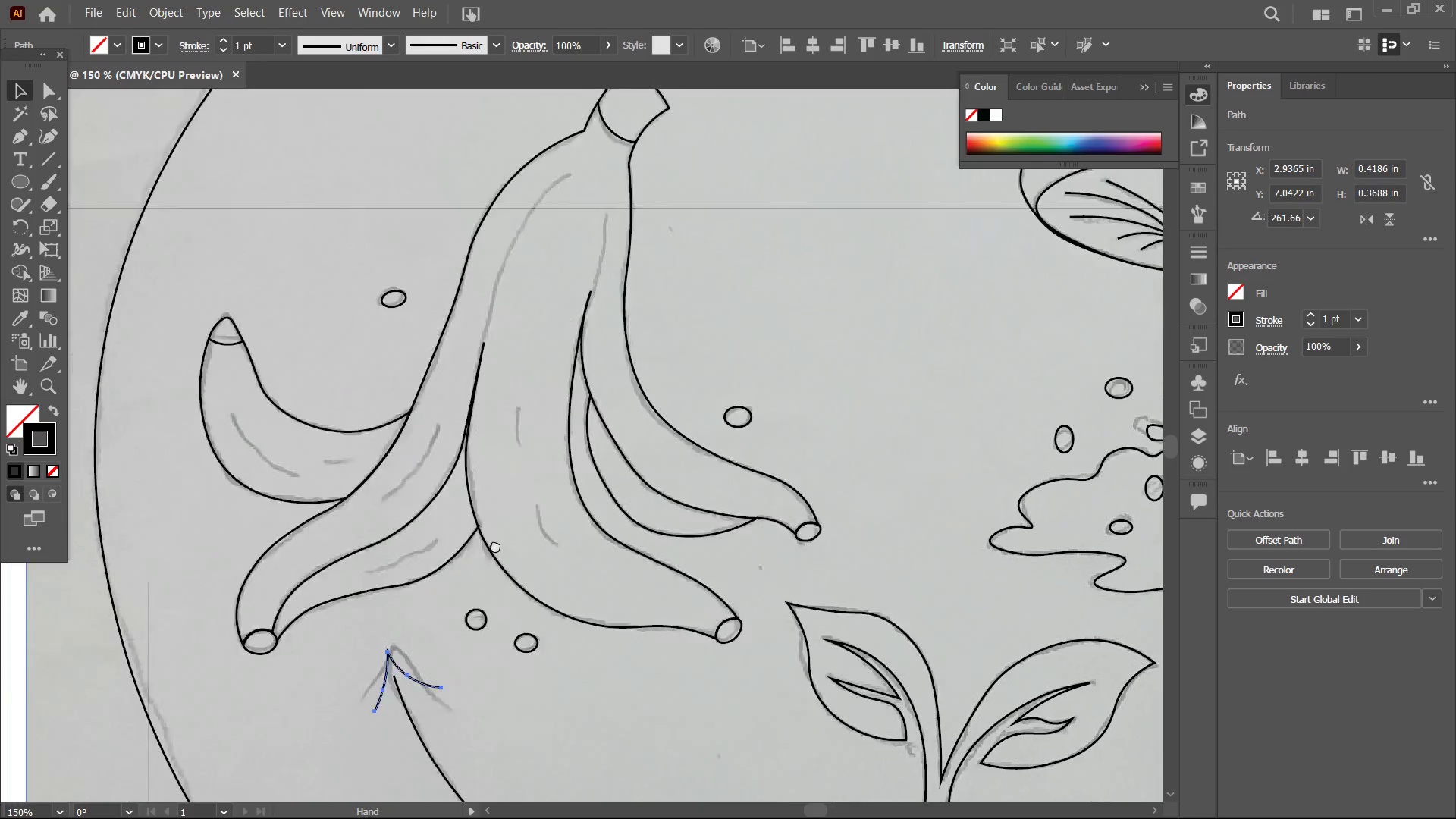 
left_click_drag(start_coordinate=[468, 370], to_coordinate=[497, 606])
 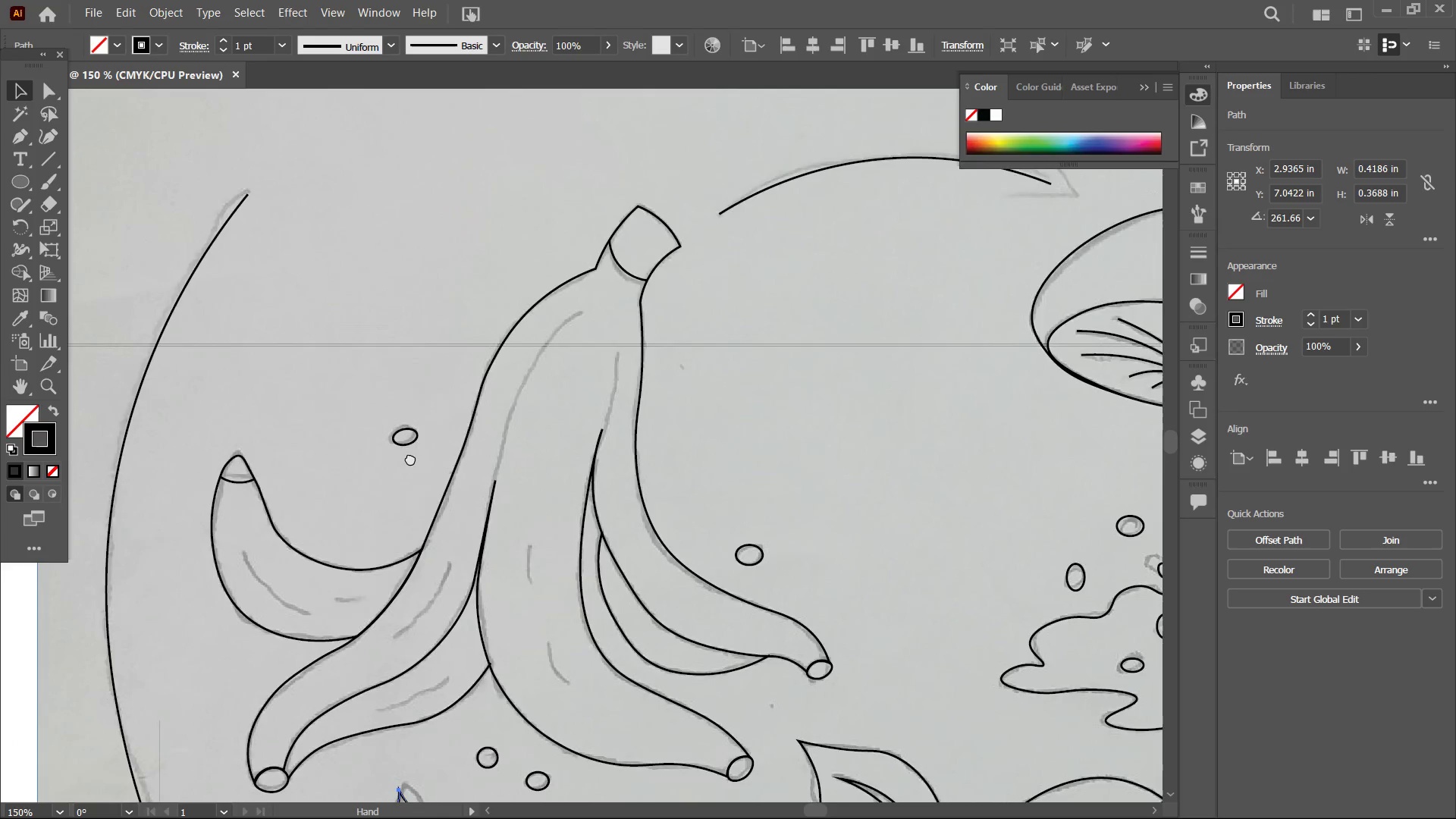 
left_click_drag(start_coordinate=[433, 384], to_coordinate=[390, 485])
 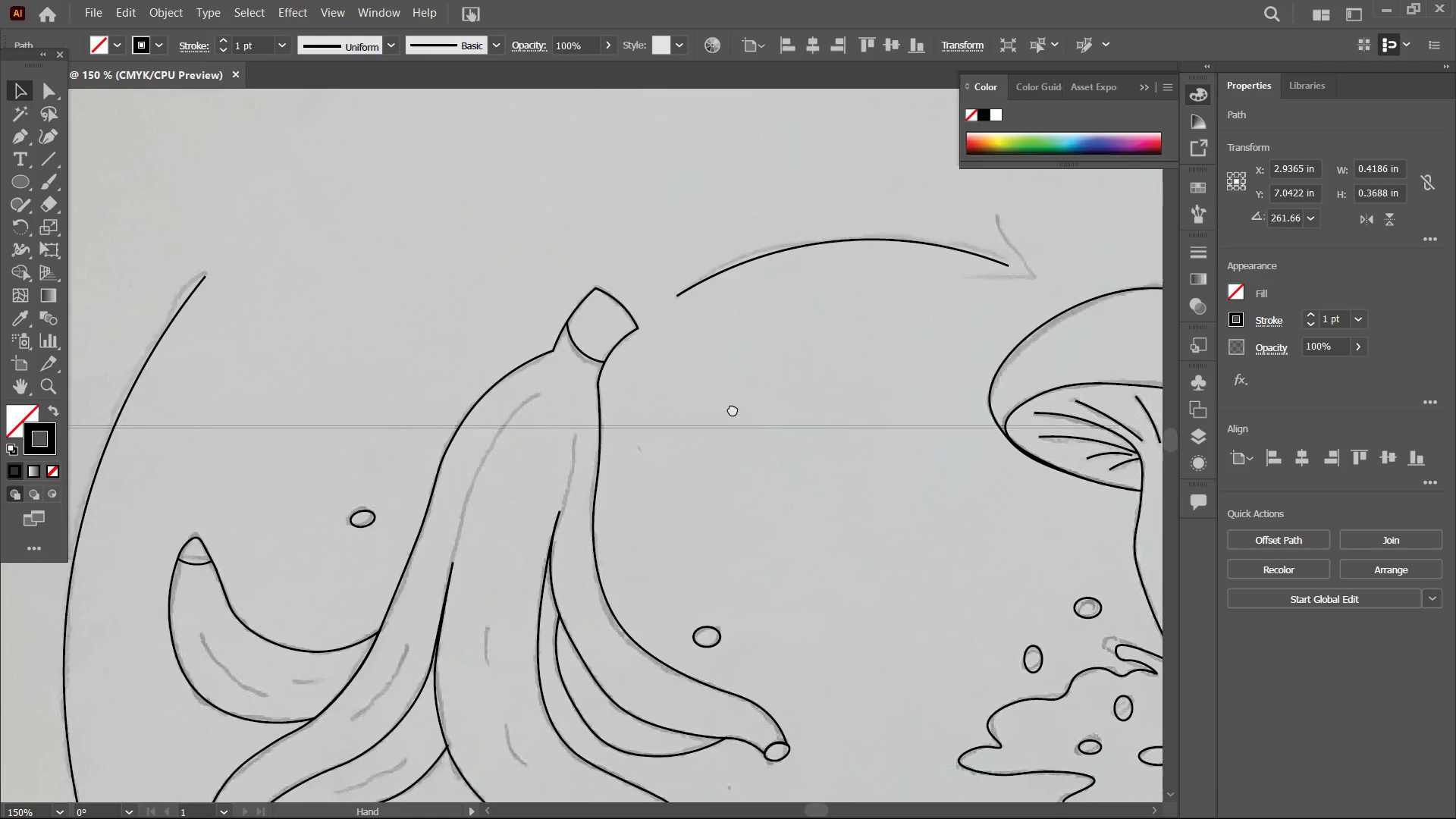 
hold_key(key=Space, duration=0.92)
 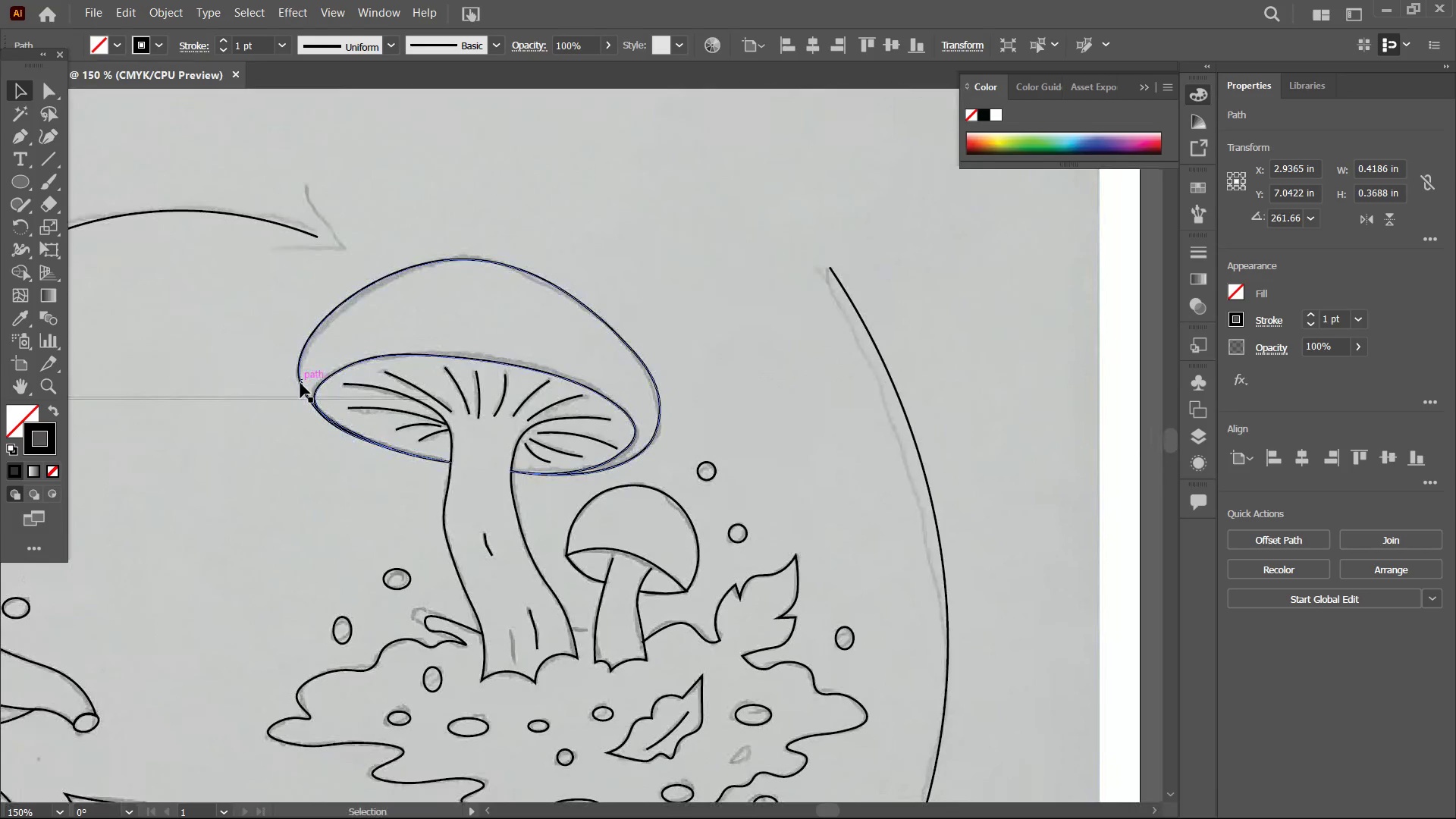 
left_click_drag(start_coordinate=[749, 416], to_coordinate=[369, 441])
 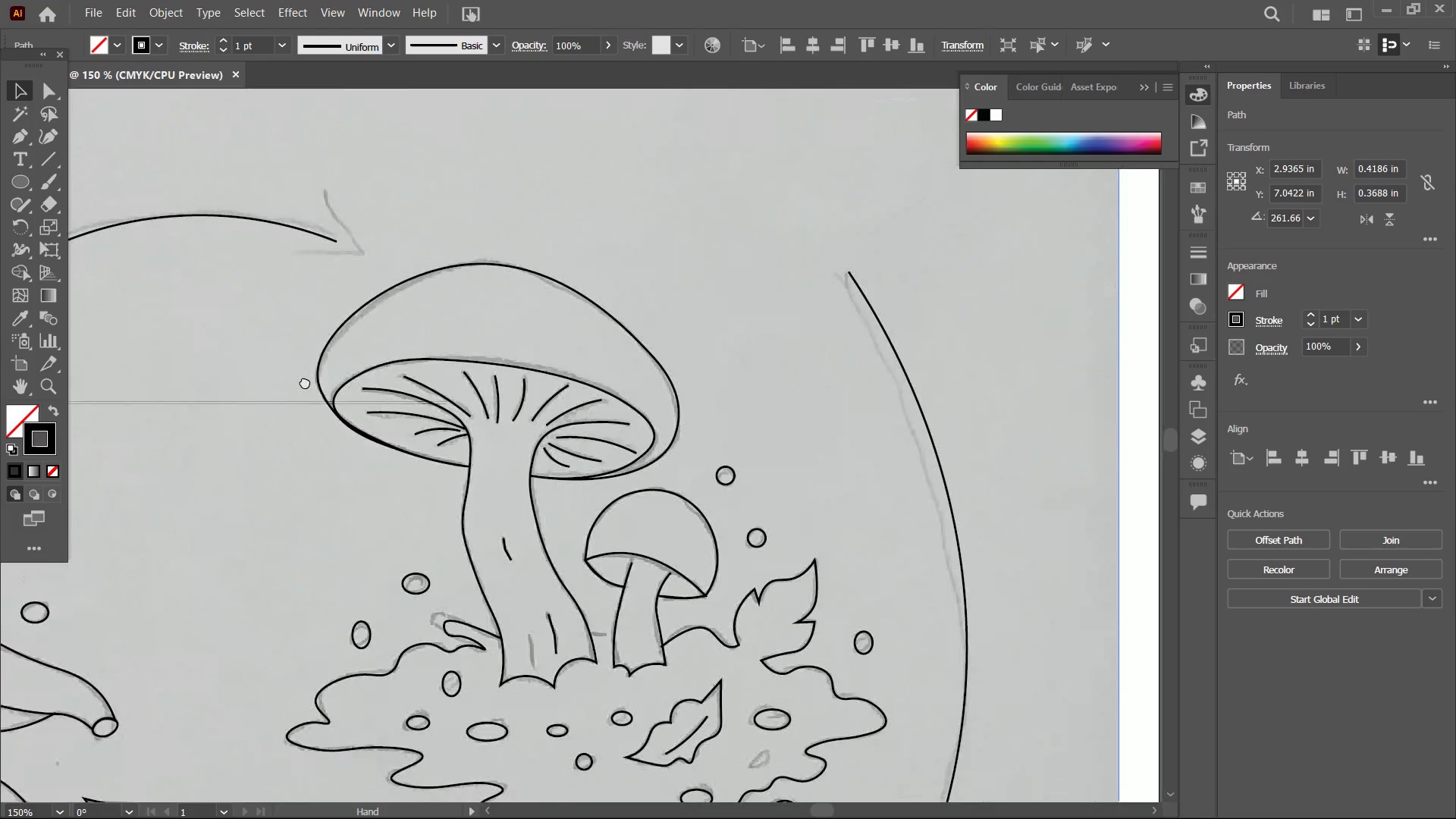 
left_click_drag(start_coordinate=[614, 435], to_coordinate=[302, 381])
 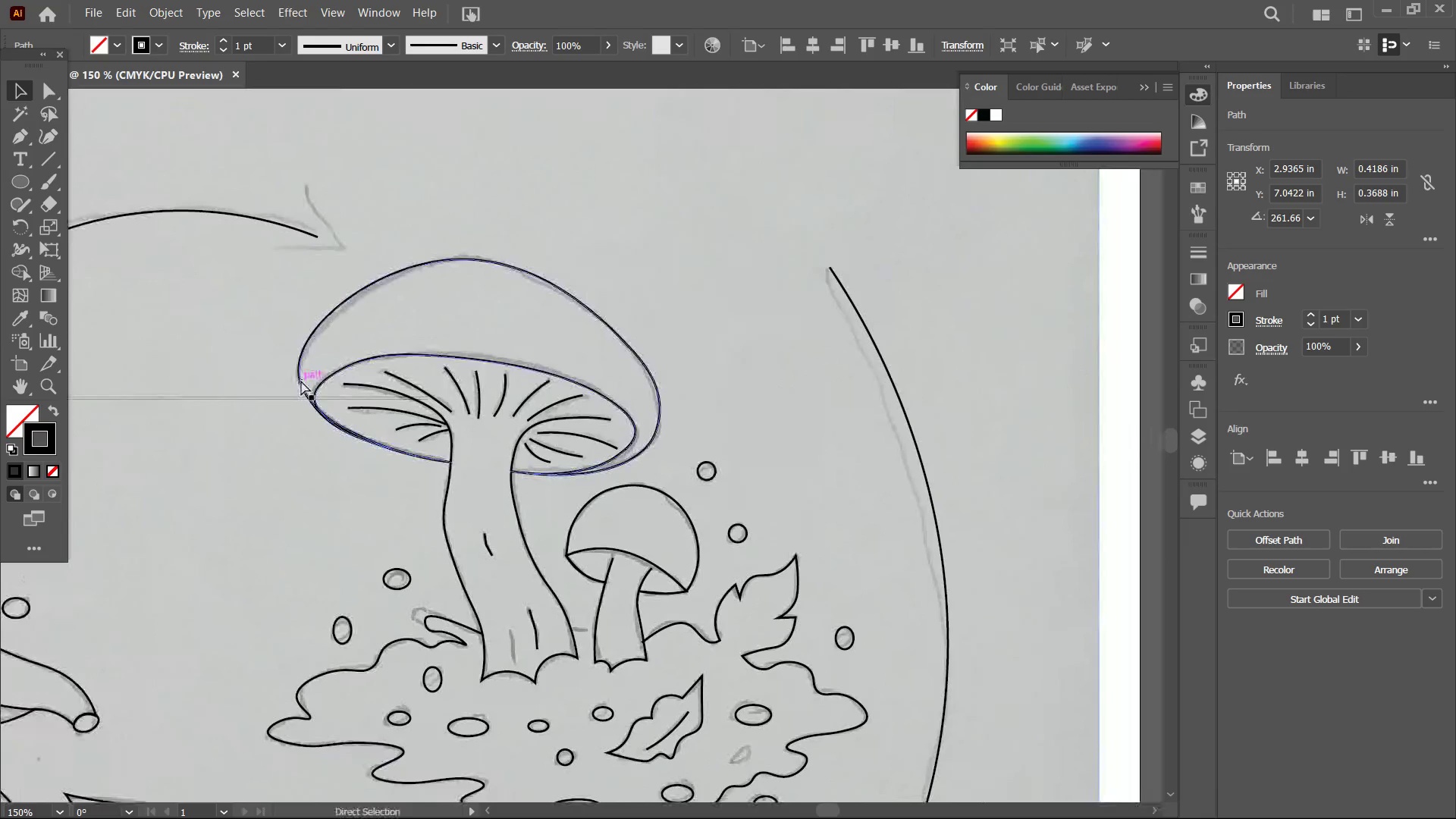 
key(Control+V)
 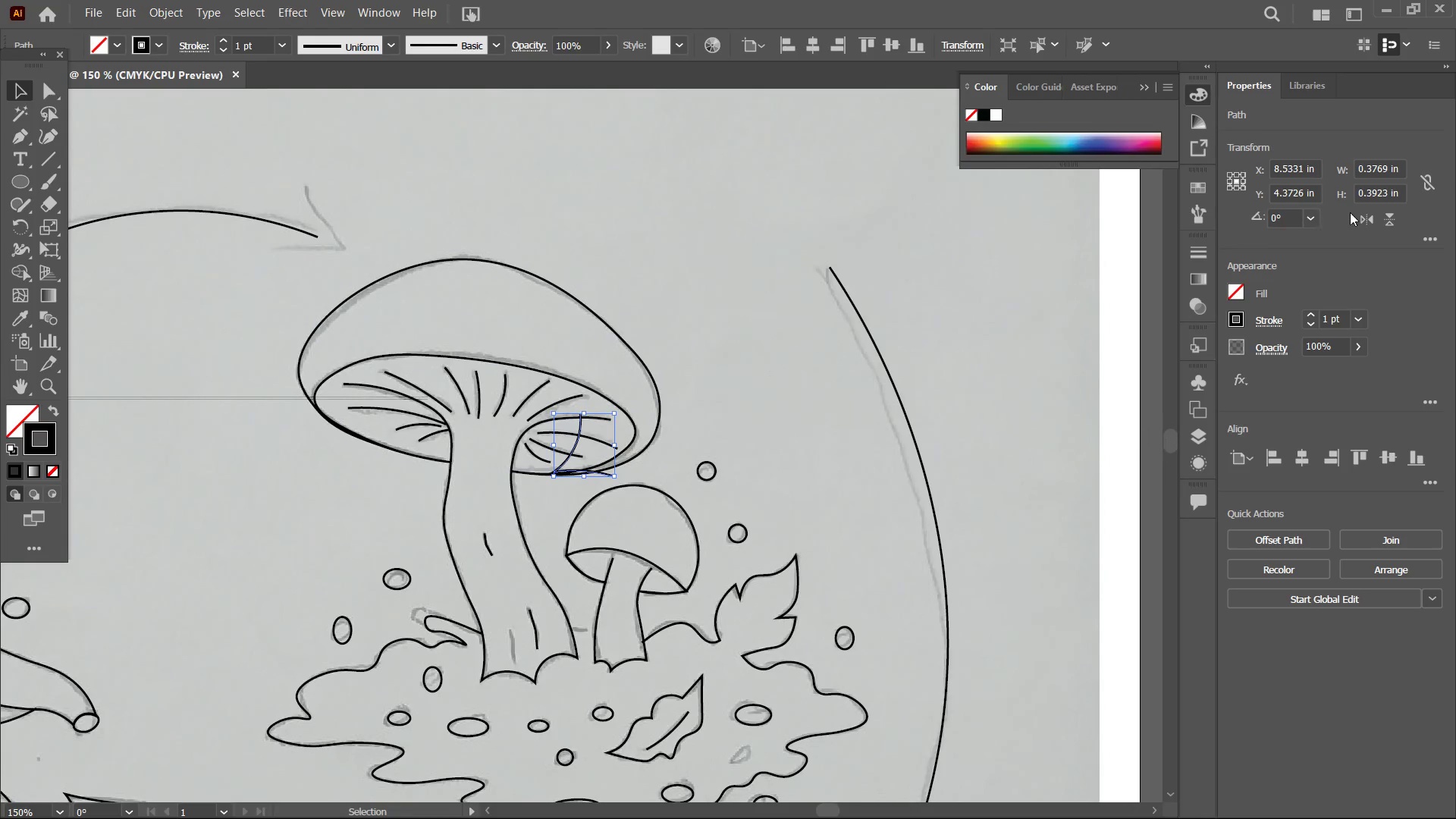 
left_click([1377, 221])
 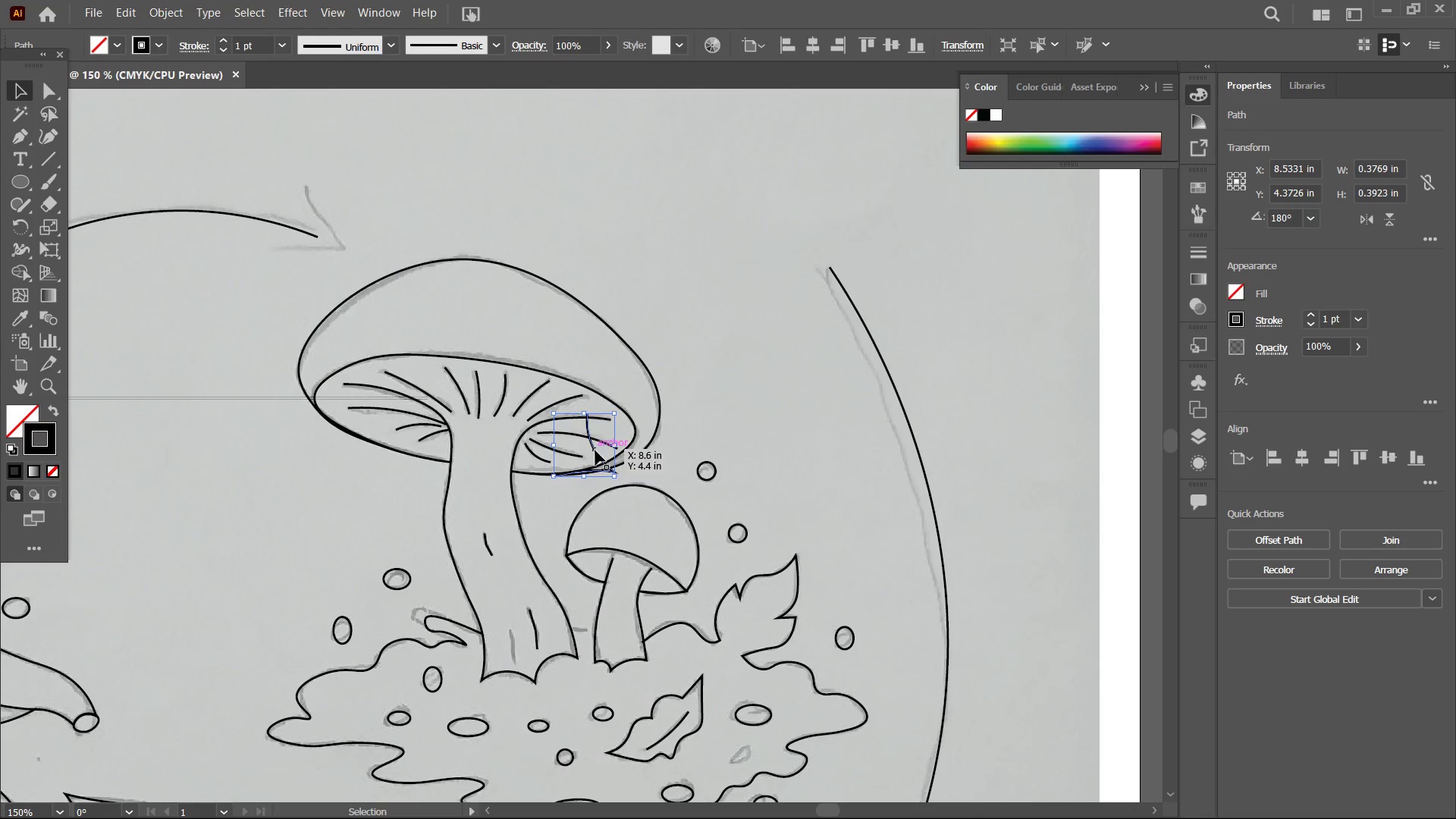 
left_click_drag(start_coordinate=[596, 452], to_coordinate=[324, 229])
 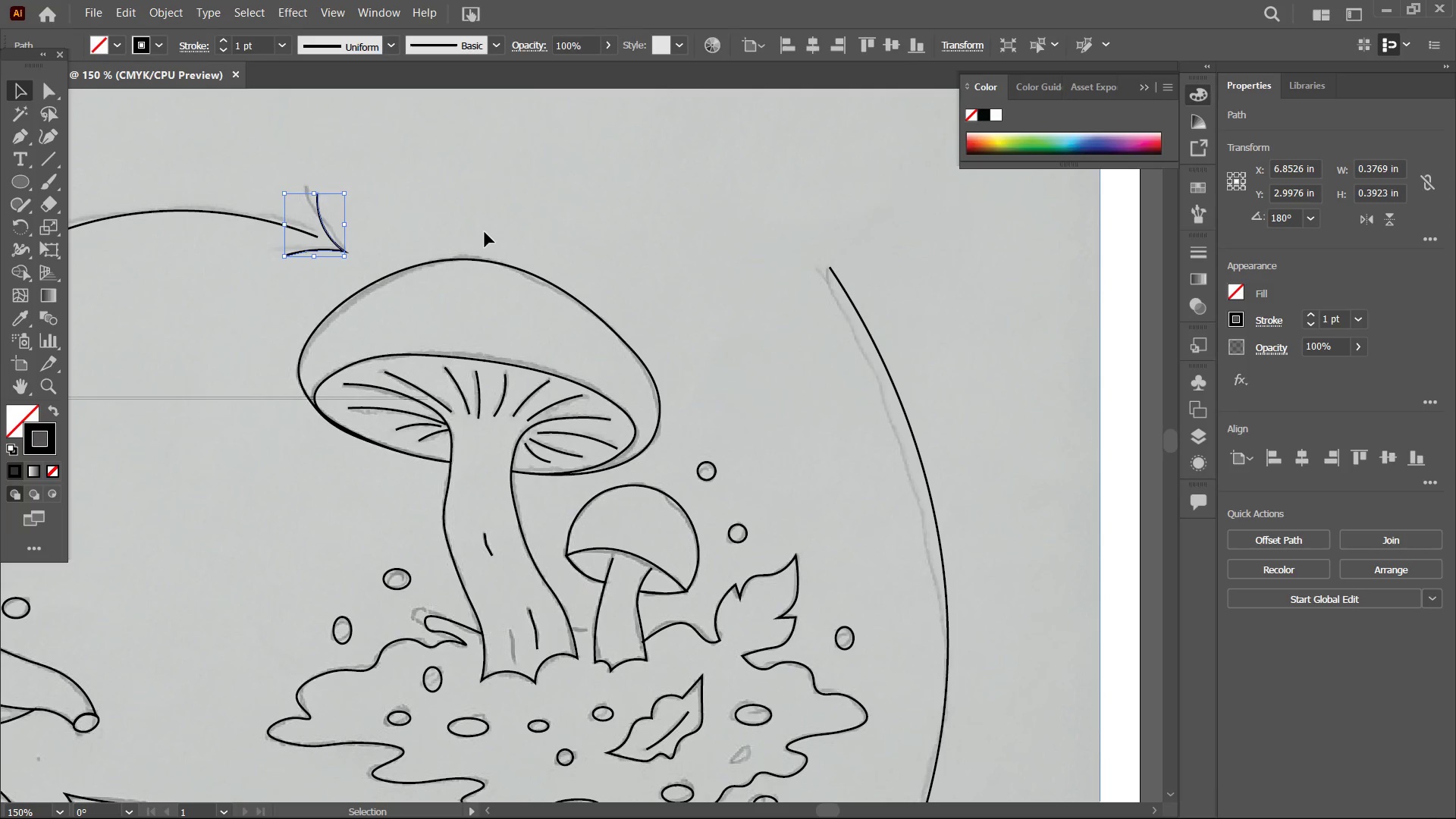 
left_click([485, 232])
 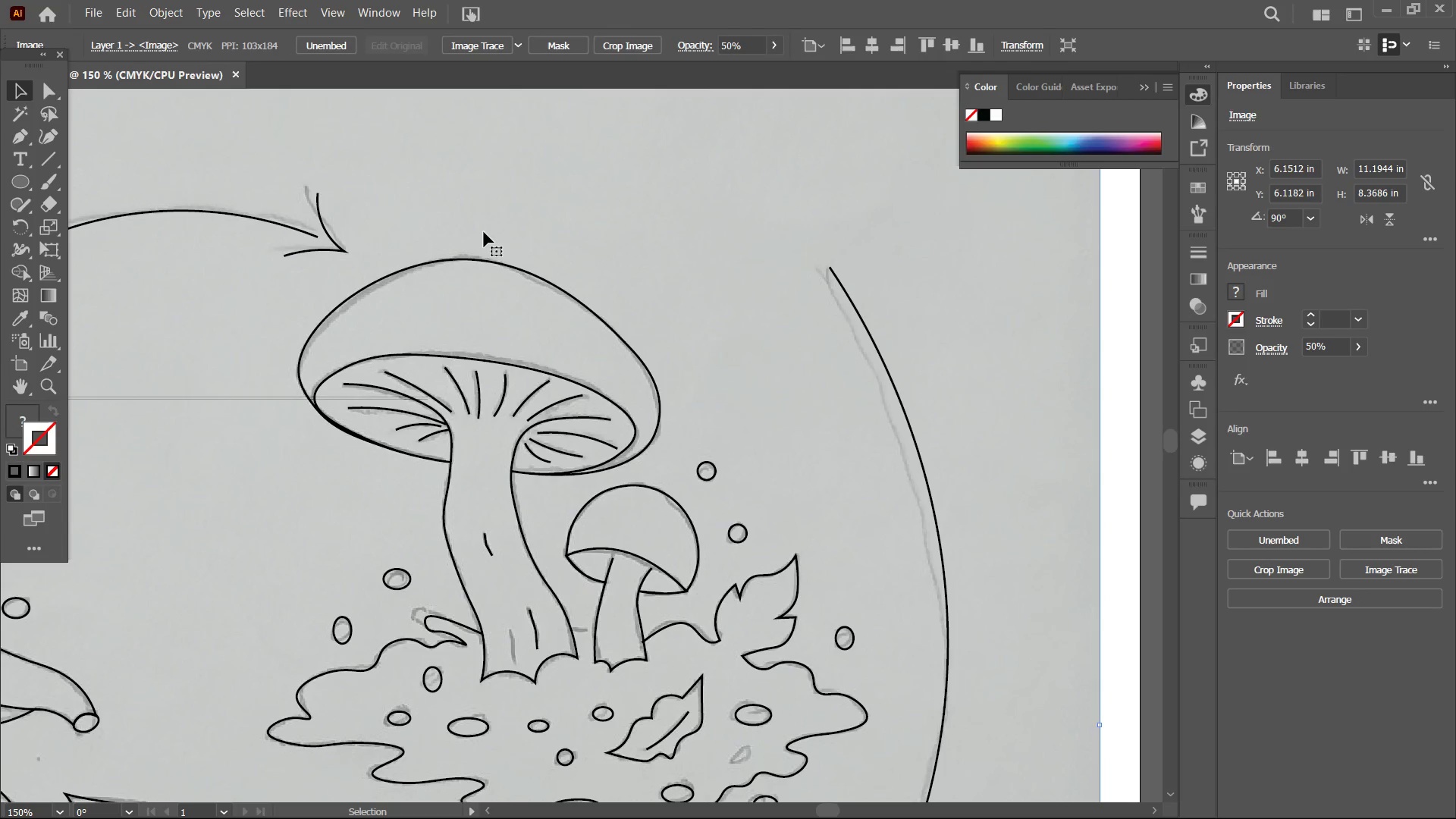 
key(Control+Minus)
 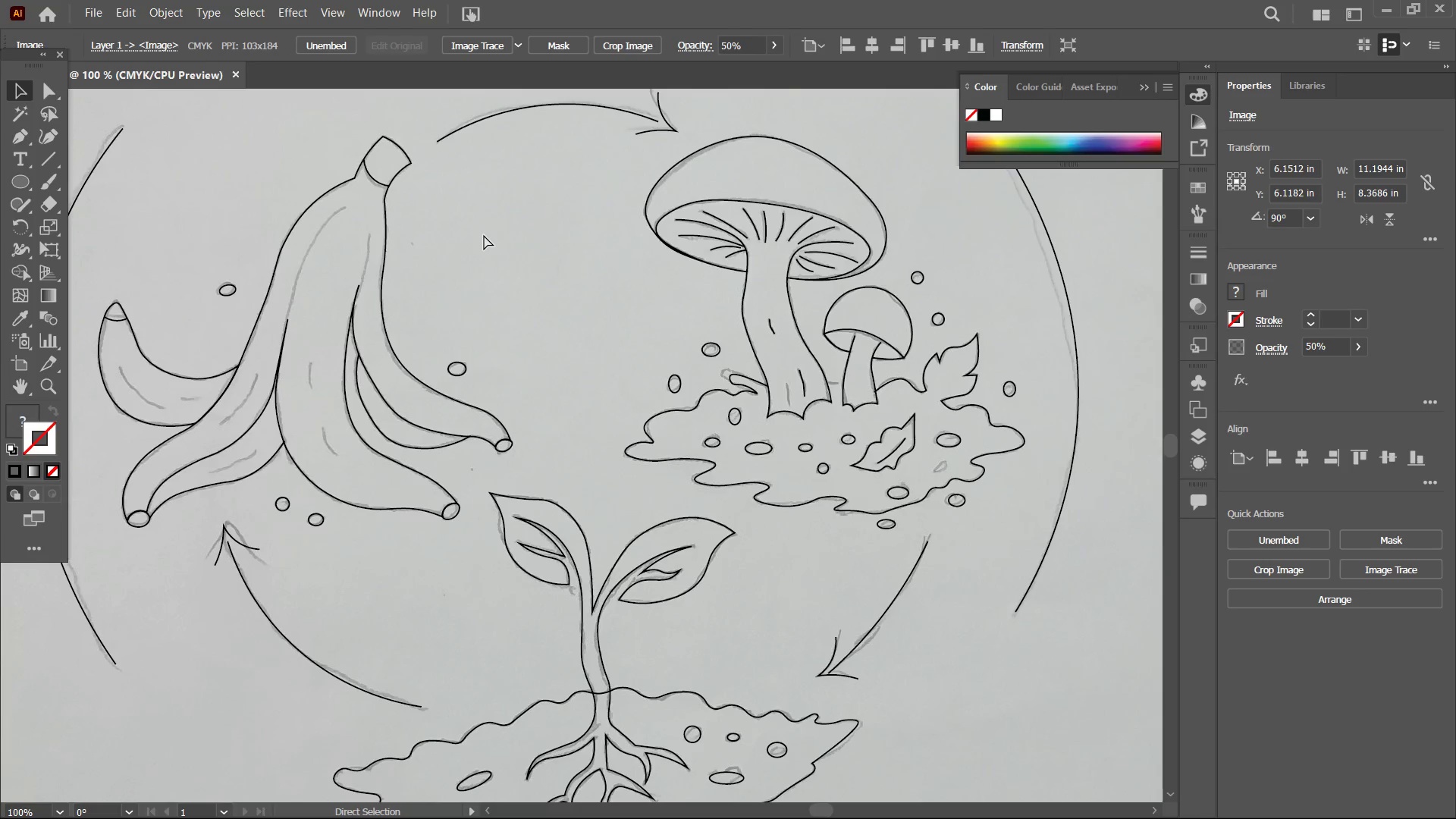 
key(Control+Minus)
 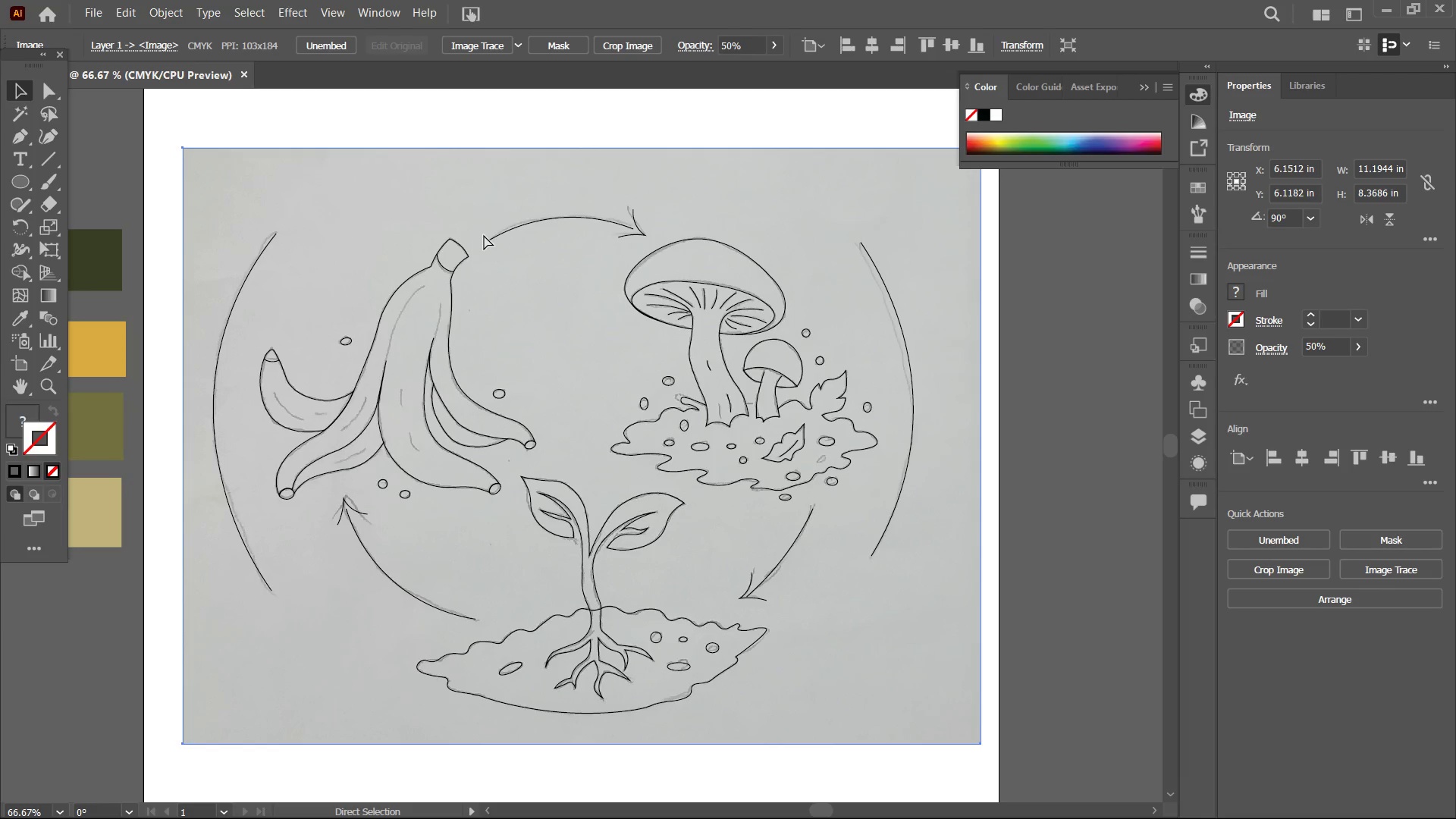 
key(Control+Minus)
 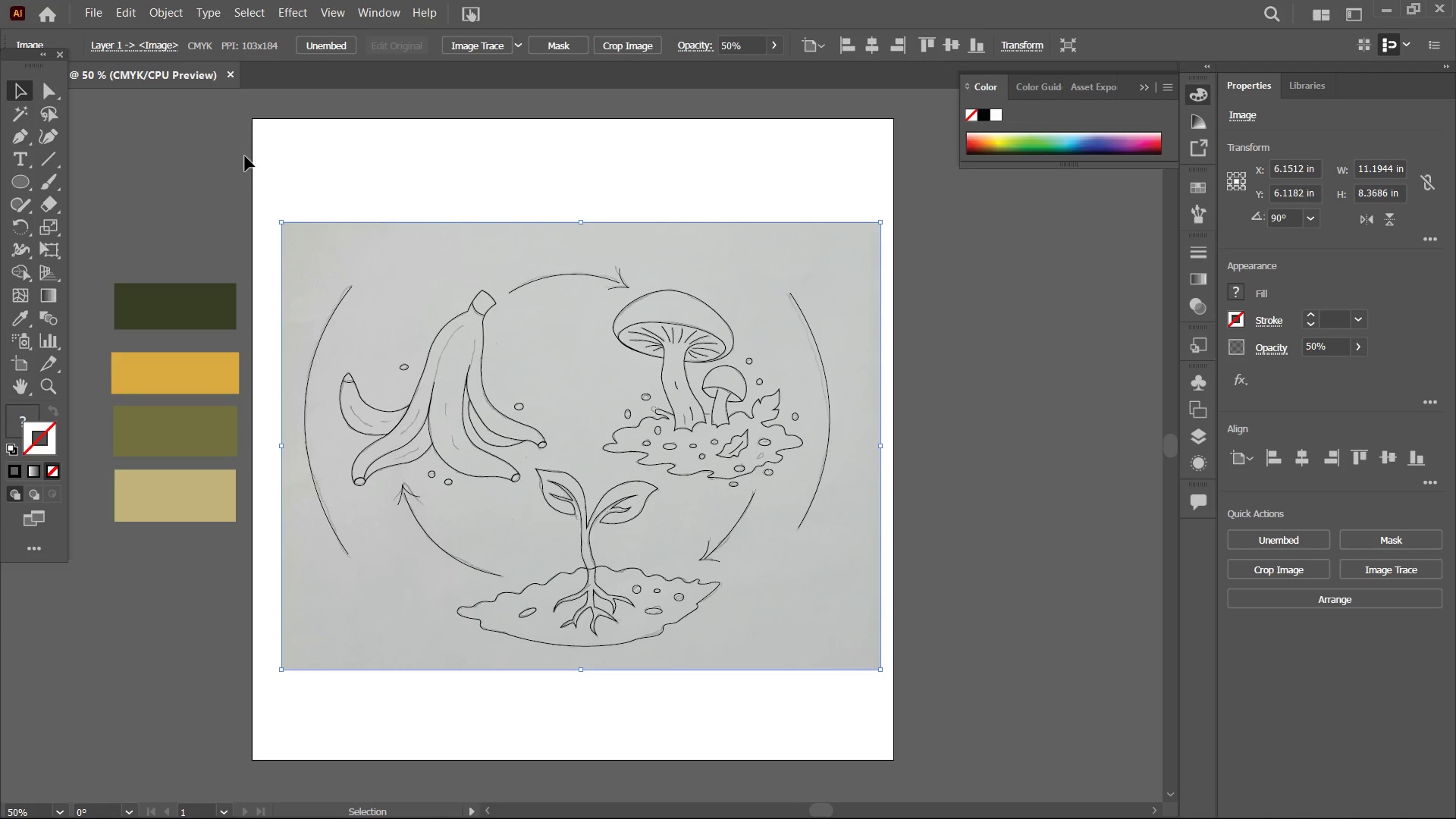 
left_click_drag(start_coordinate=[259, 146], to_coordinate=[896, 682])
 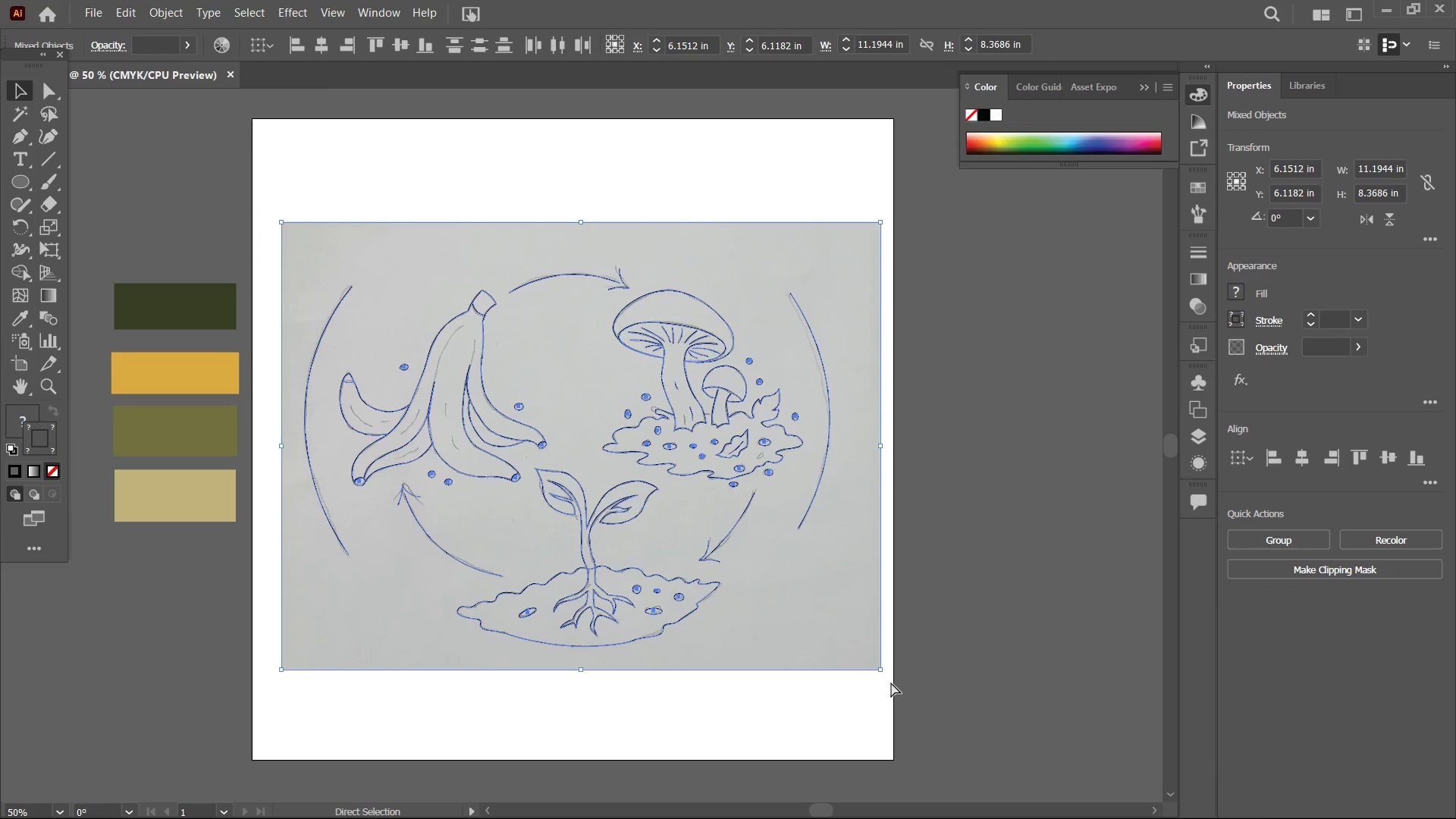 
key(Control+C)
 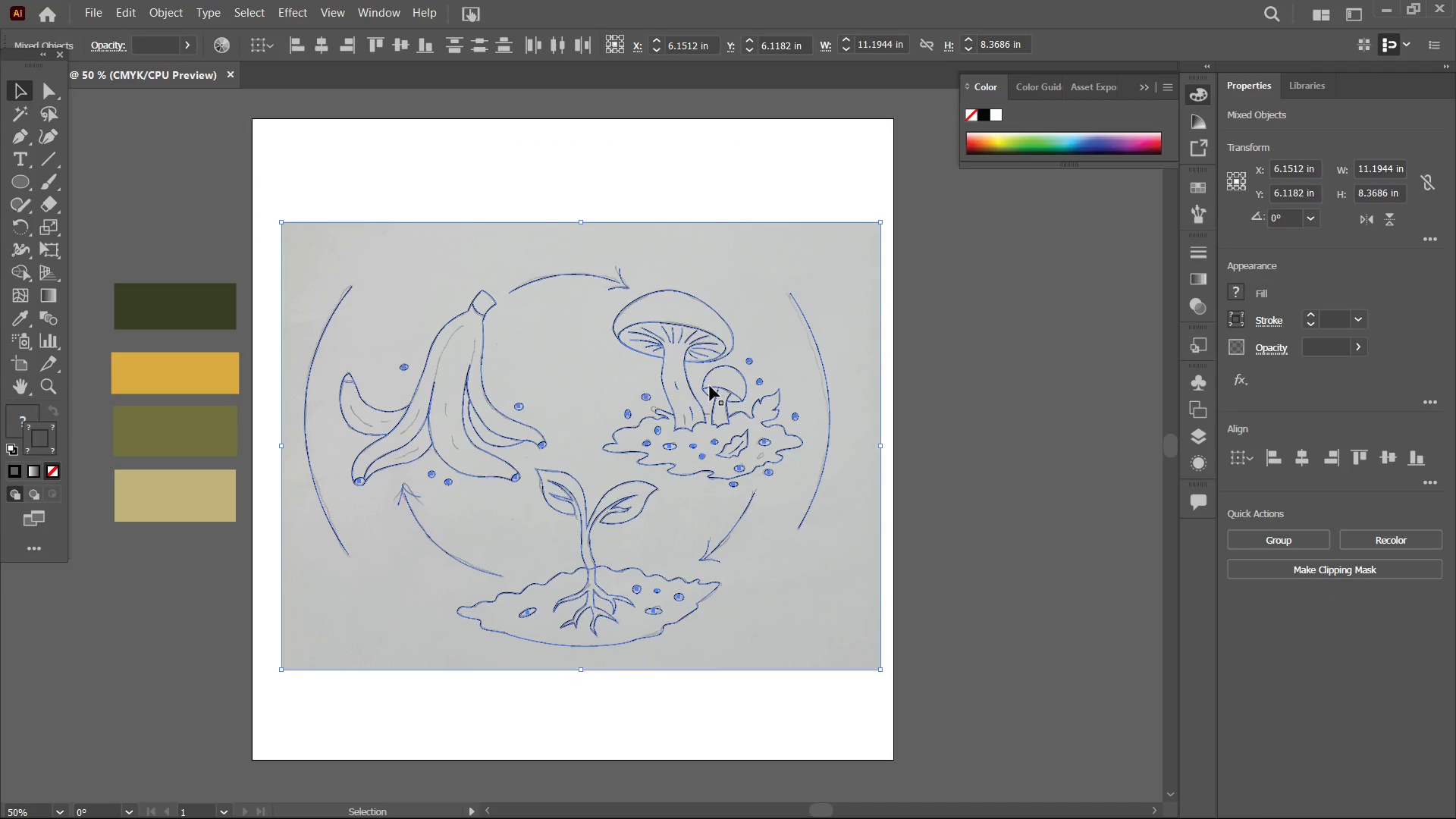 
hold_key(key=Space, duration=1.34)
 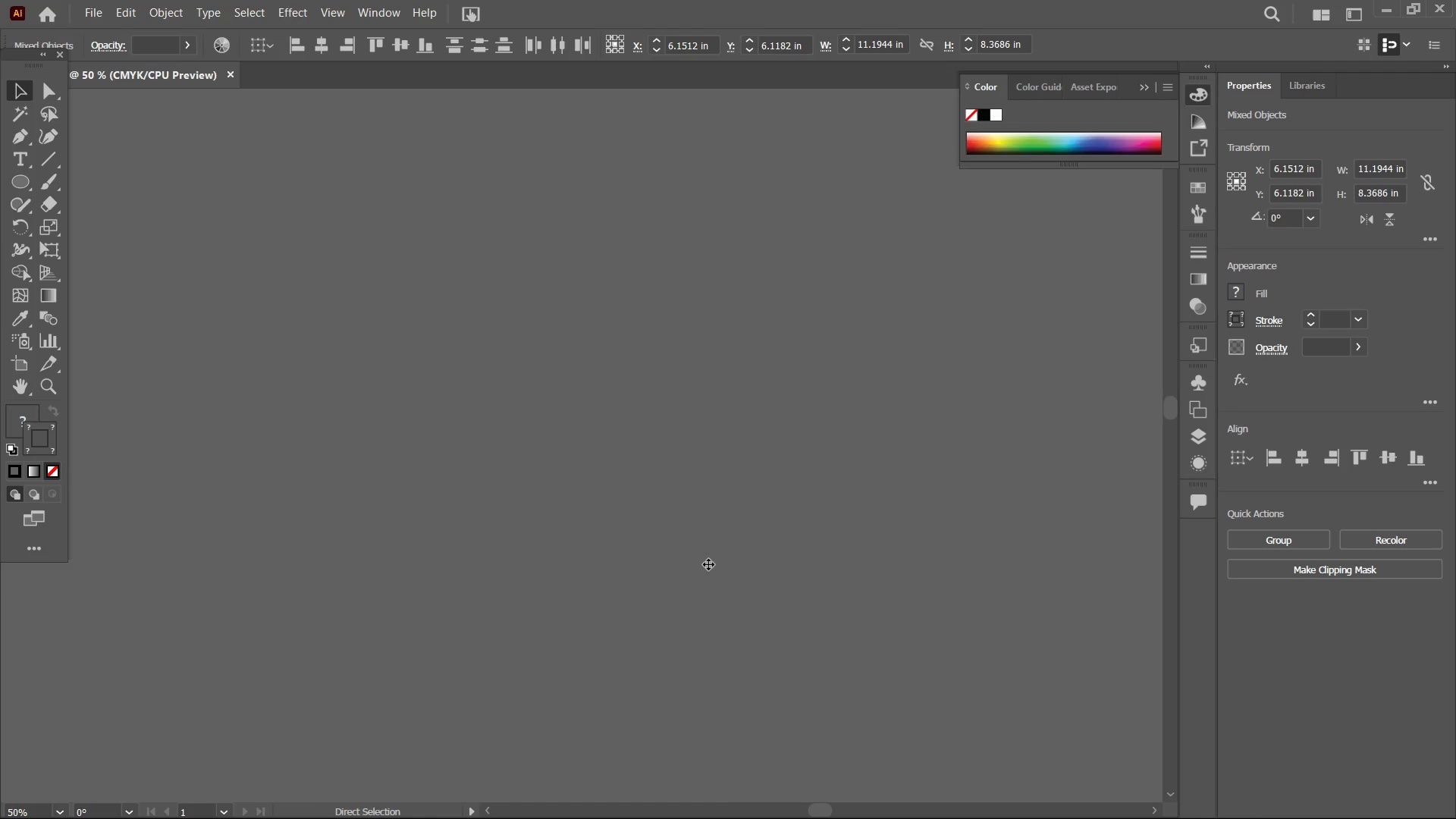 
left_click_drag(start_coordinate=[699, 362], to_coordinate=[793, 675])
 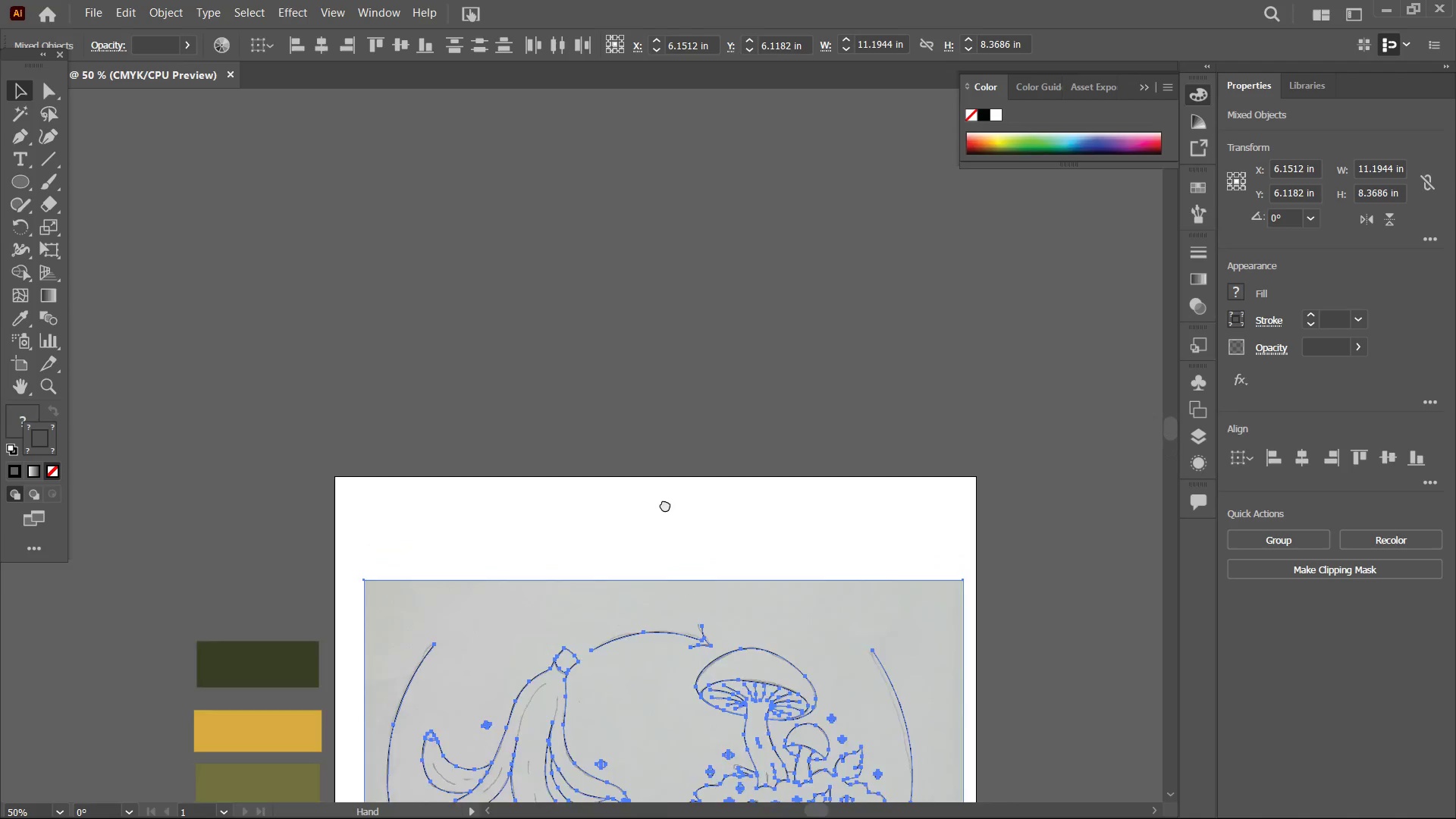 
left_click_drag(start_coordinate=[714, 354], to_coordinate=[648, 541])
 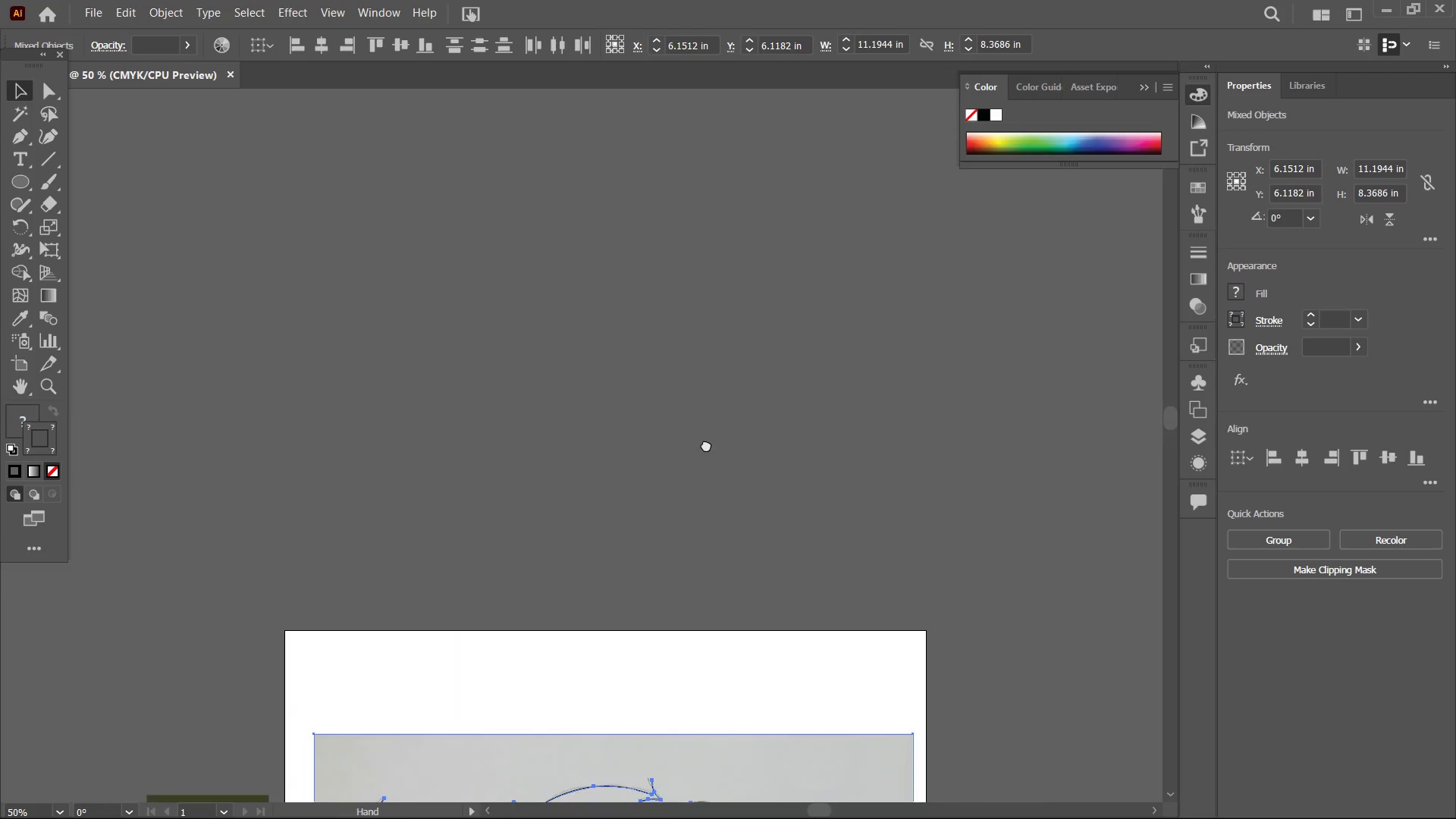 
left_click_drag(start_coordinate=[717, 390], to_coordinate=[710, 580])
 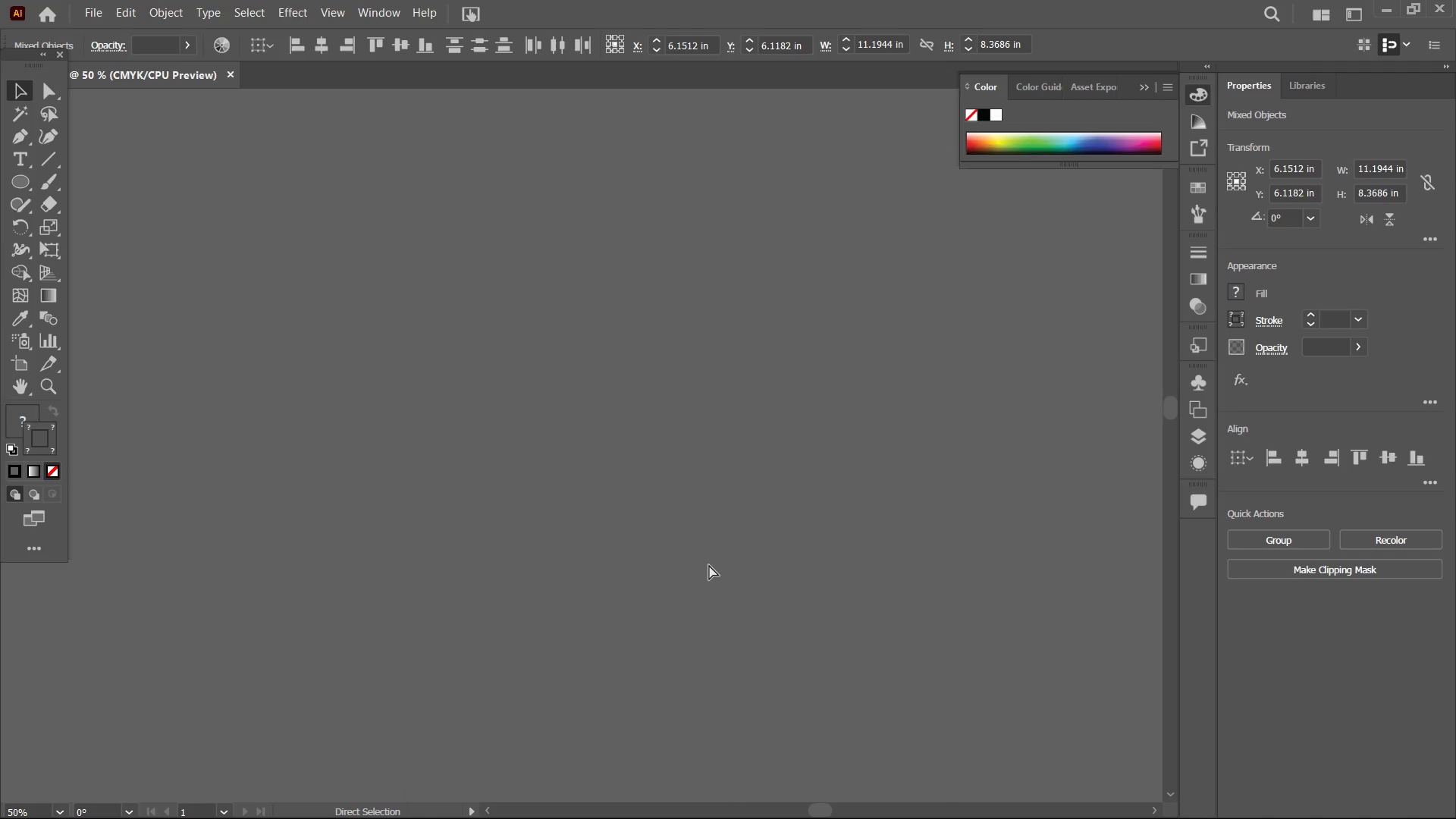 
key(Control+V)
 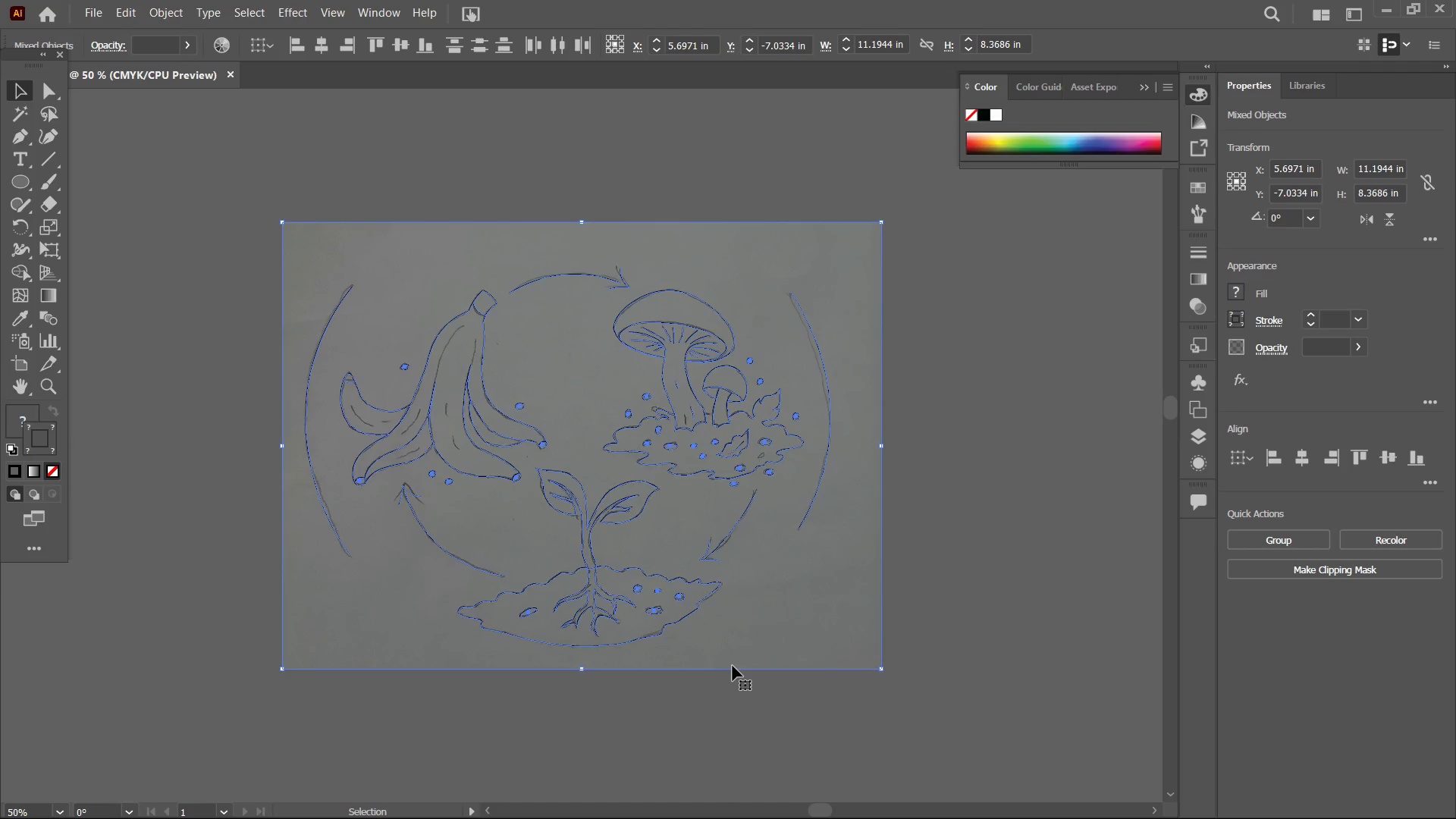 
hold_key(key=Space, duration=1.5)
 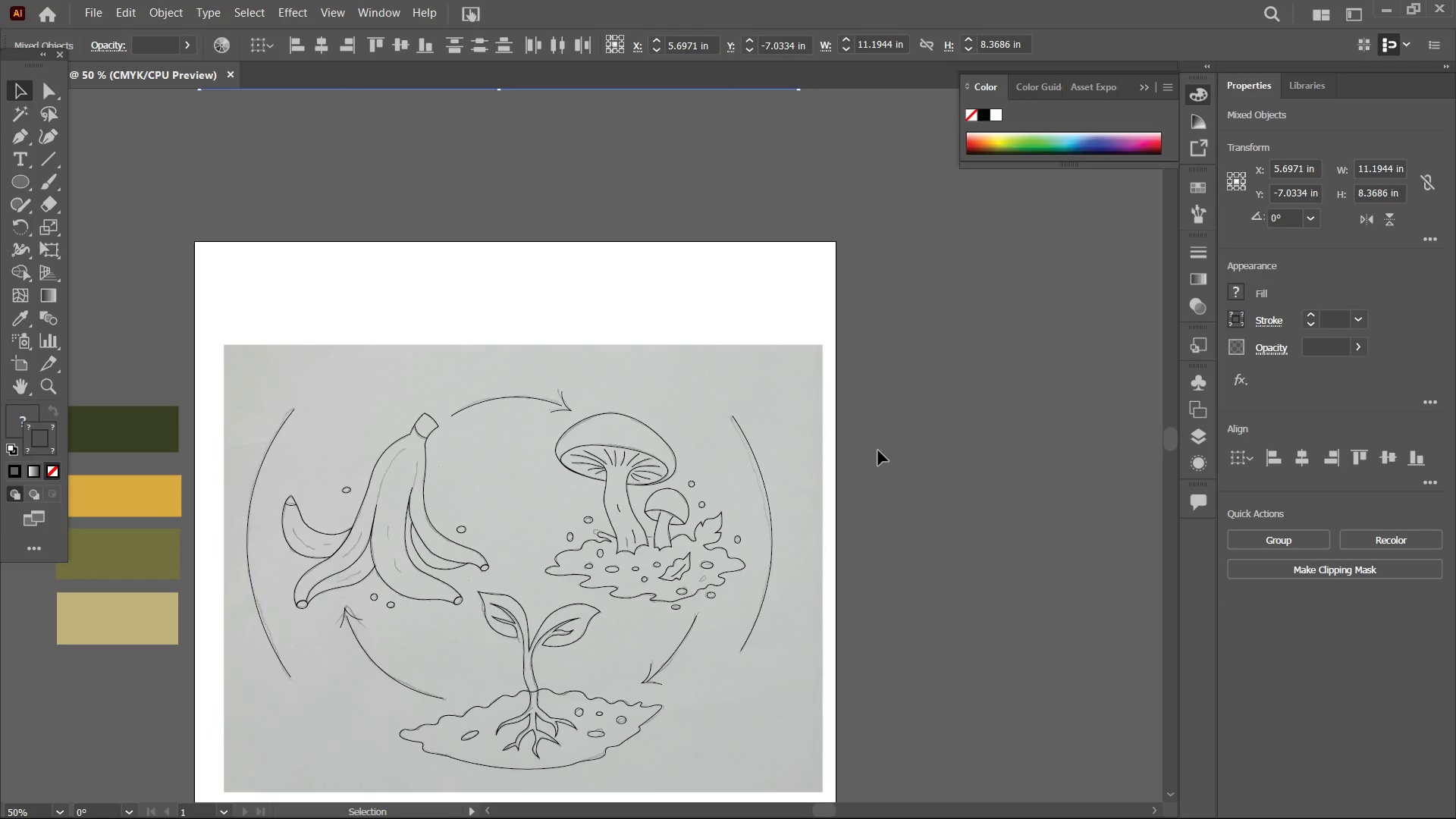 
left_click_drag(start_coordinate=[733, 698], to_coordinate=[667, 371])
 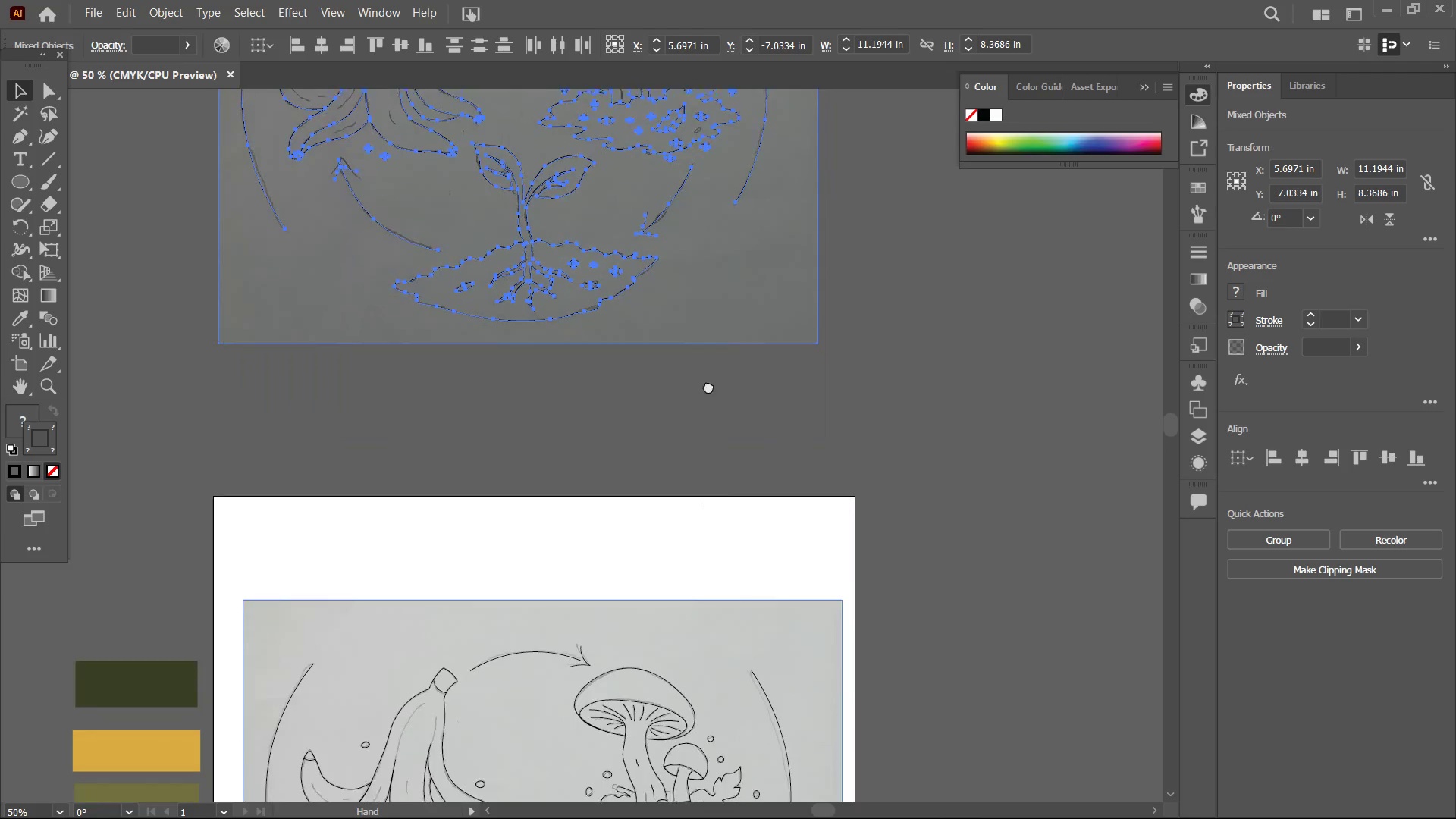 
left_click_drag(start_coordinate=[711, 510], to_coordinate=[711, 334])
 